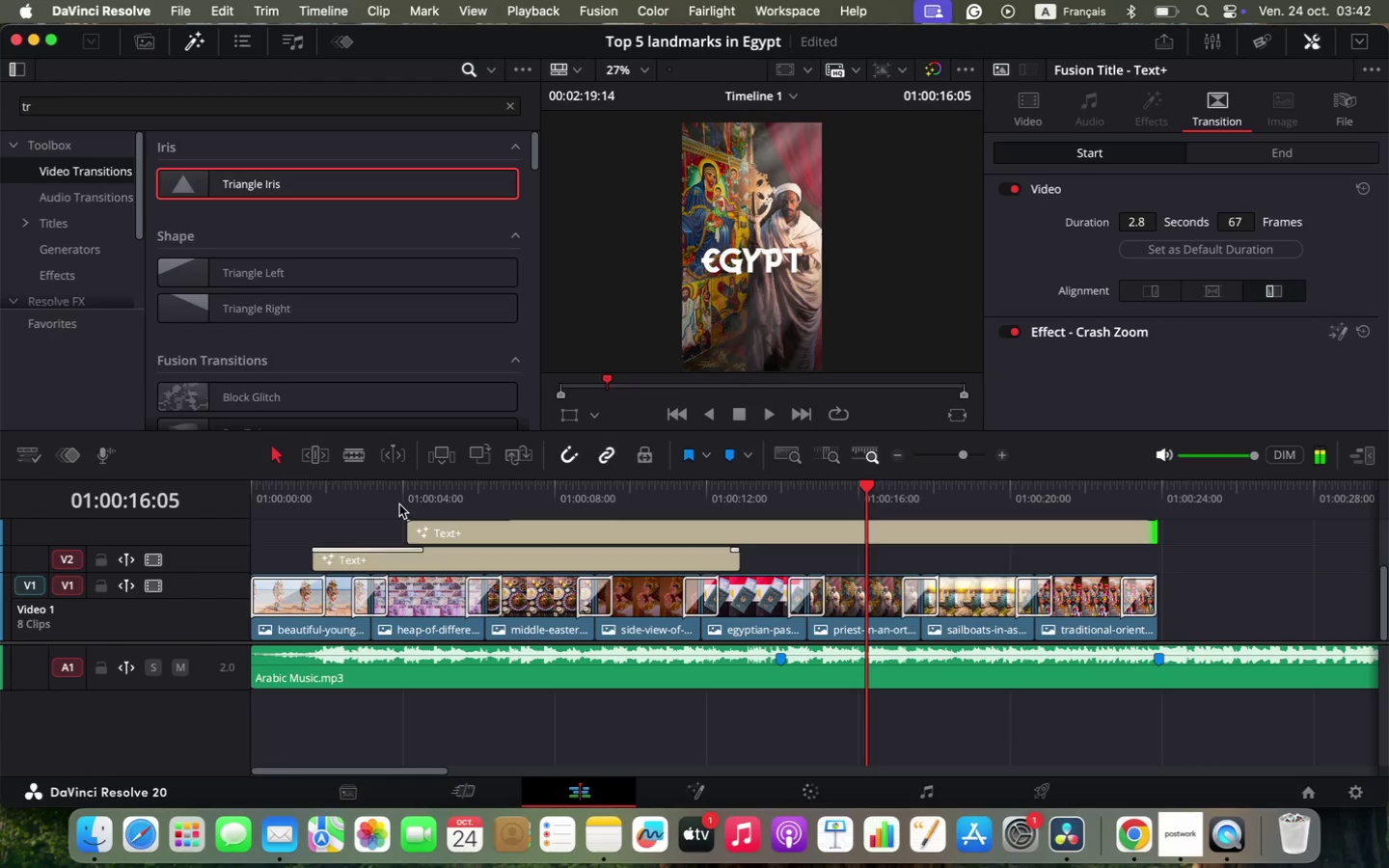 
left_click([399, 504])
 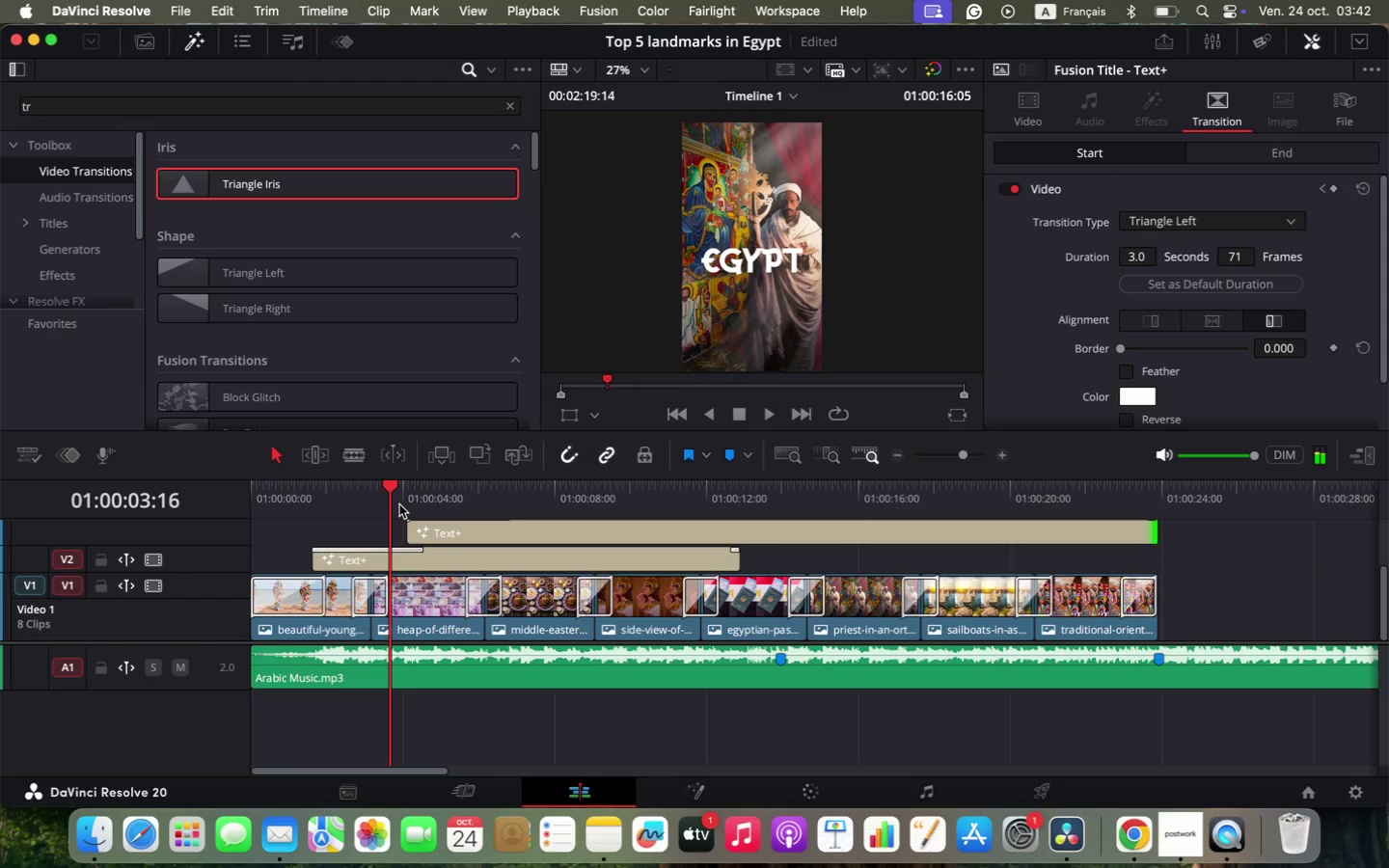 
key(Space)
 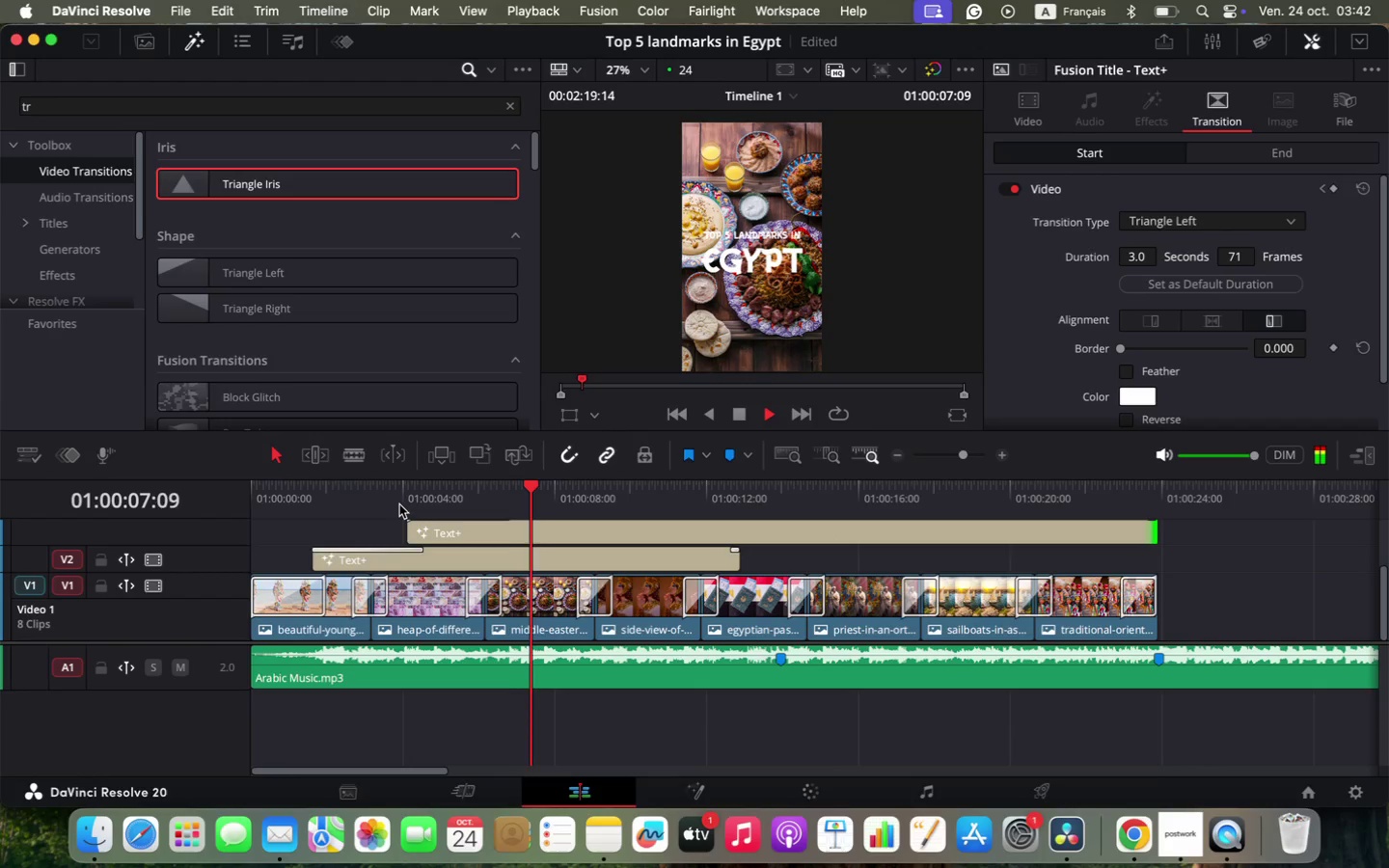 
wait(9.18)
 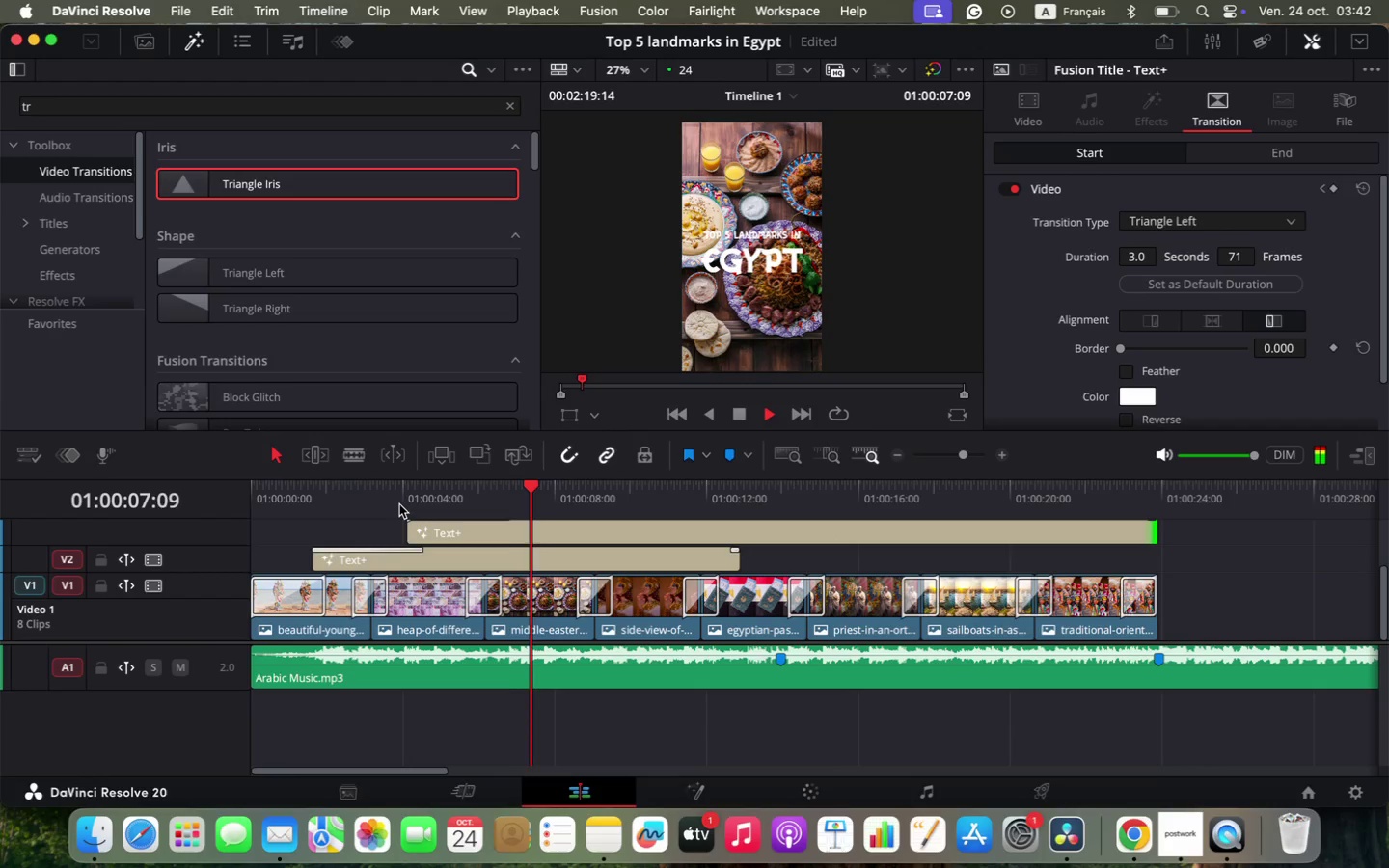 
key(Space)
 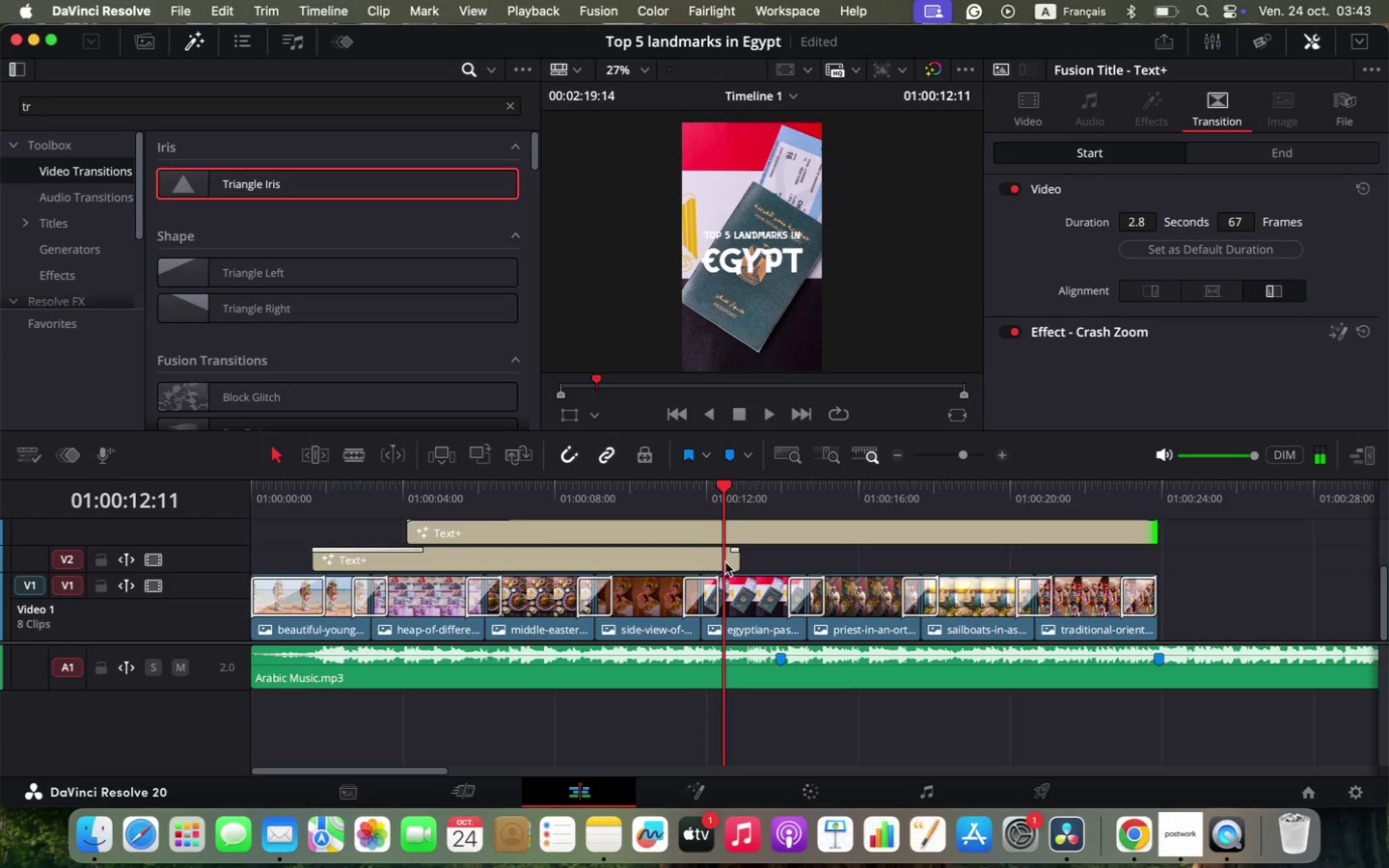 
left_click_drag(start_coordinate=[737, 559], to_coordinate=[682, 565])
 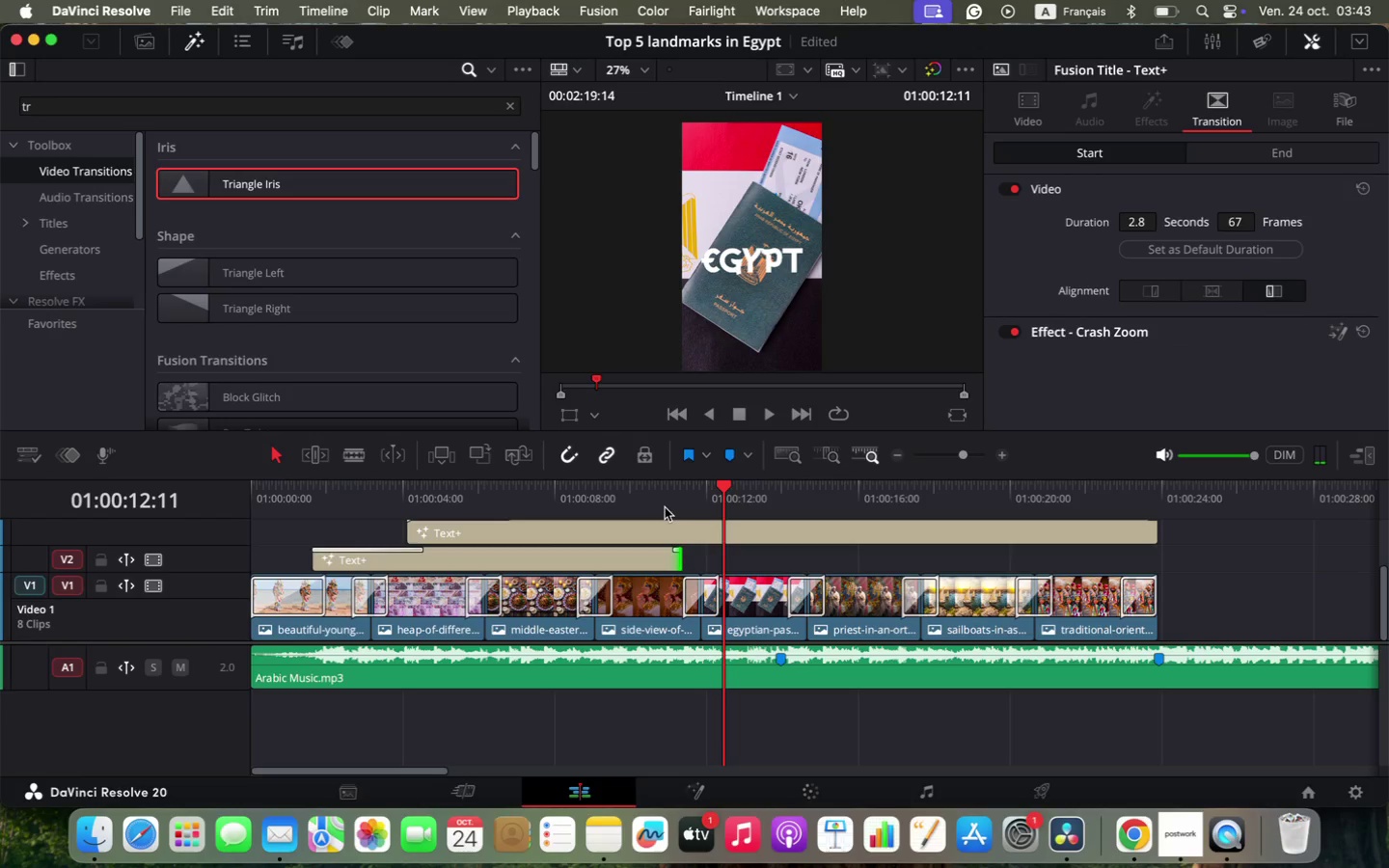 
left_click([664, 498])
 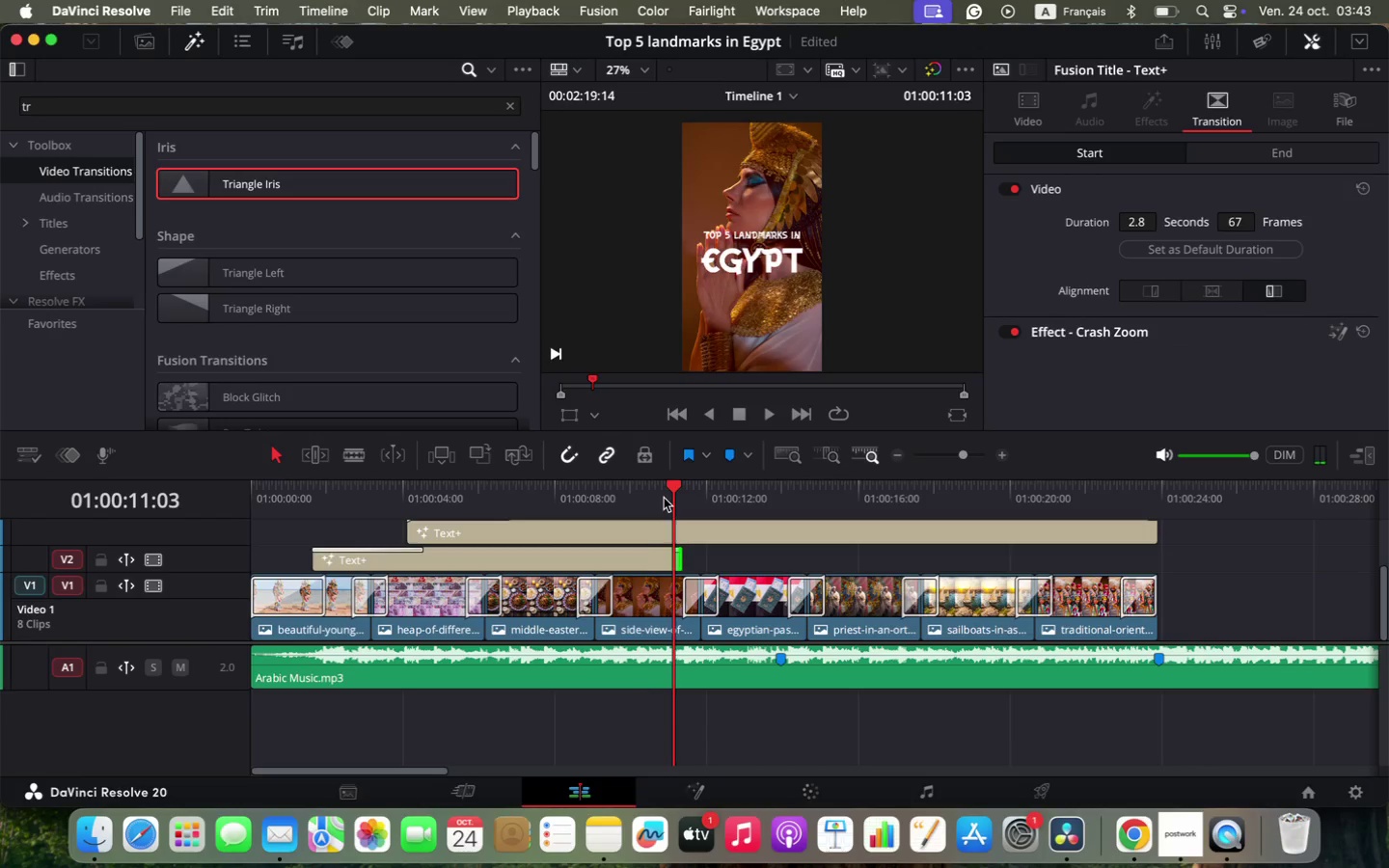 
key(Space)
 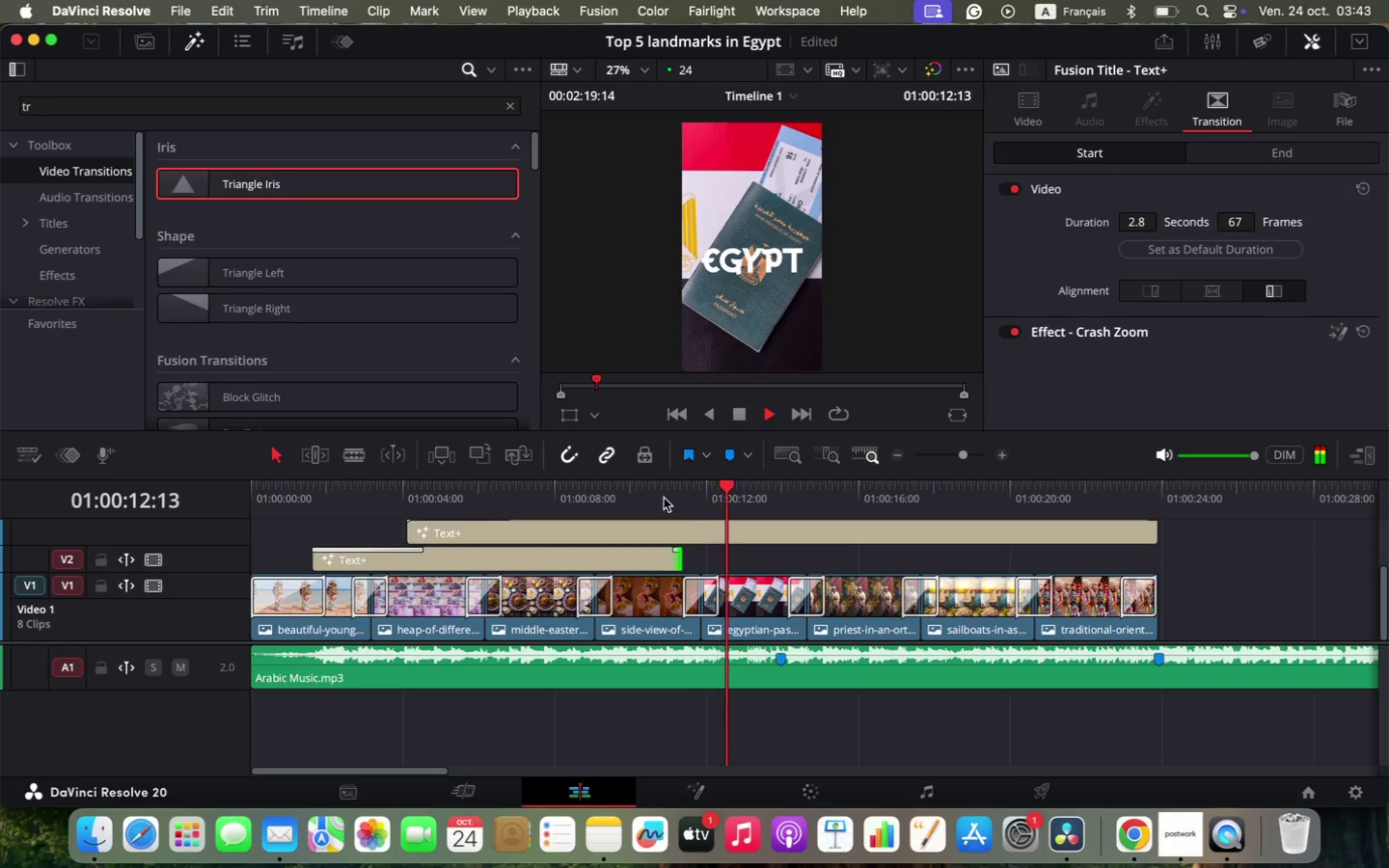 
left_click([664, 498])
 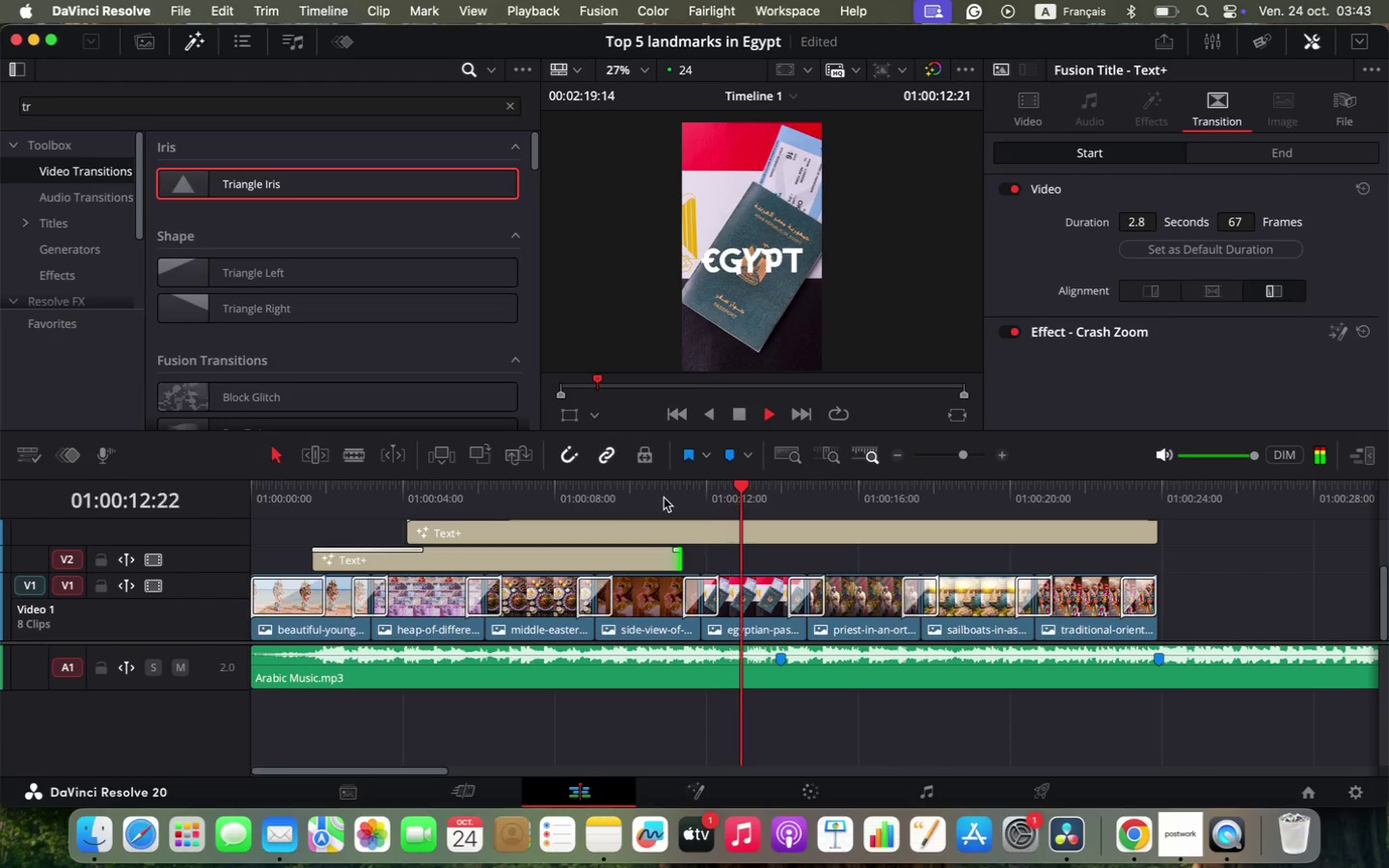 
key(Space)
 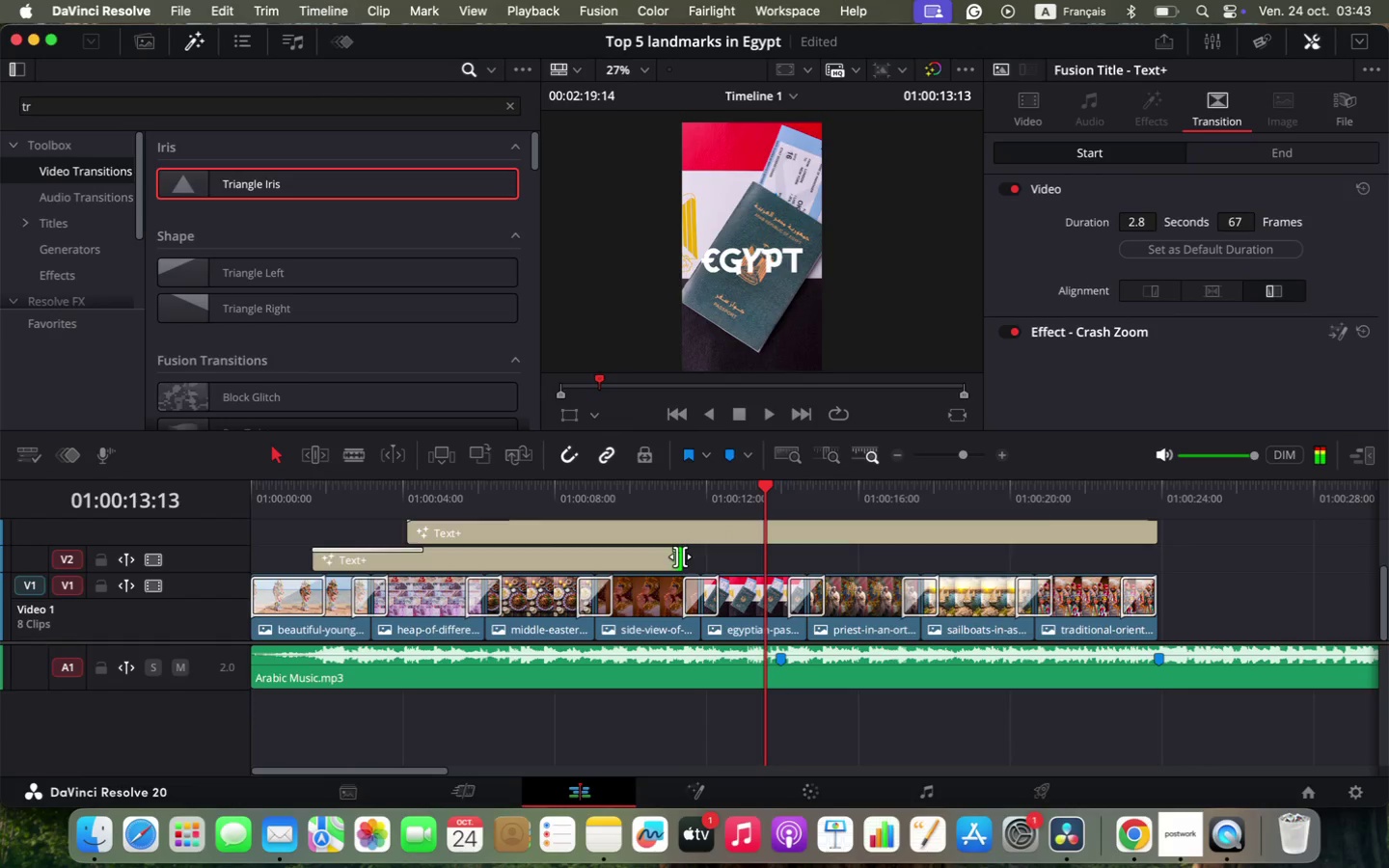 
left_click_drag(start_coordinate=[676, 558], to_coordinate=[607, 567])
 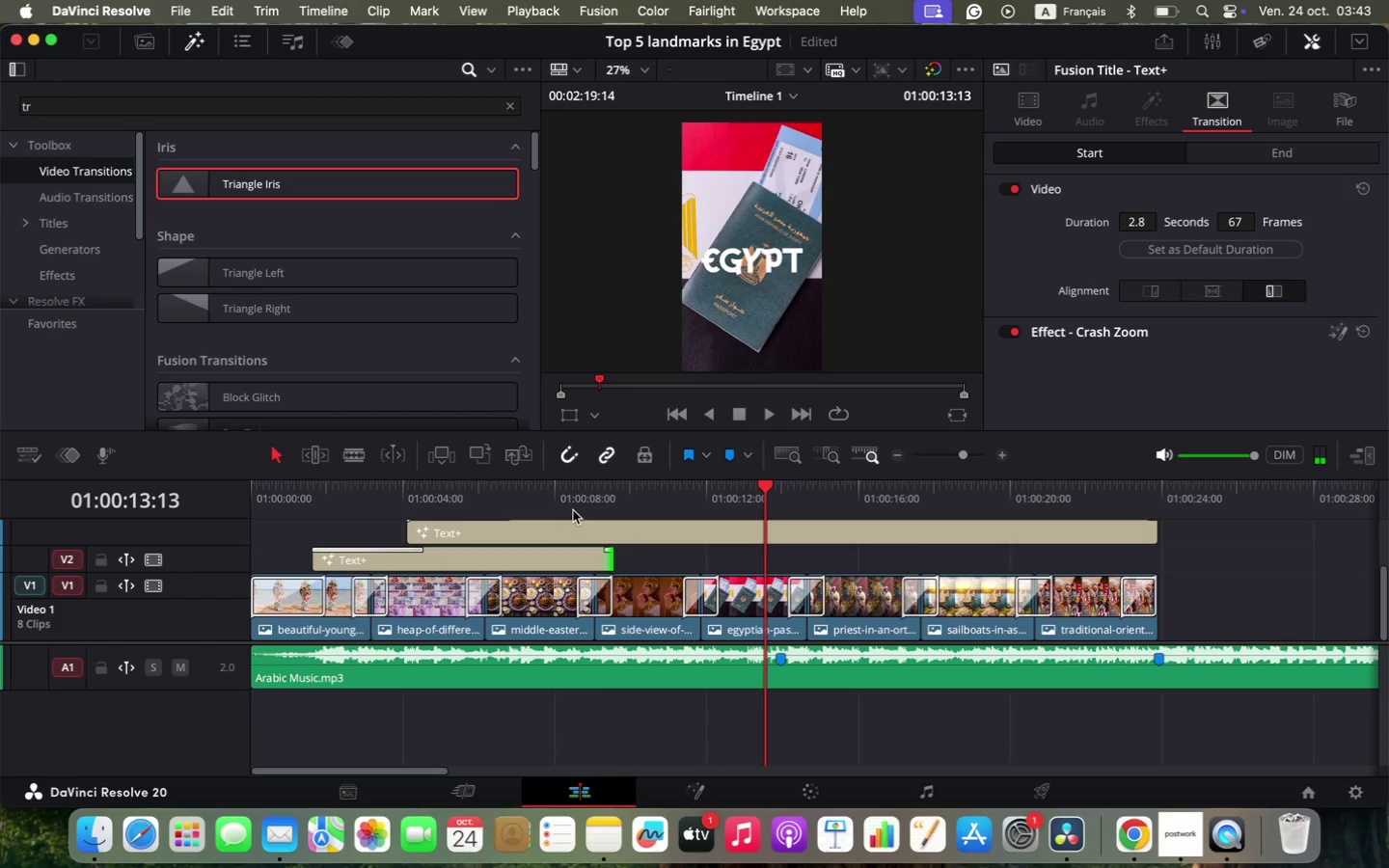 
left_click([573, 499])
 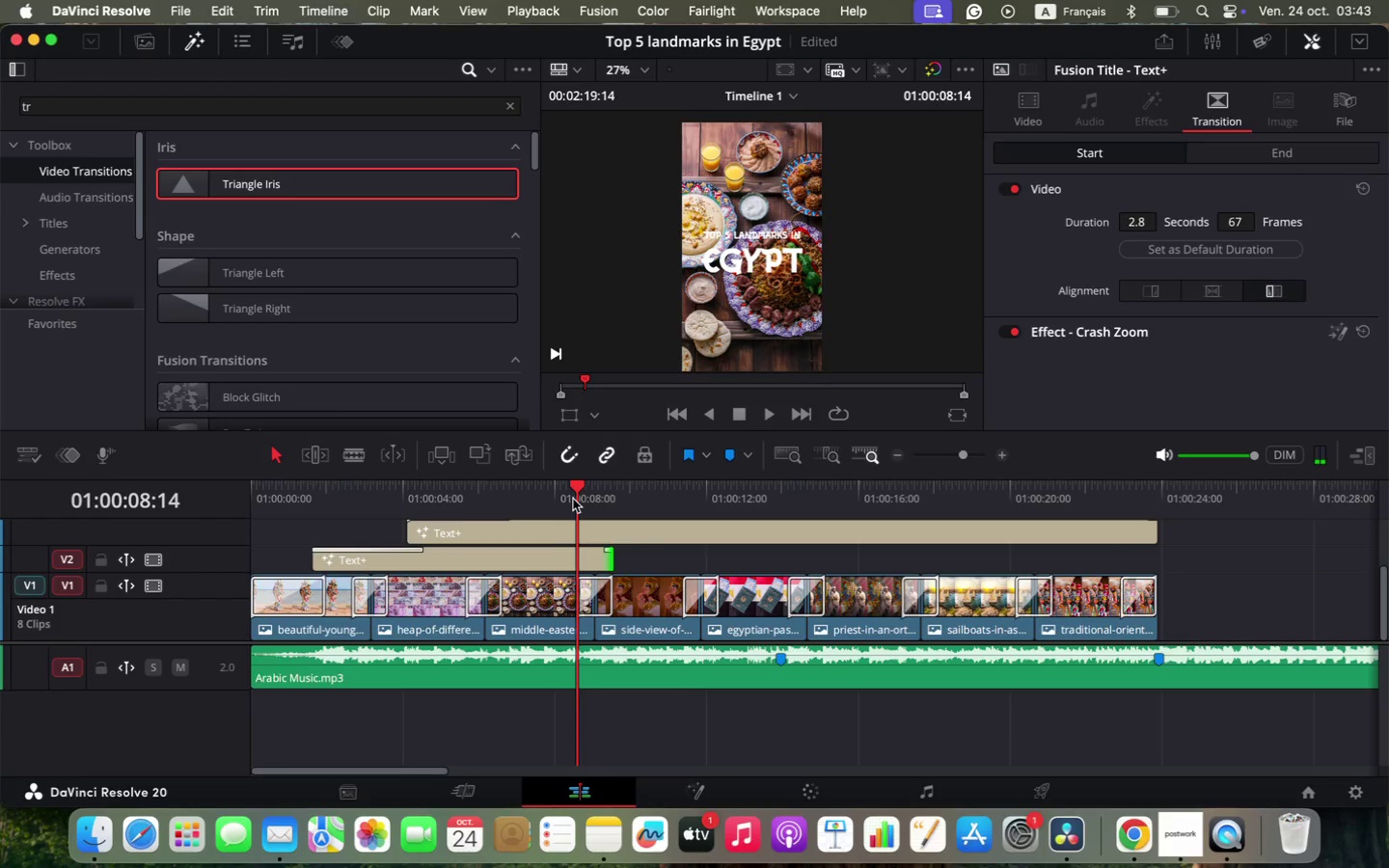 
key(Space)
 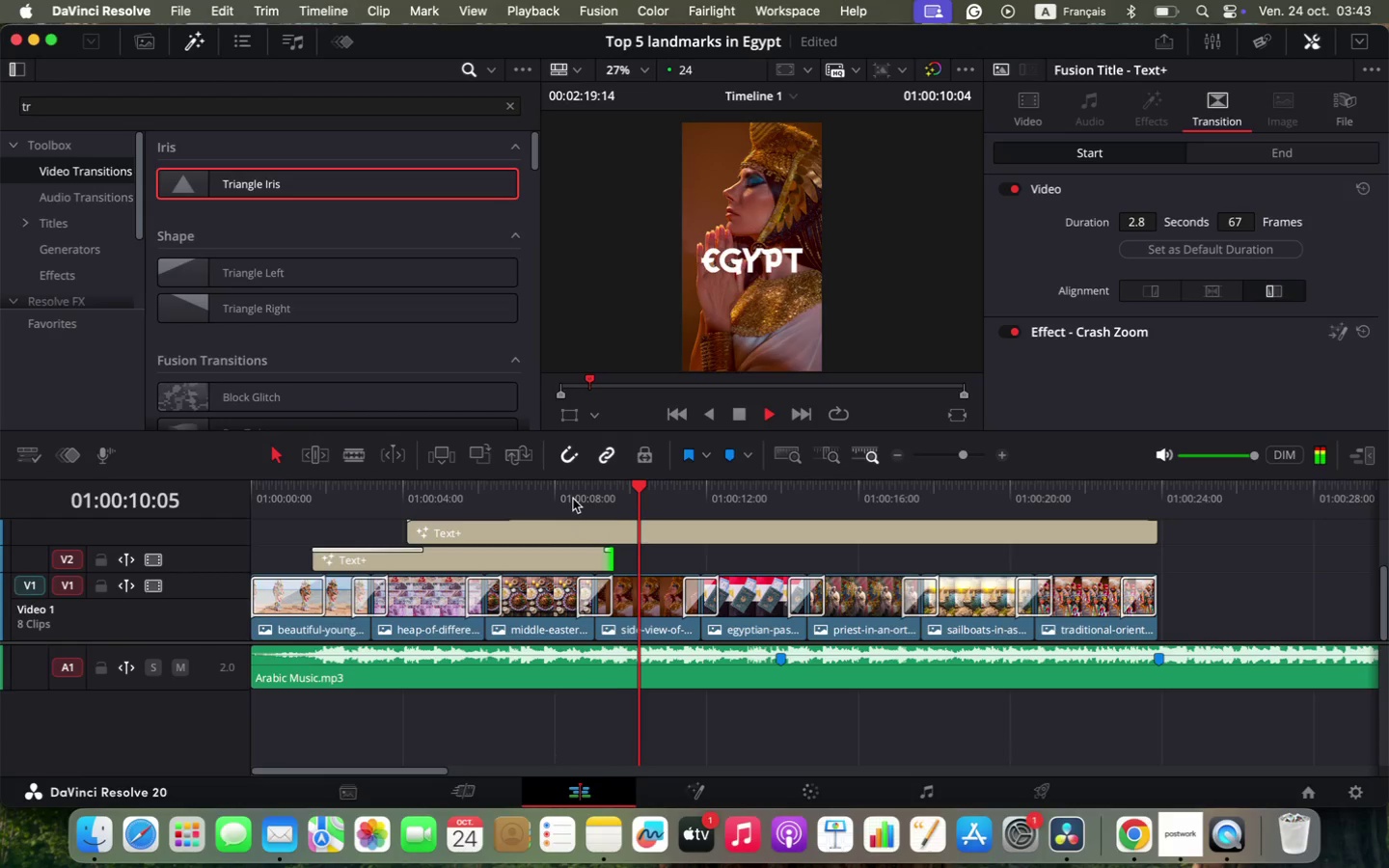 
left_click([573, 499])
 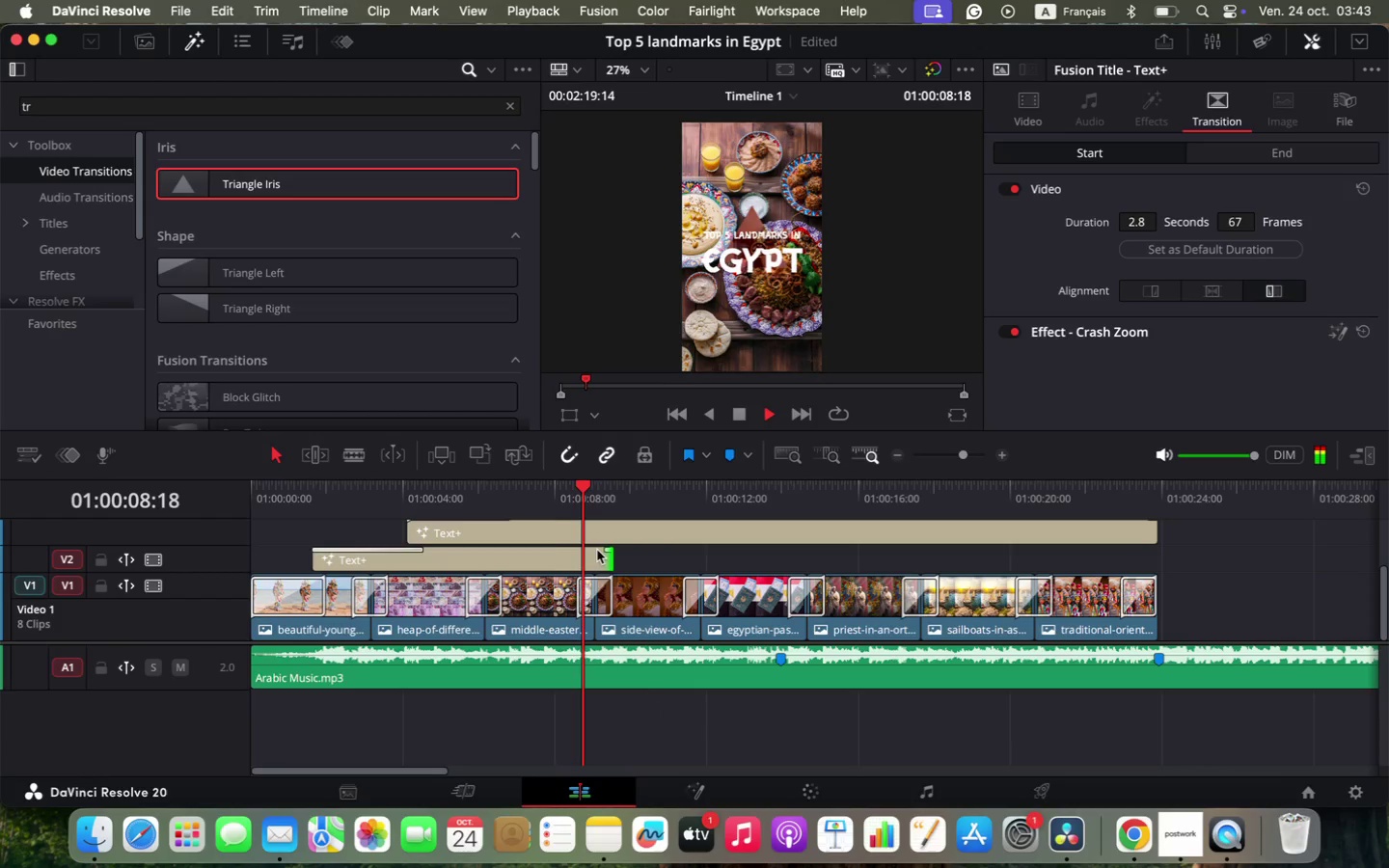 
key(Space)
 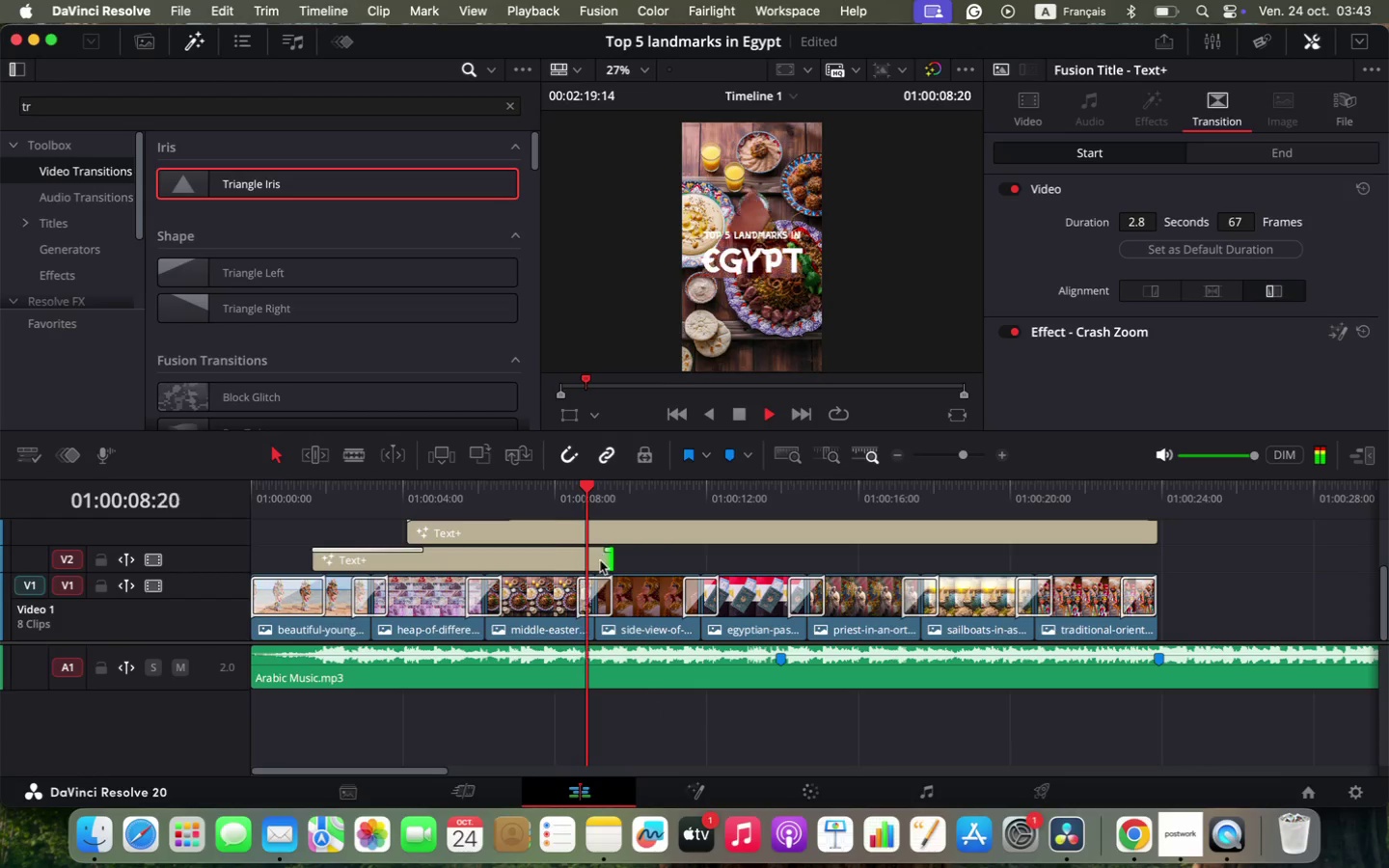 
left_click_drag(start_coordinate=[608, 566], to_coordinate=[578, 564])
 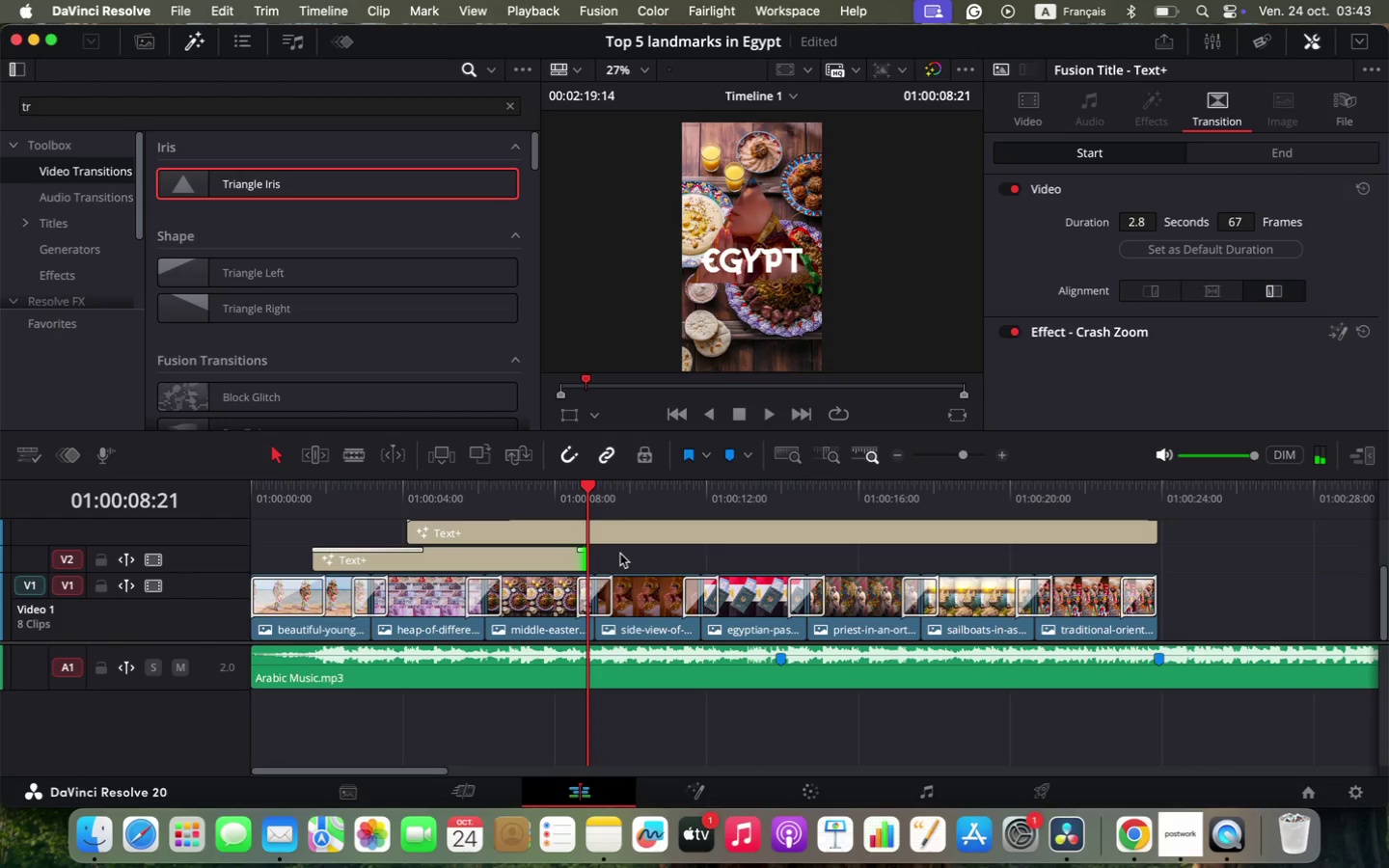 
left_click_drag(start_coordinate=[584, 559], to_coordinate=[572, 561])
 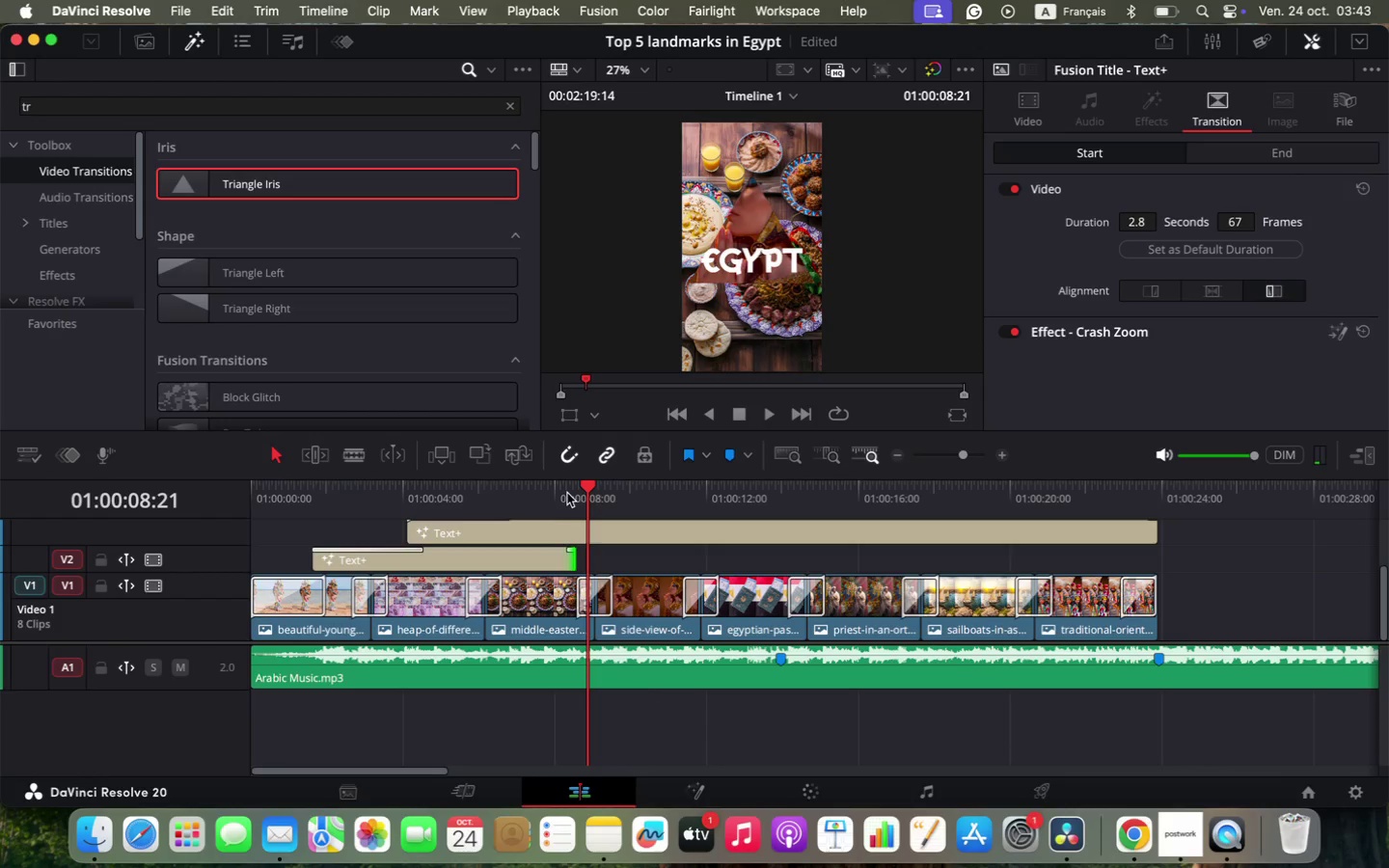 
key(Space)
 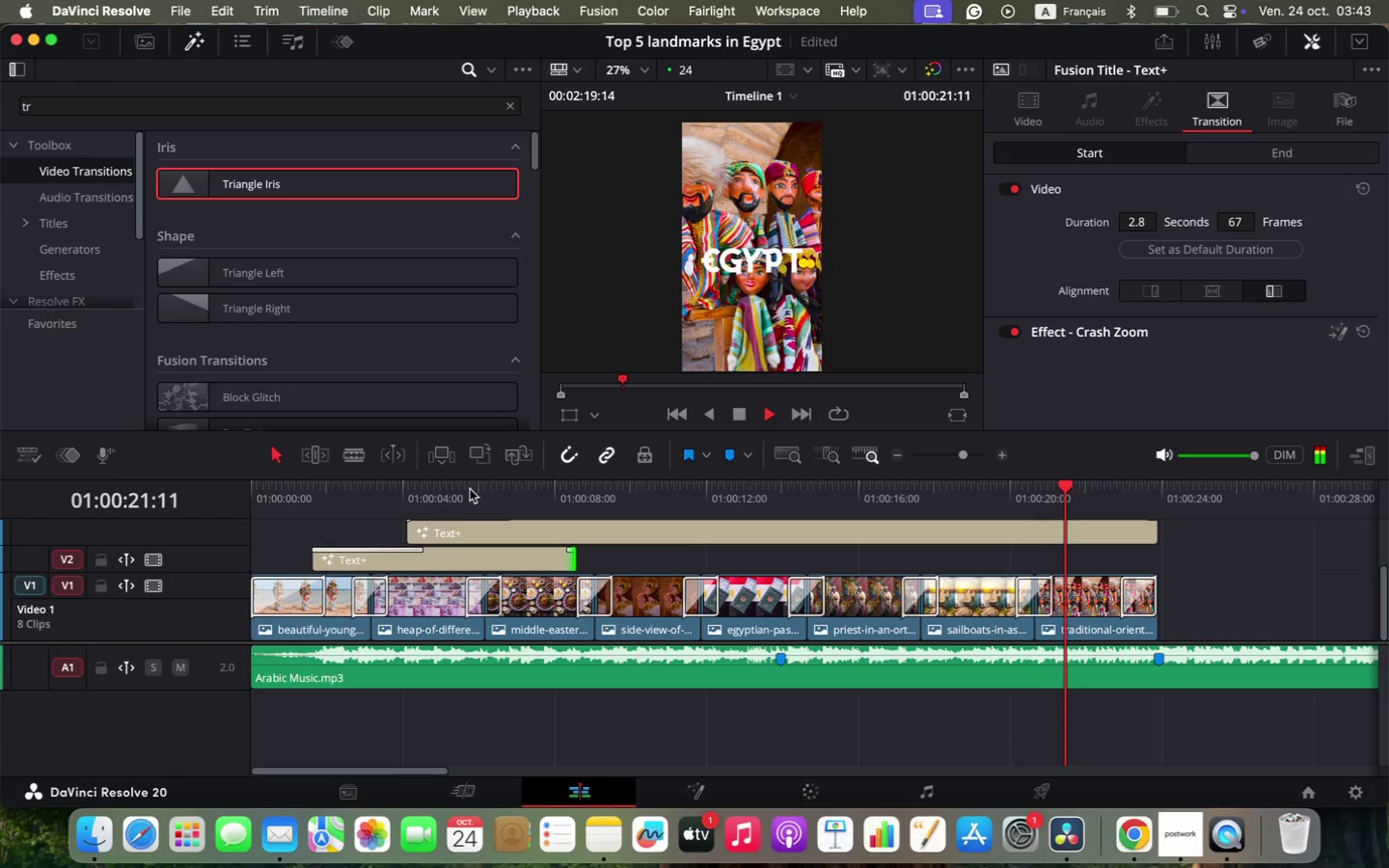 
wait(18.34)
 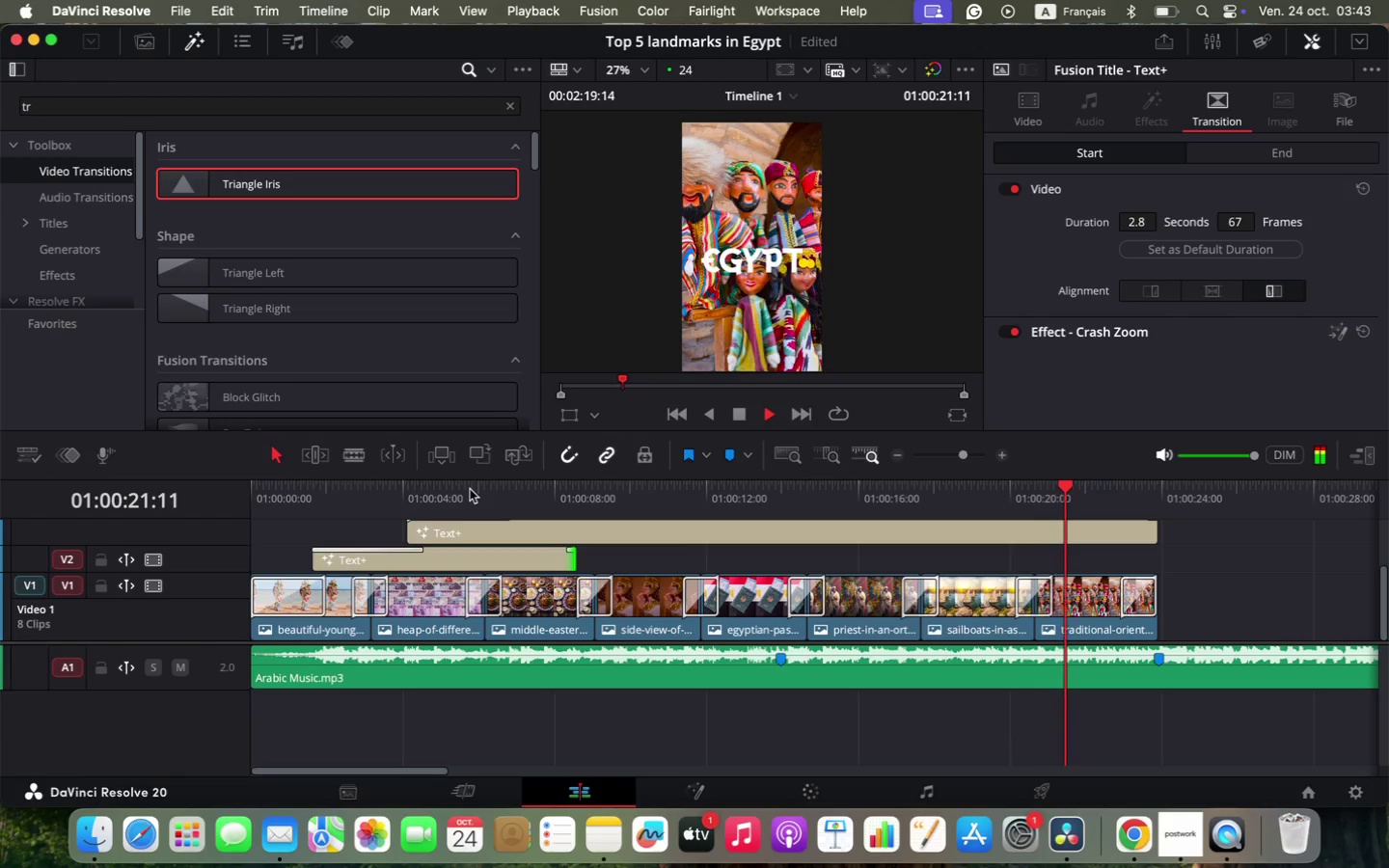 
key(Space)
 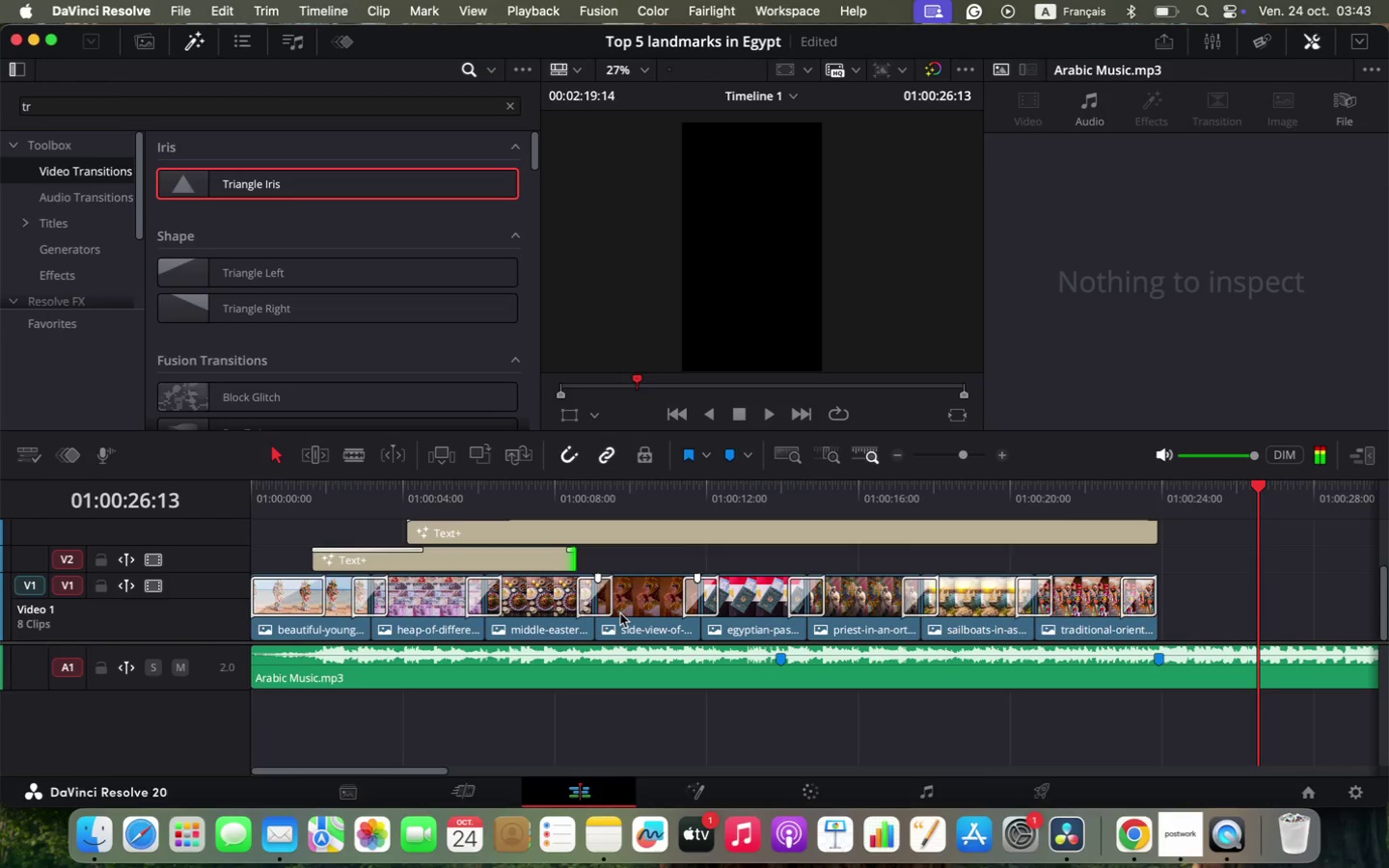 
hold_key(key=OptionLeft, duration=1.35)
scroll: coordinate [726, 645], scroll_direction: down, amount: 2.0
 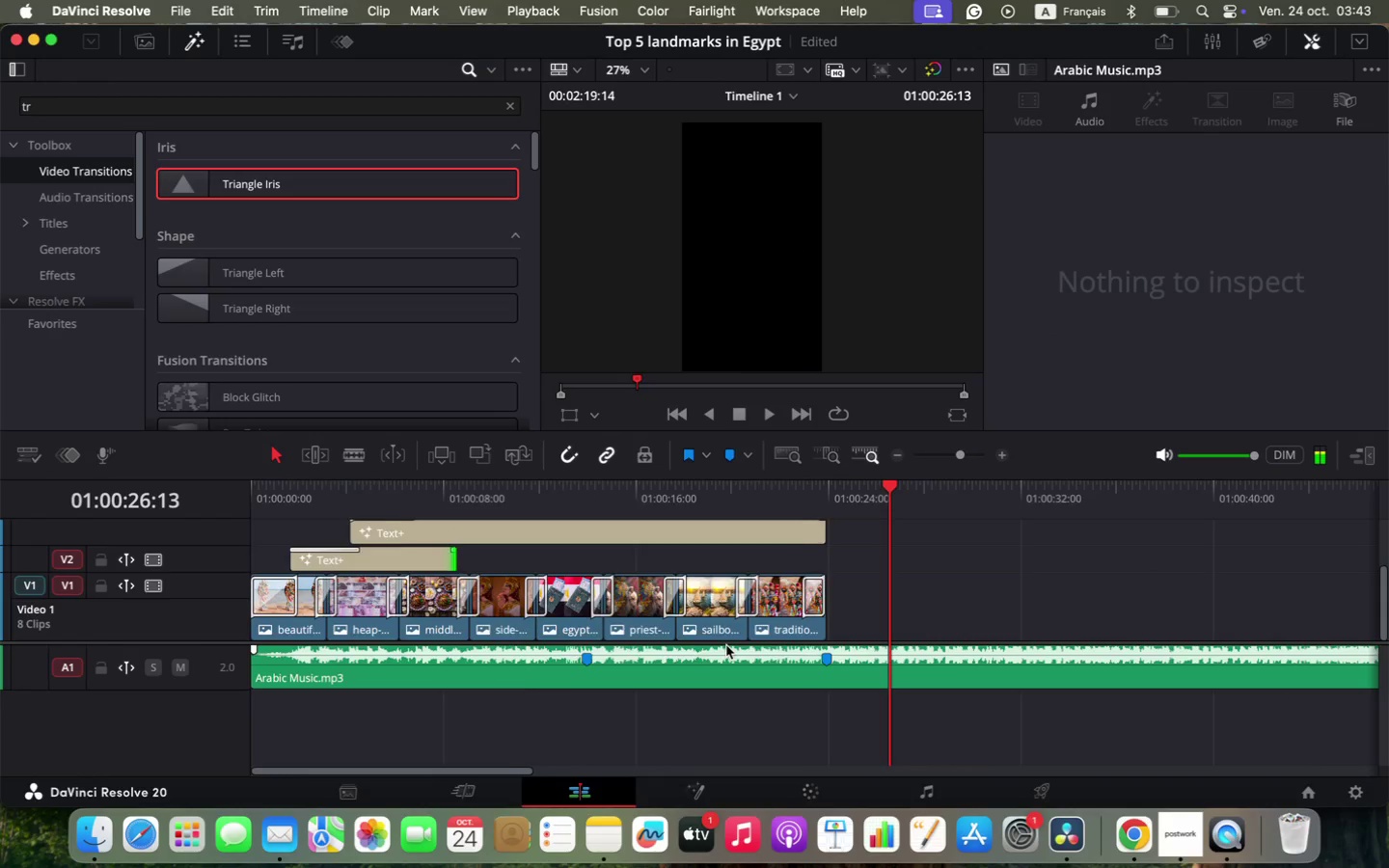 
scroll: coordinate [530, 582], scroll_direction: up, amount: 2.0
 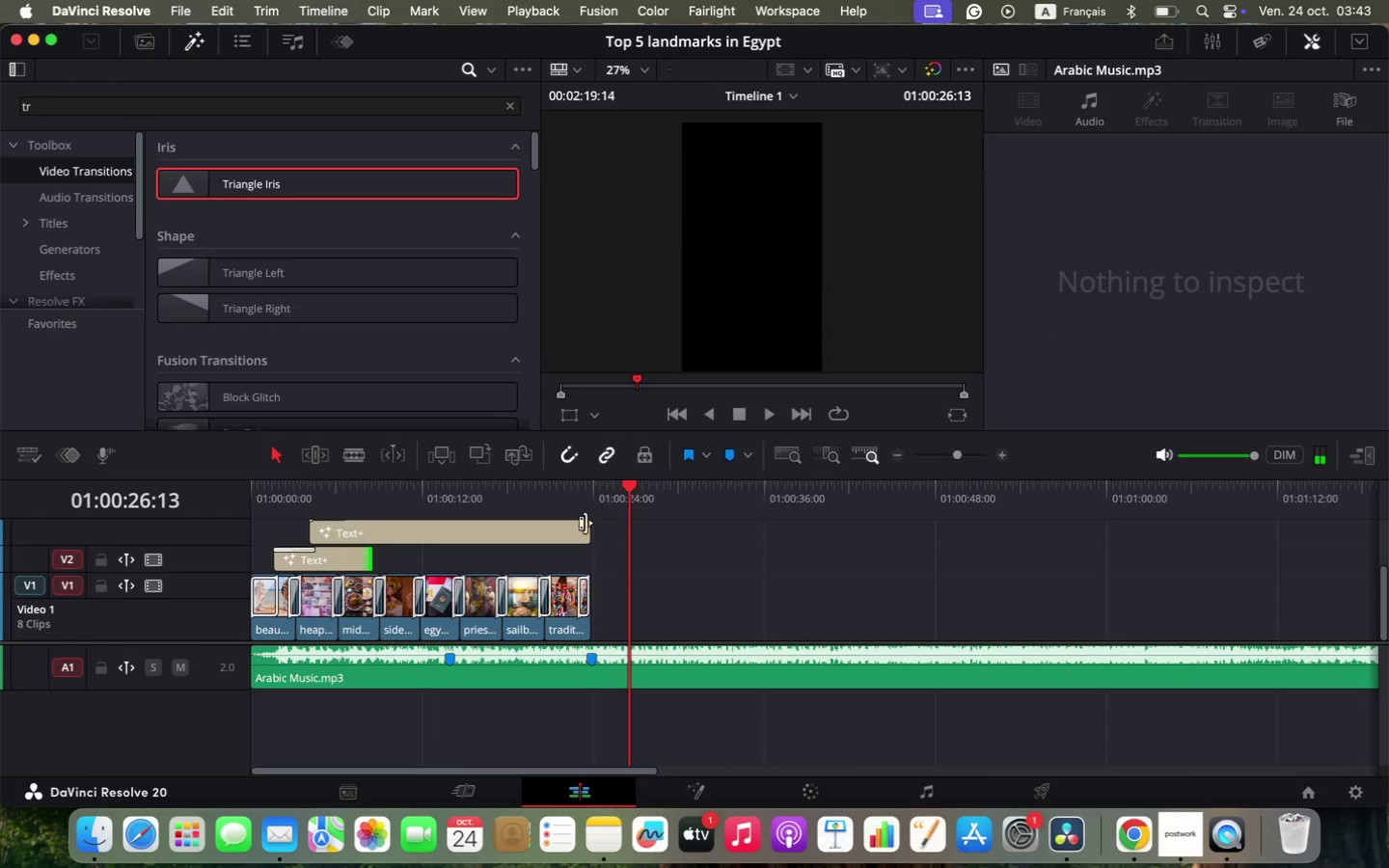 
left_click_drag(start_coordinate=[620, 484], to_coordinate=[170, 490])
 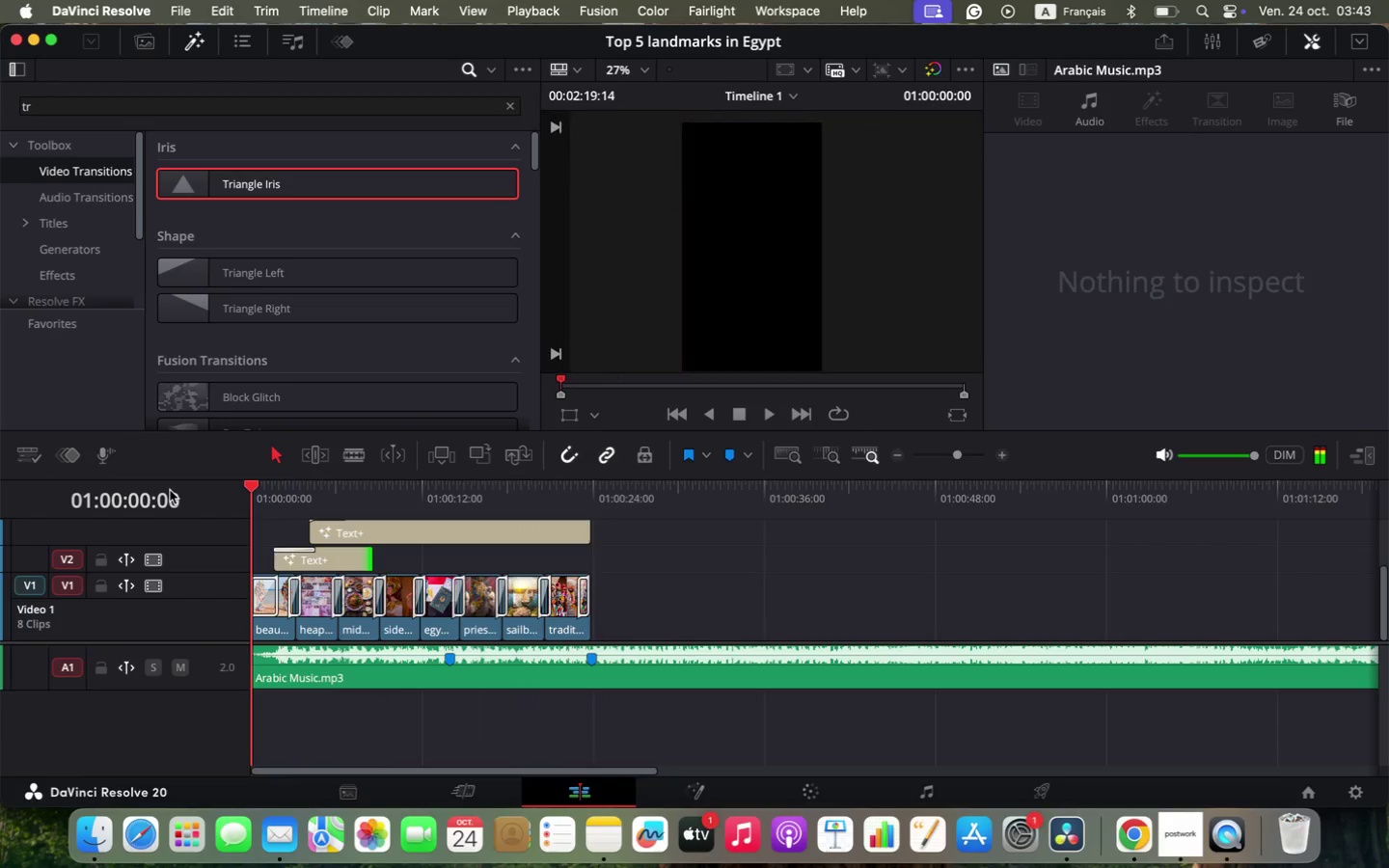 
left_click_drag(start_coordinate=[539, 490], to_coordinate=[560, 505])
 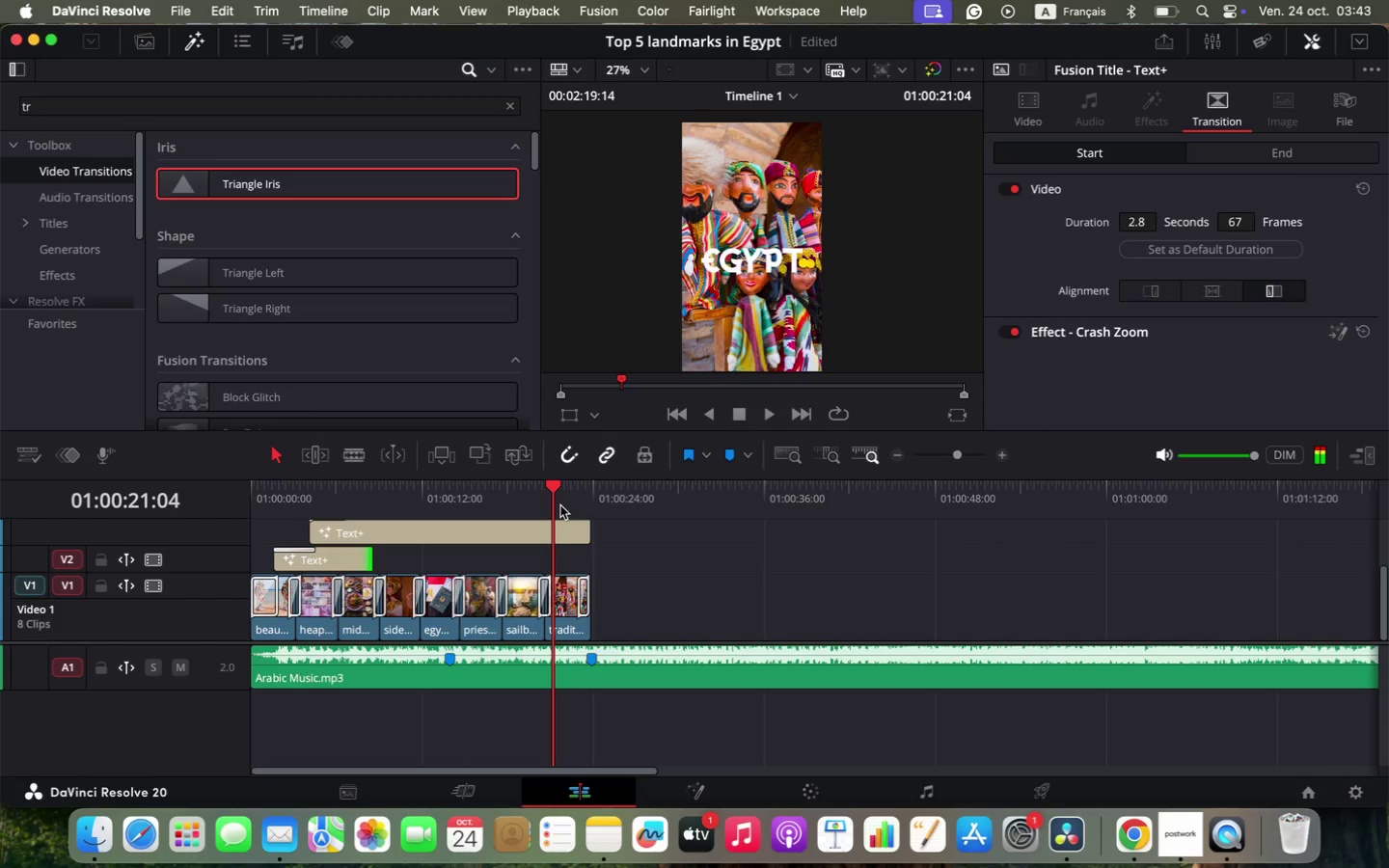 
key(Space)
 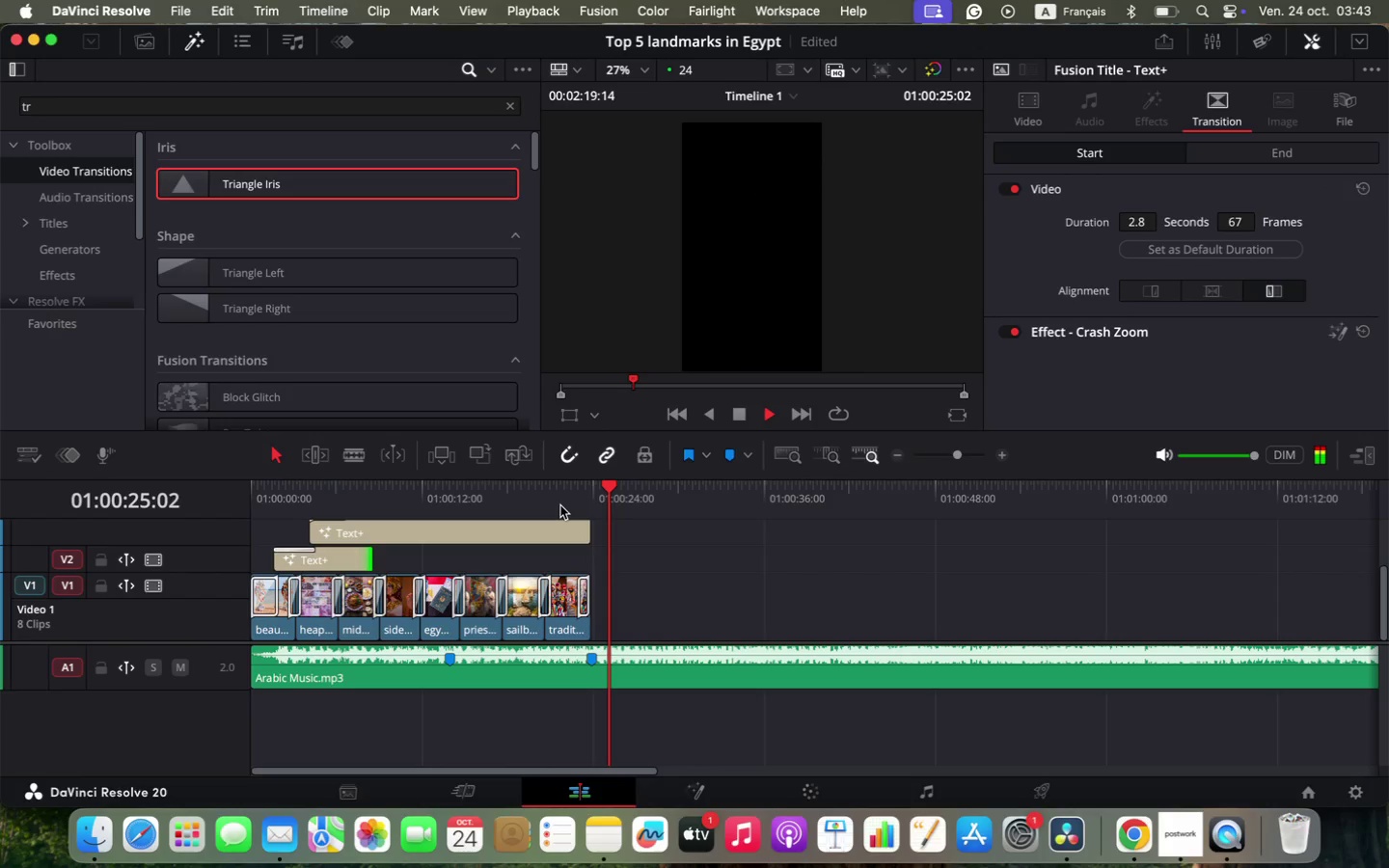 
wait(5.46)
 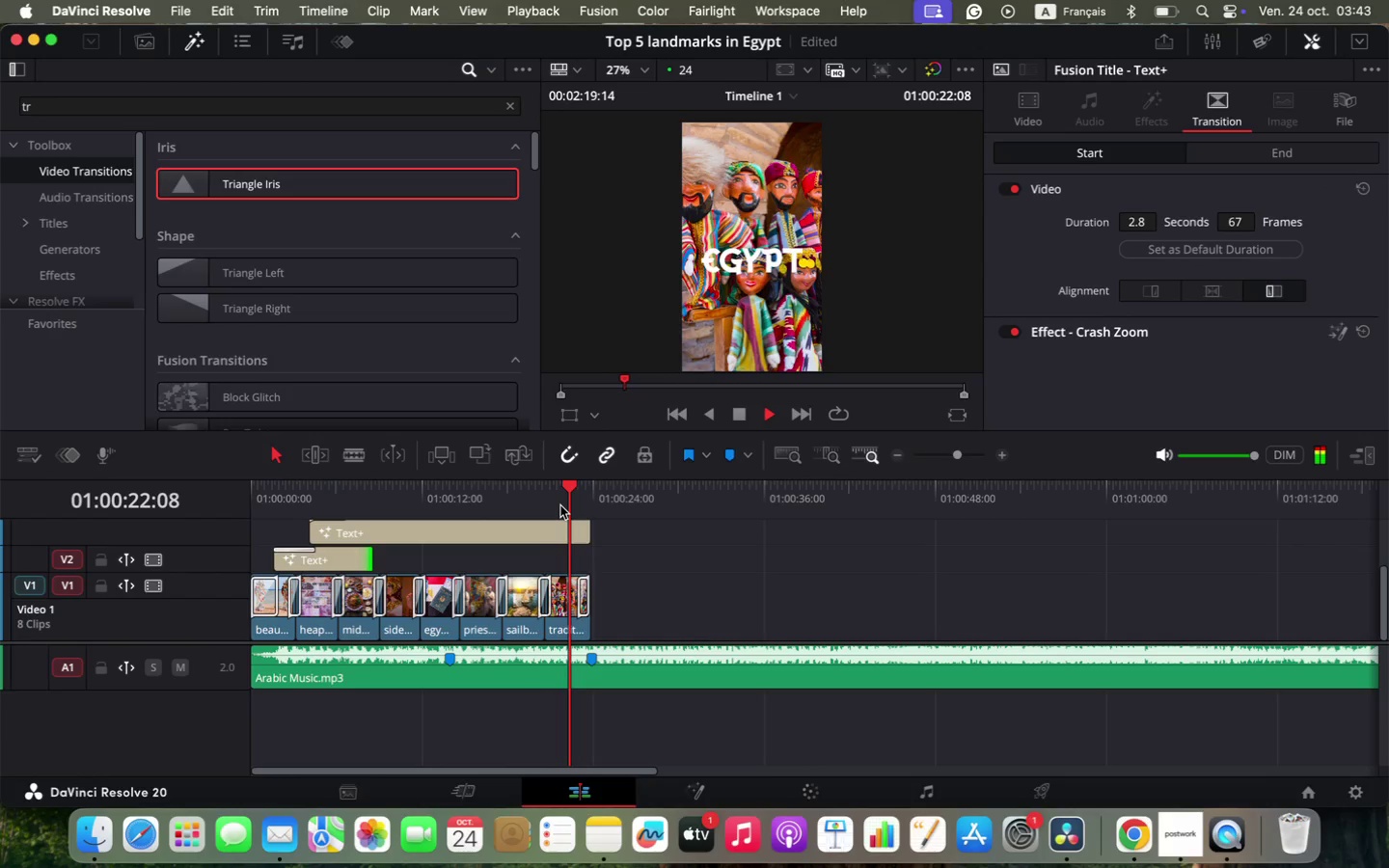 
key(Space)
 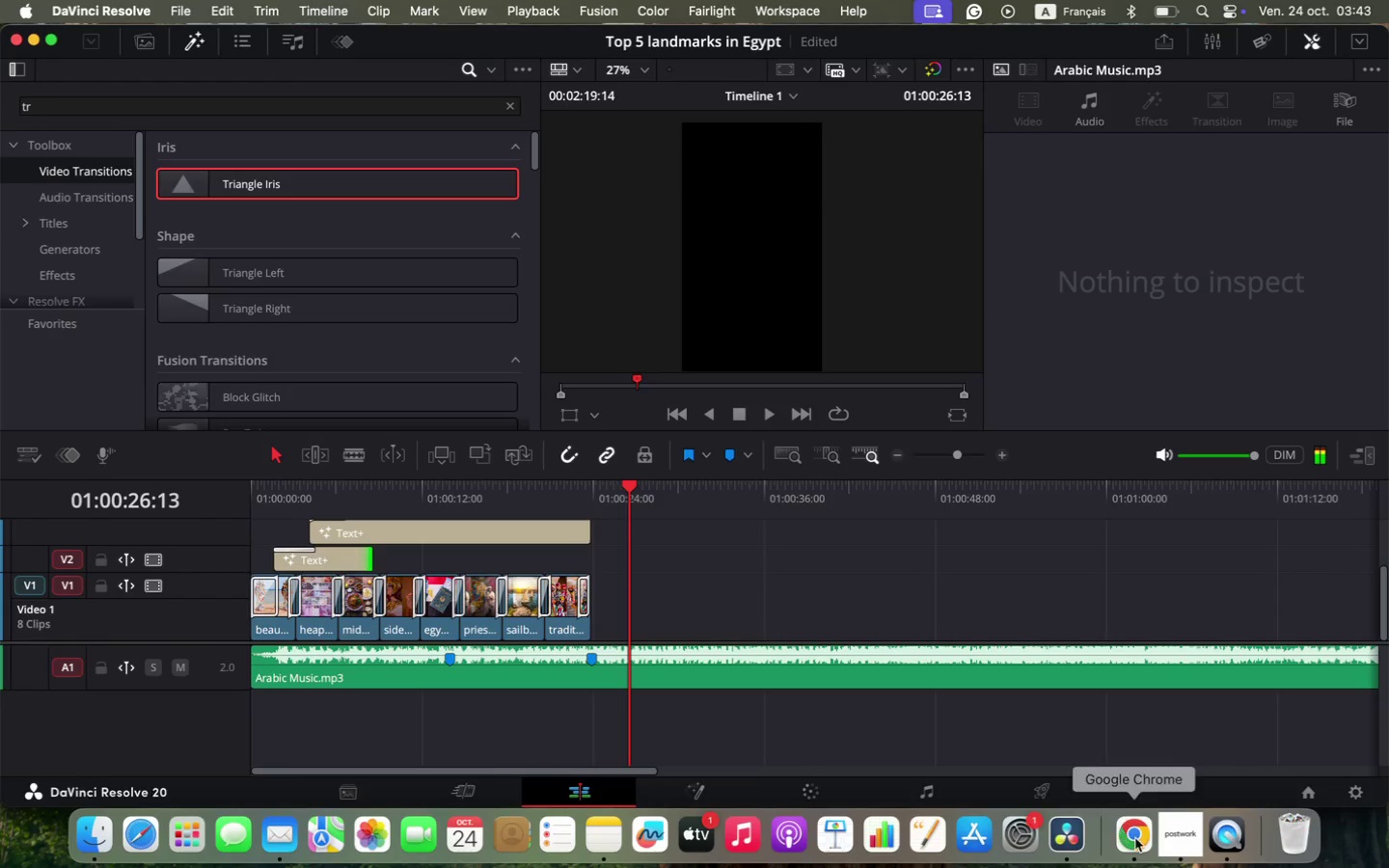 
left_click([1138, 840])
 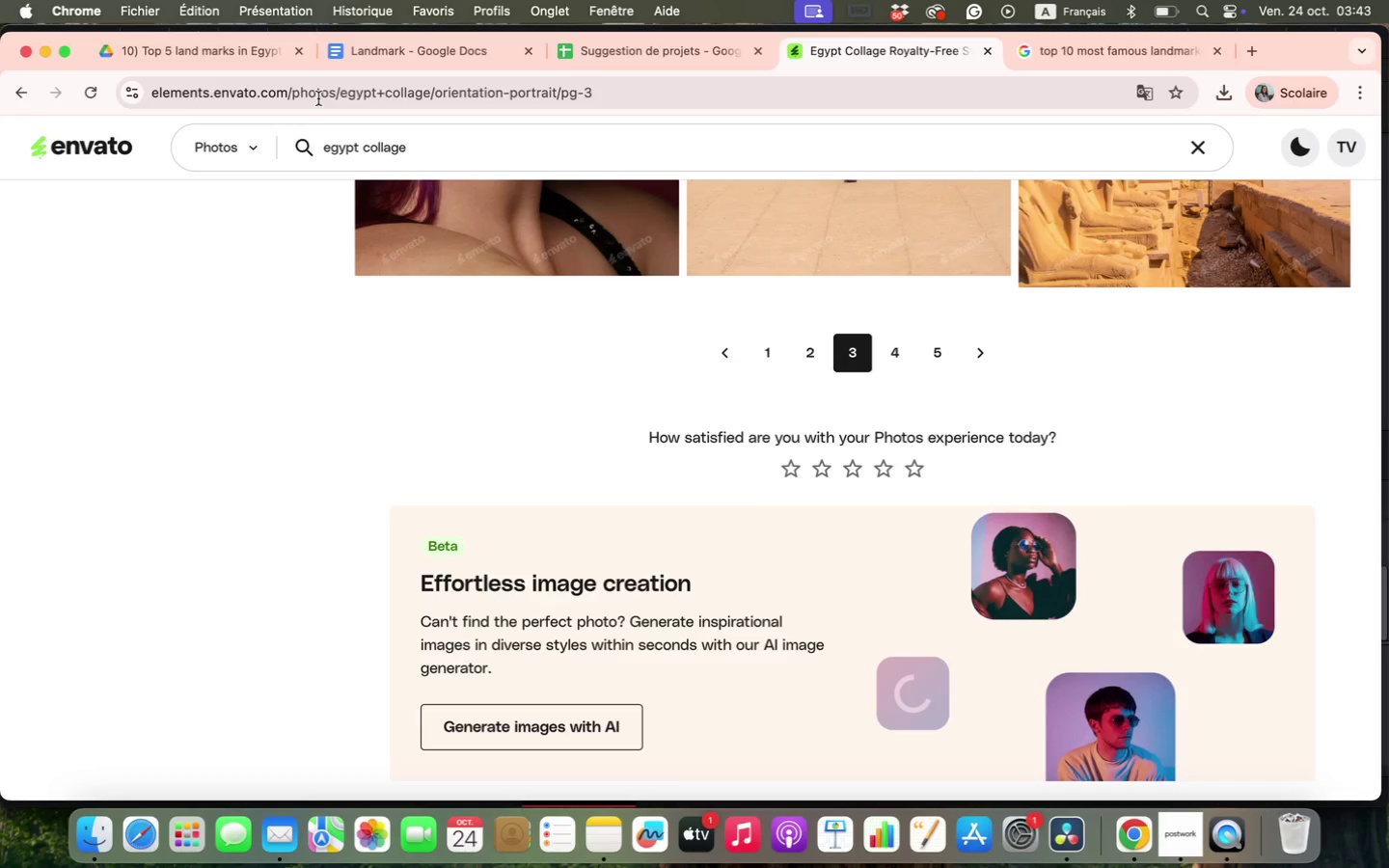 
left_click([399, 38])
 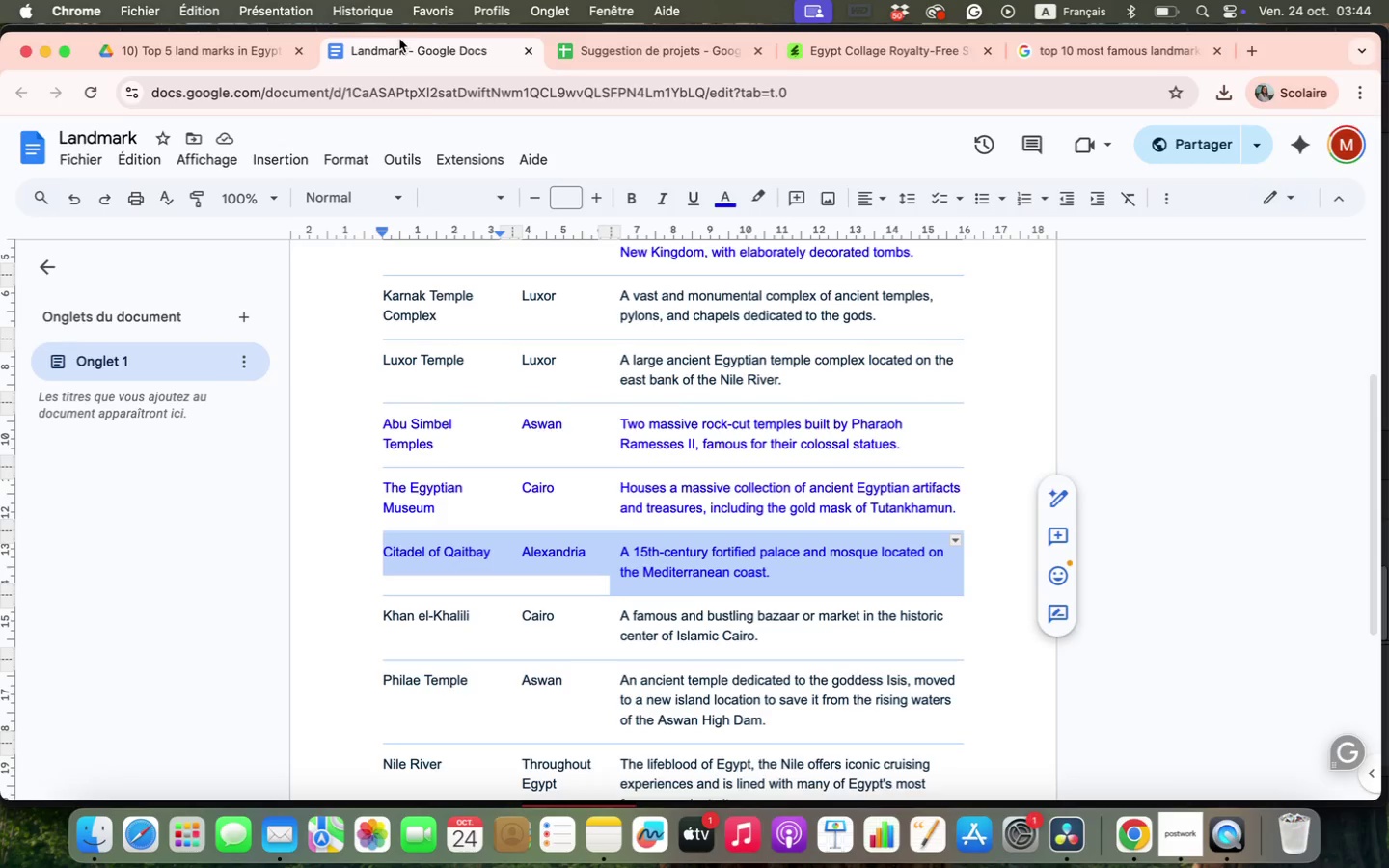 
scroll: coordinate [519, 340], scroll_direction: up, amount: 5.0
 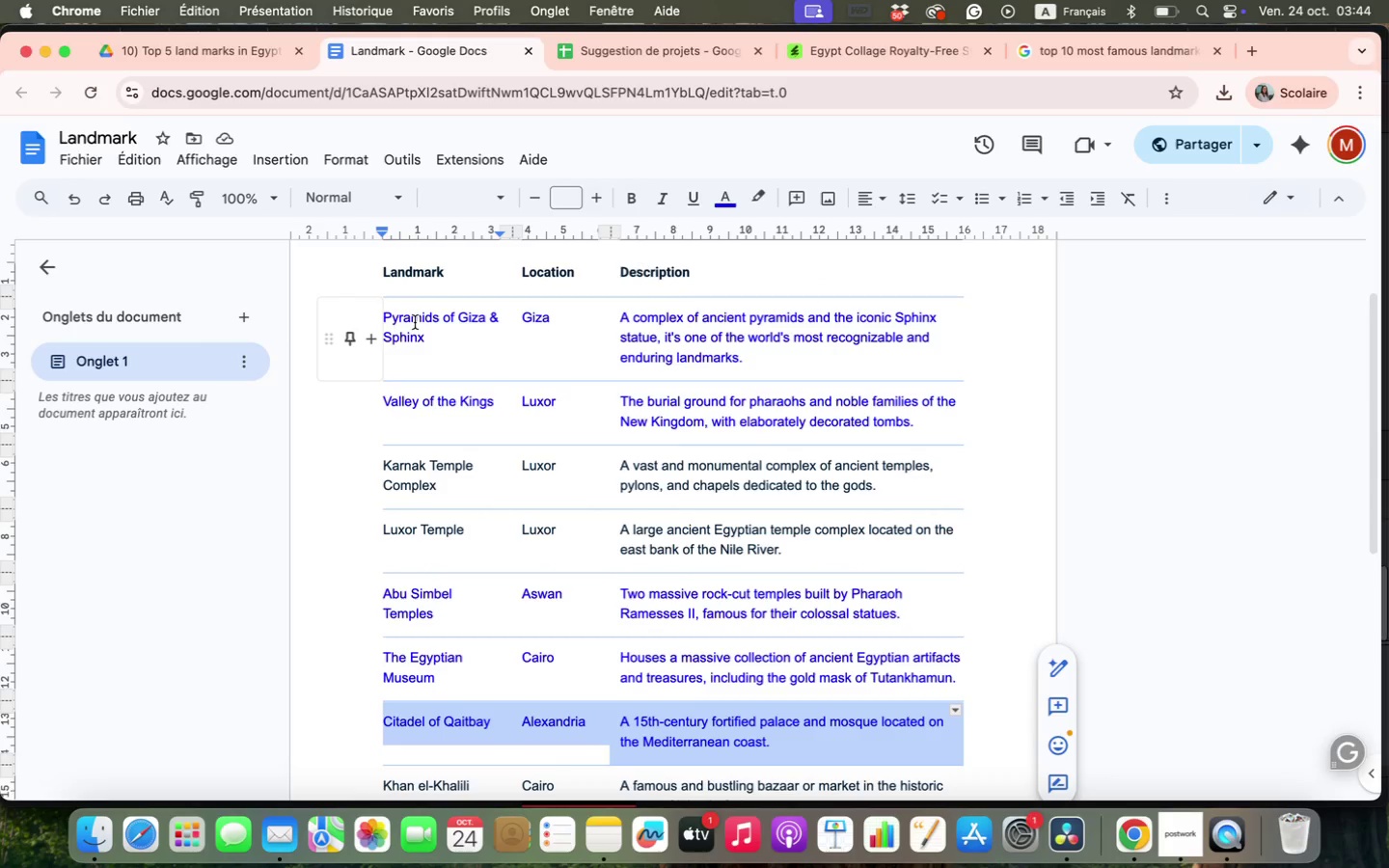 
left_click_drag(start_coordinate=[388, 317], to_coordinate=[444, 334])
 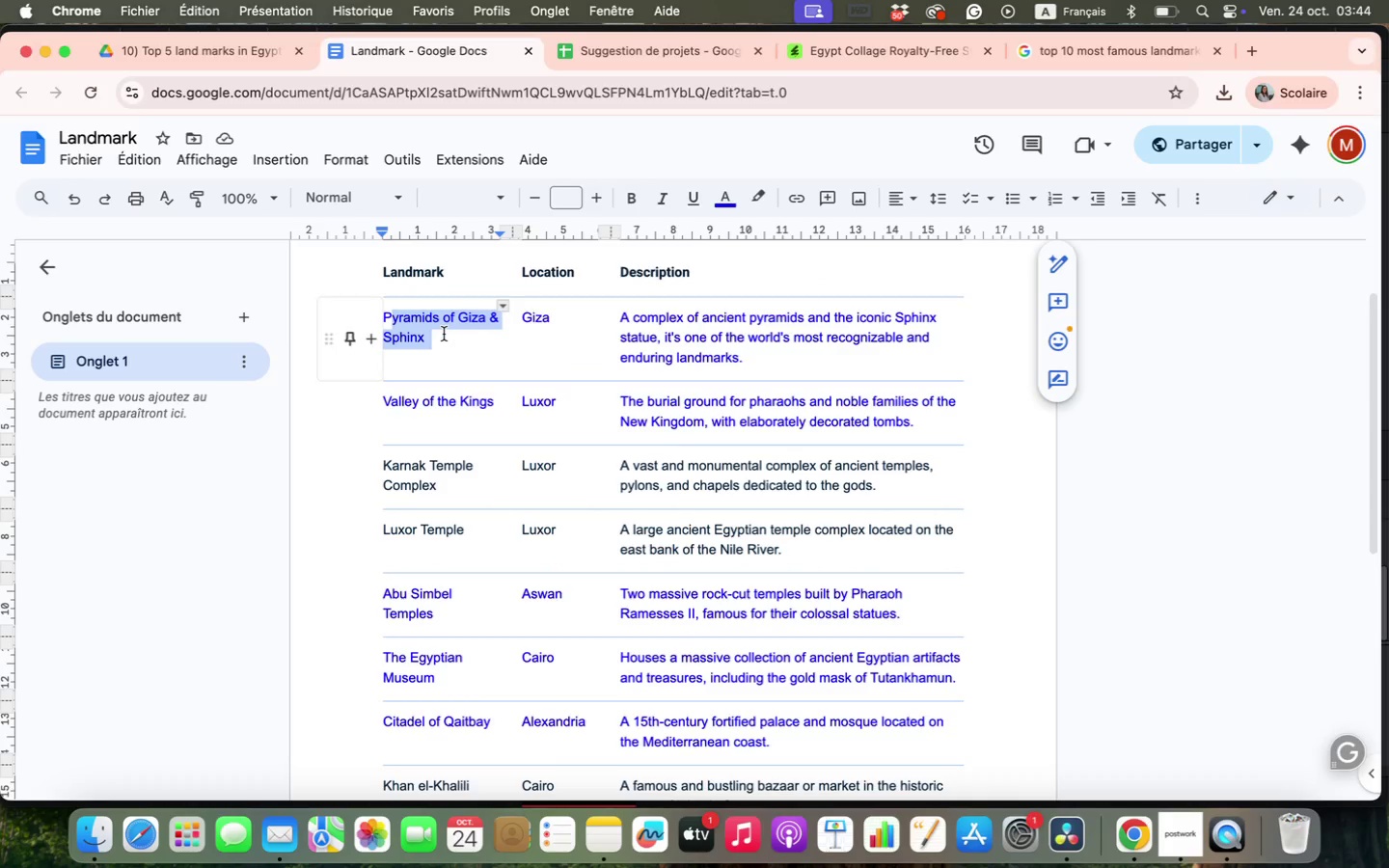 
left_click([439, 336])
 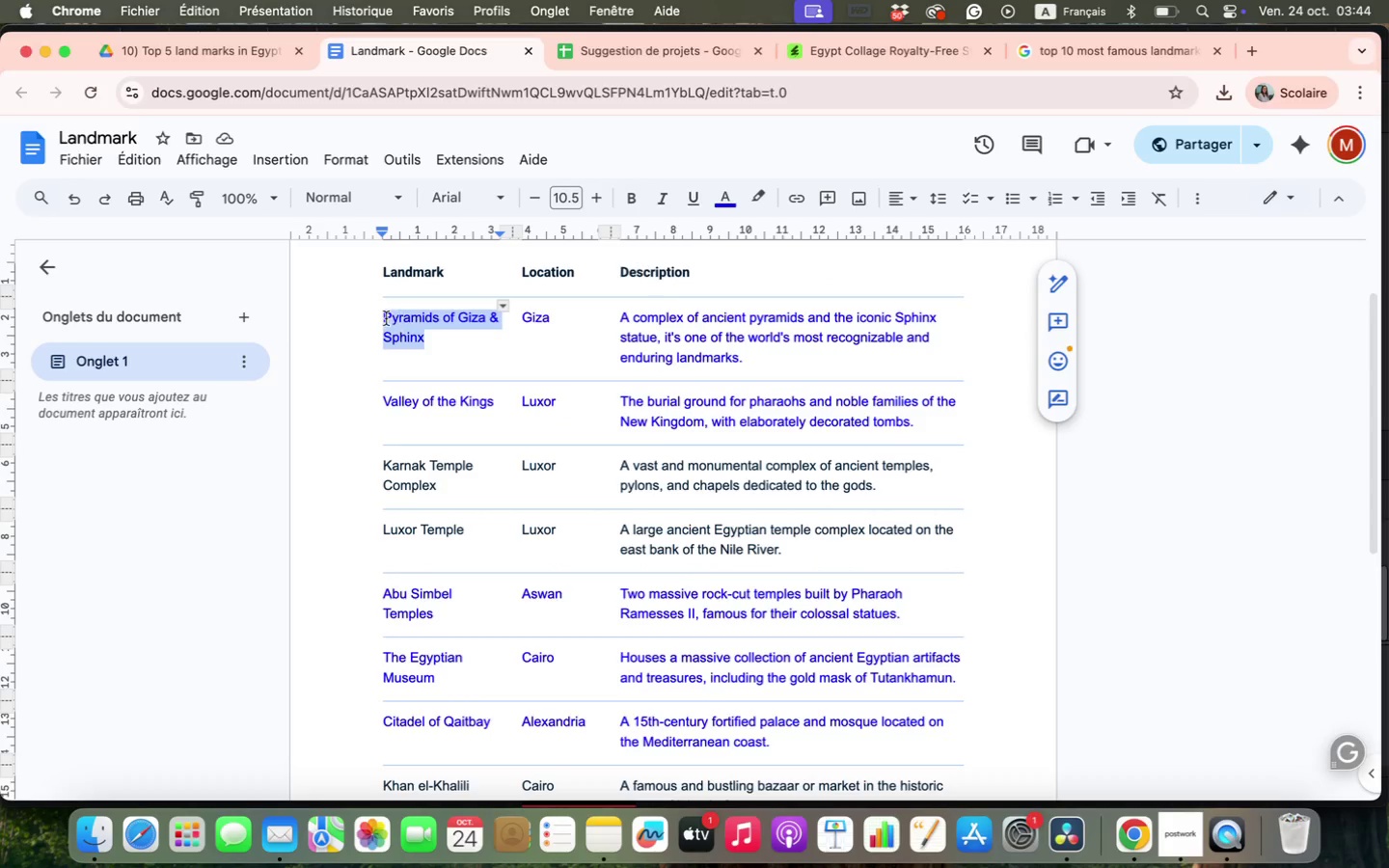 
left_click_drag(start_coordinate=[433, 340], to_coordinate=[381, 315])
 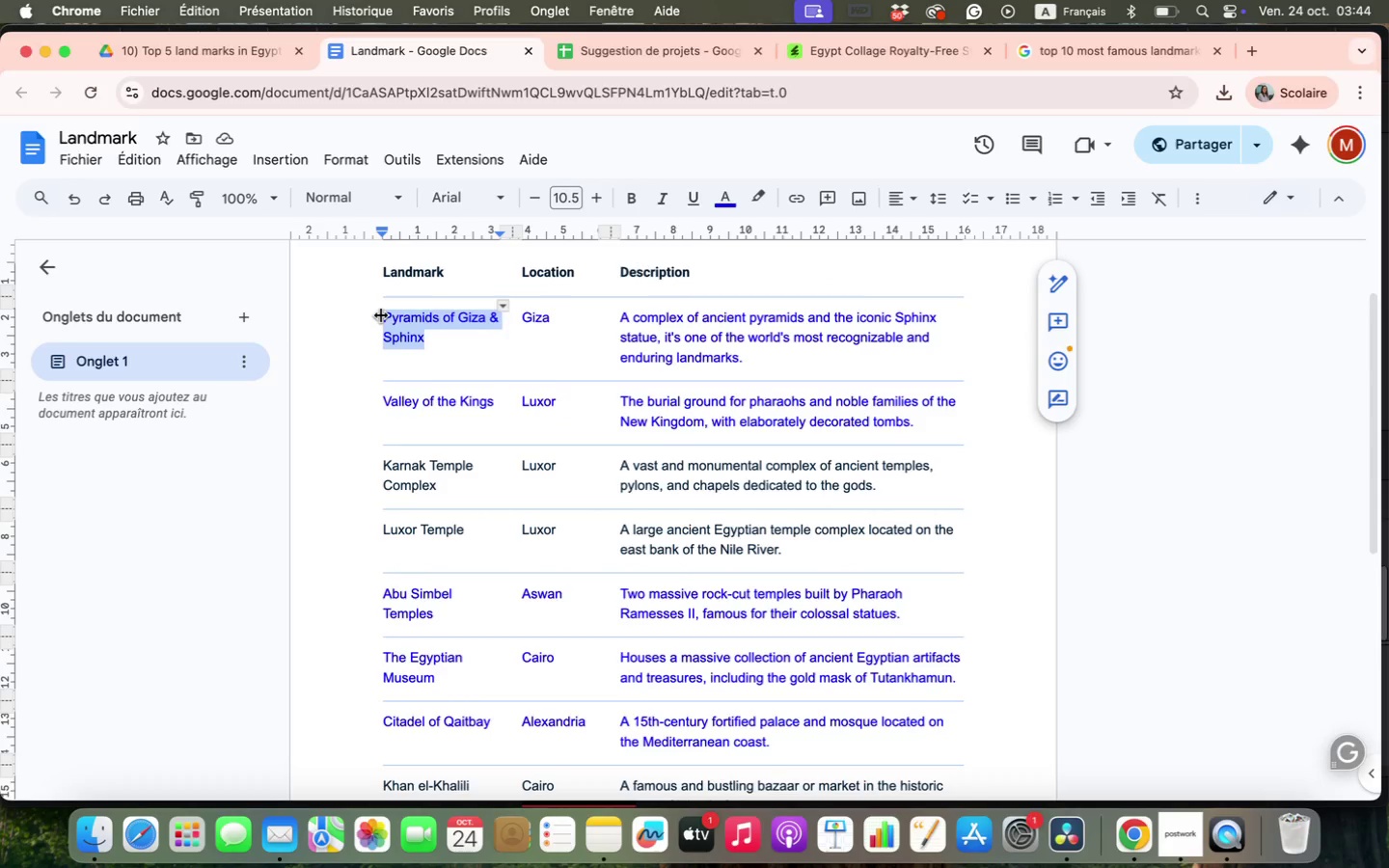 
key(Meta+C)
 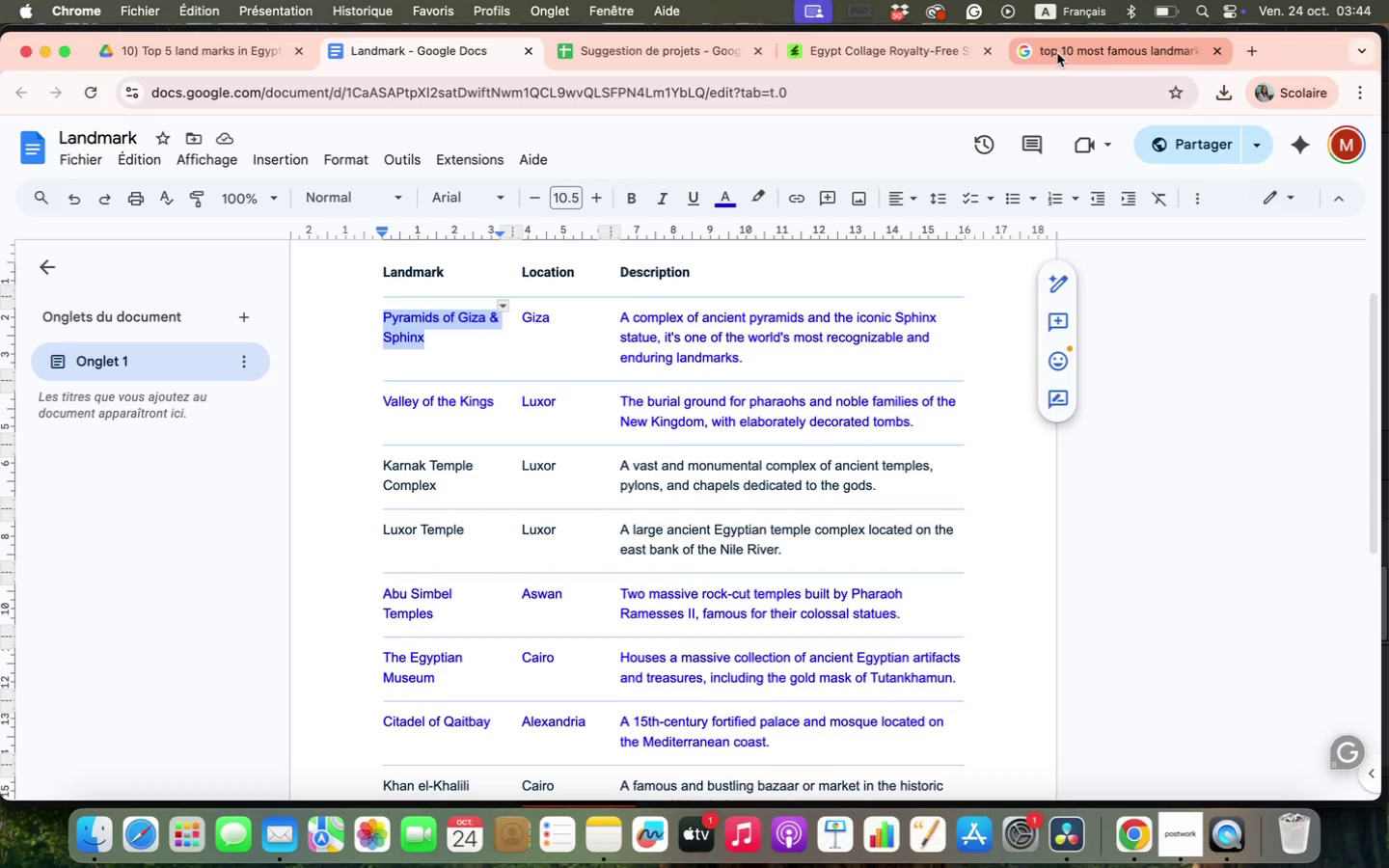 
left_click([1057, 53])
 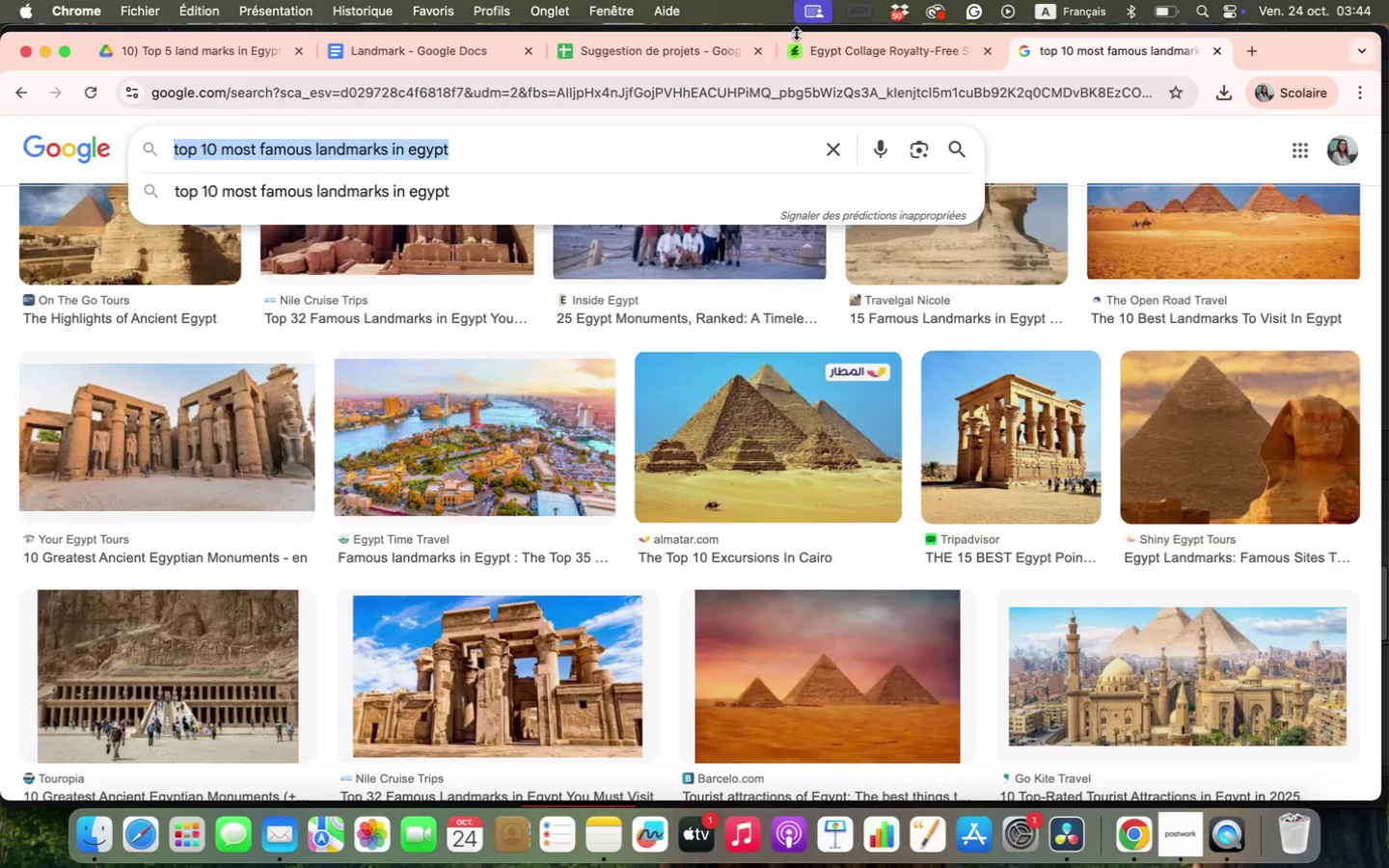 
left_click([837, 50])
 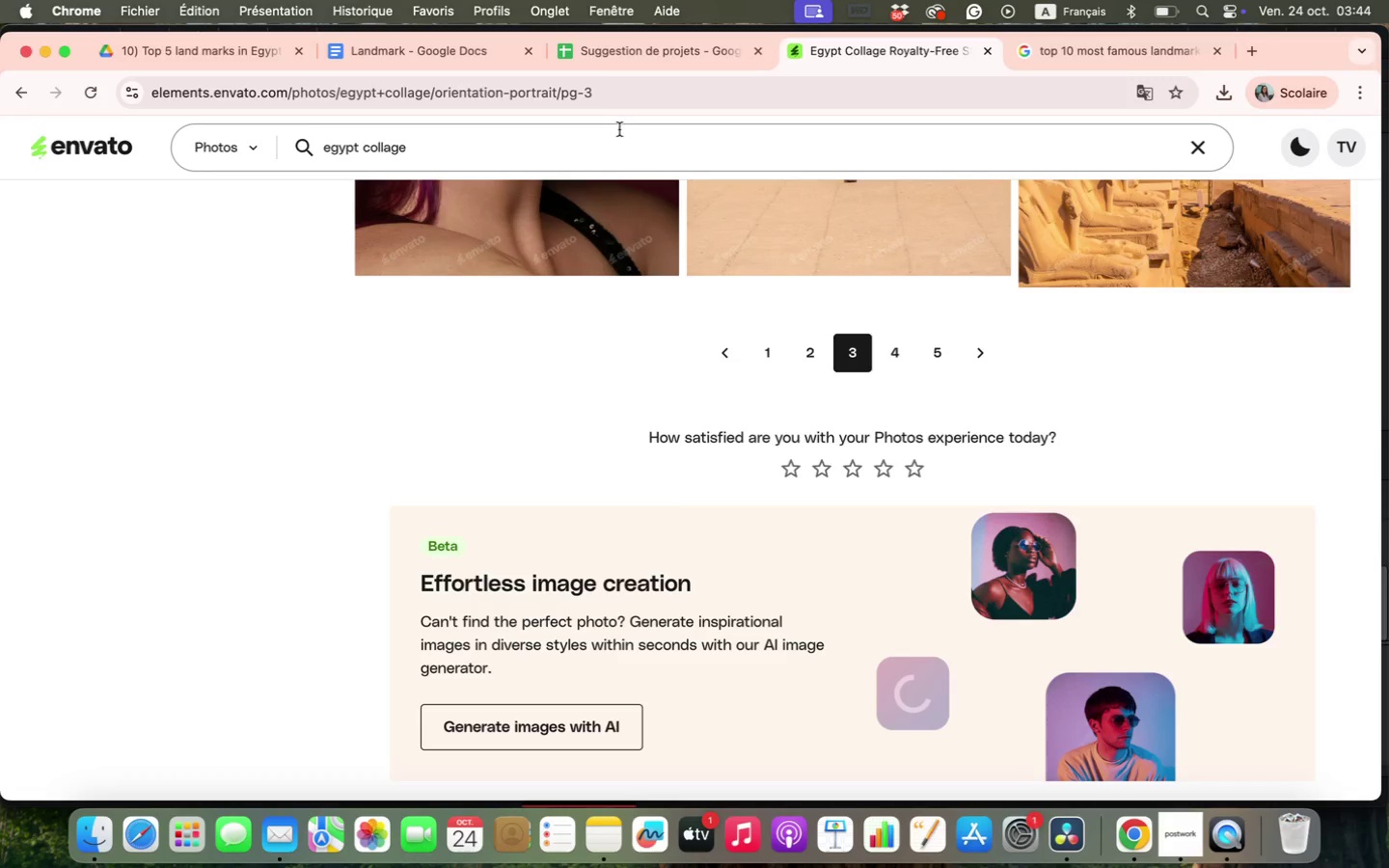 
double_click([608, 140])
 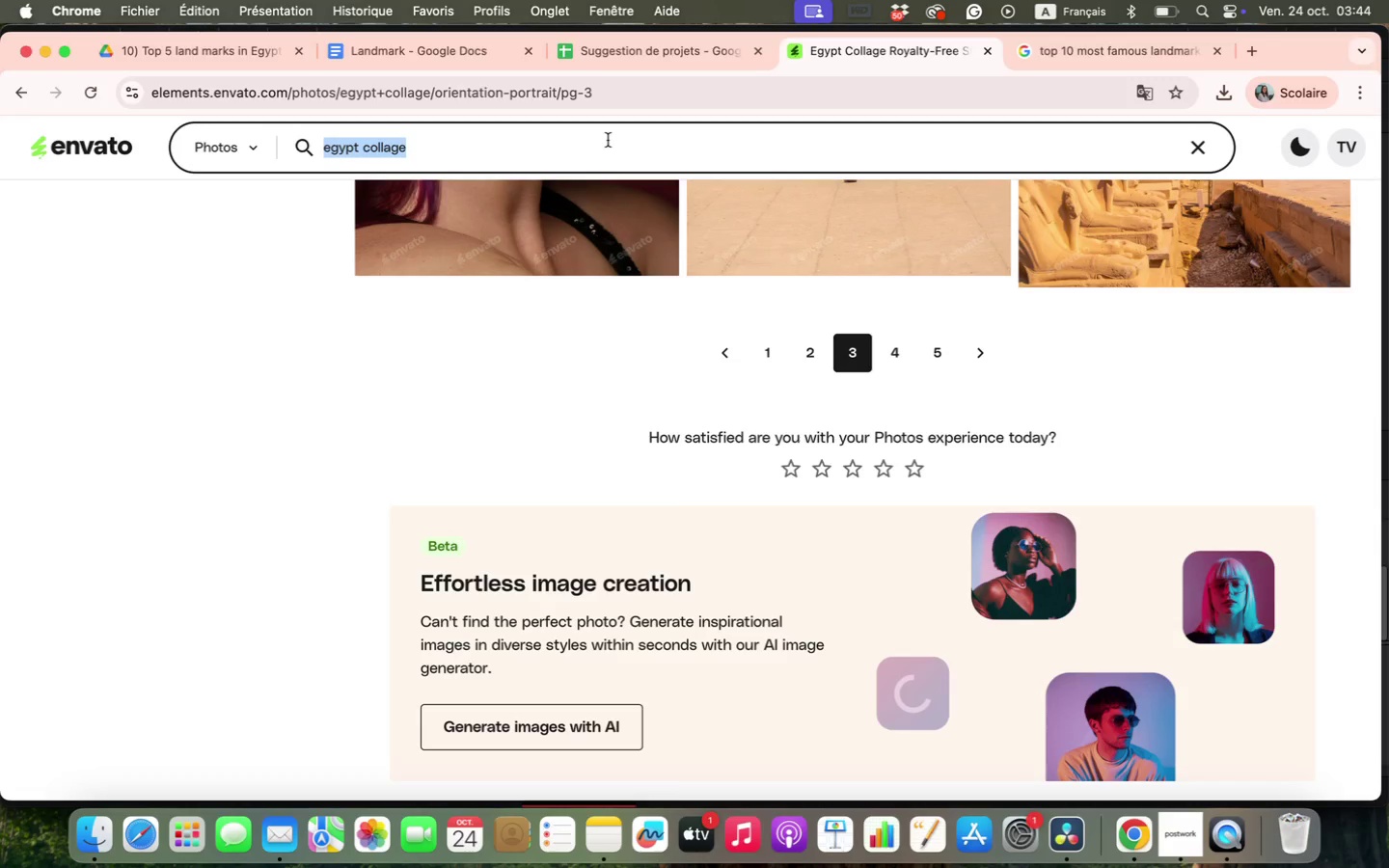 
triple_click([608, 140])
 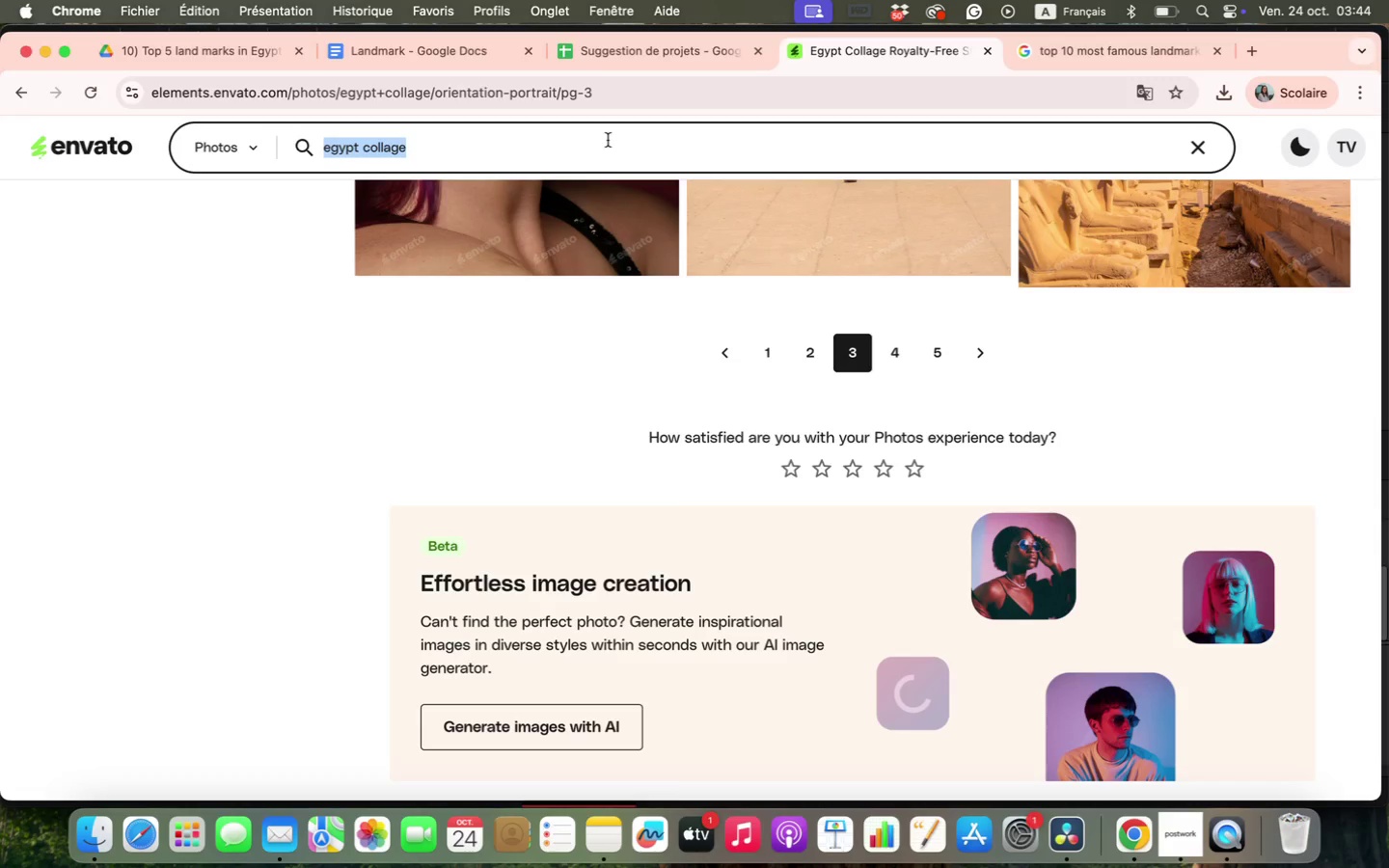 
key(Meta+V)
 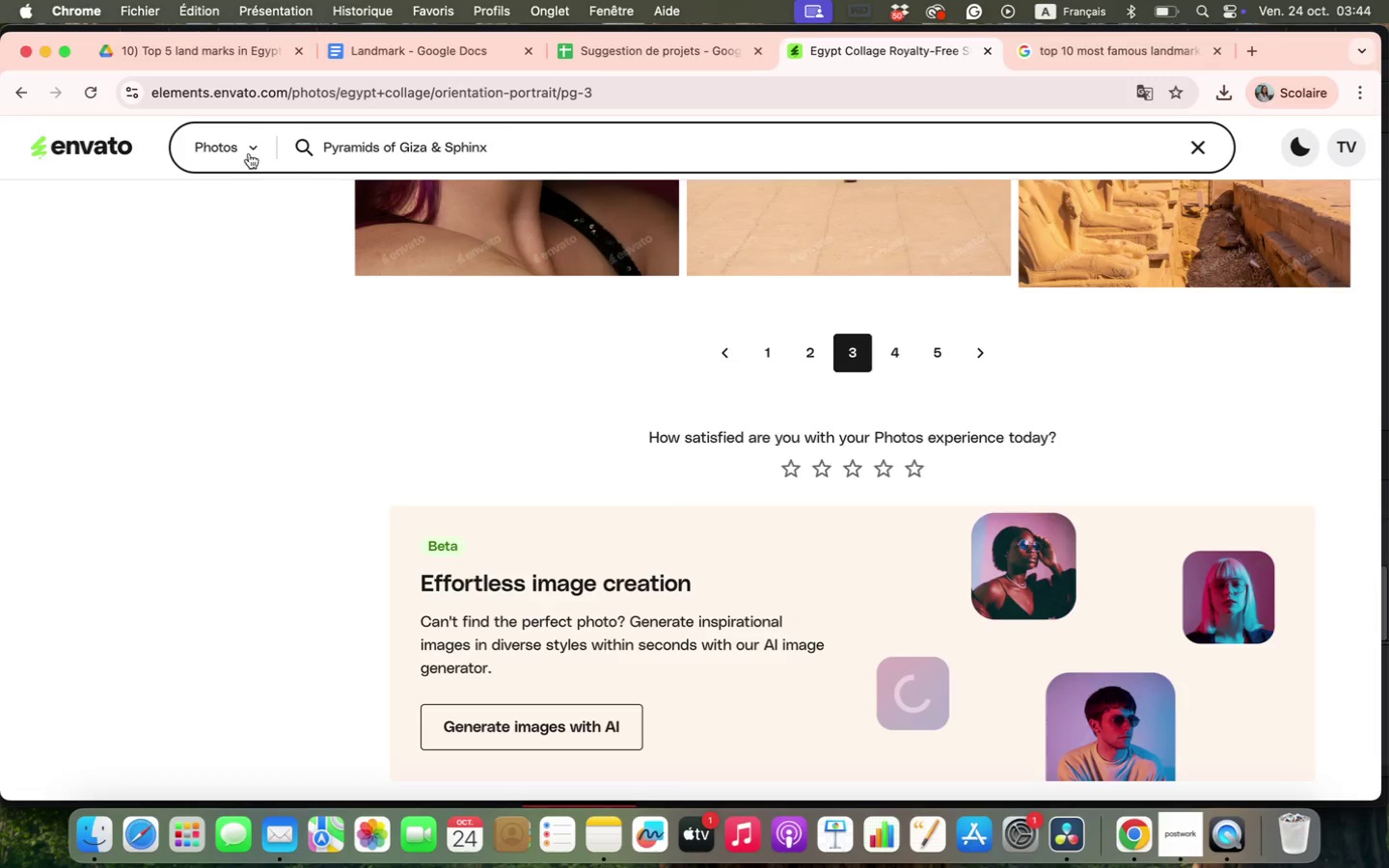 
left_click([249, 146])
 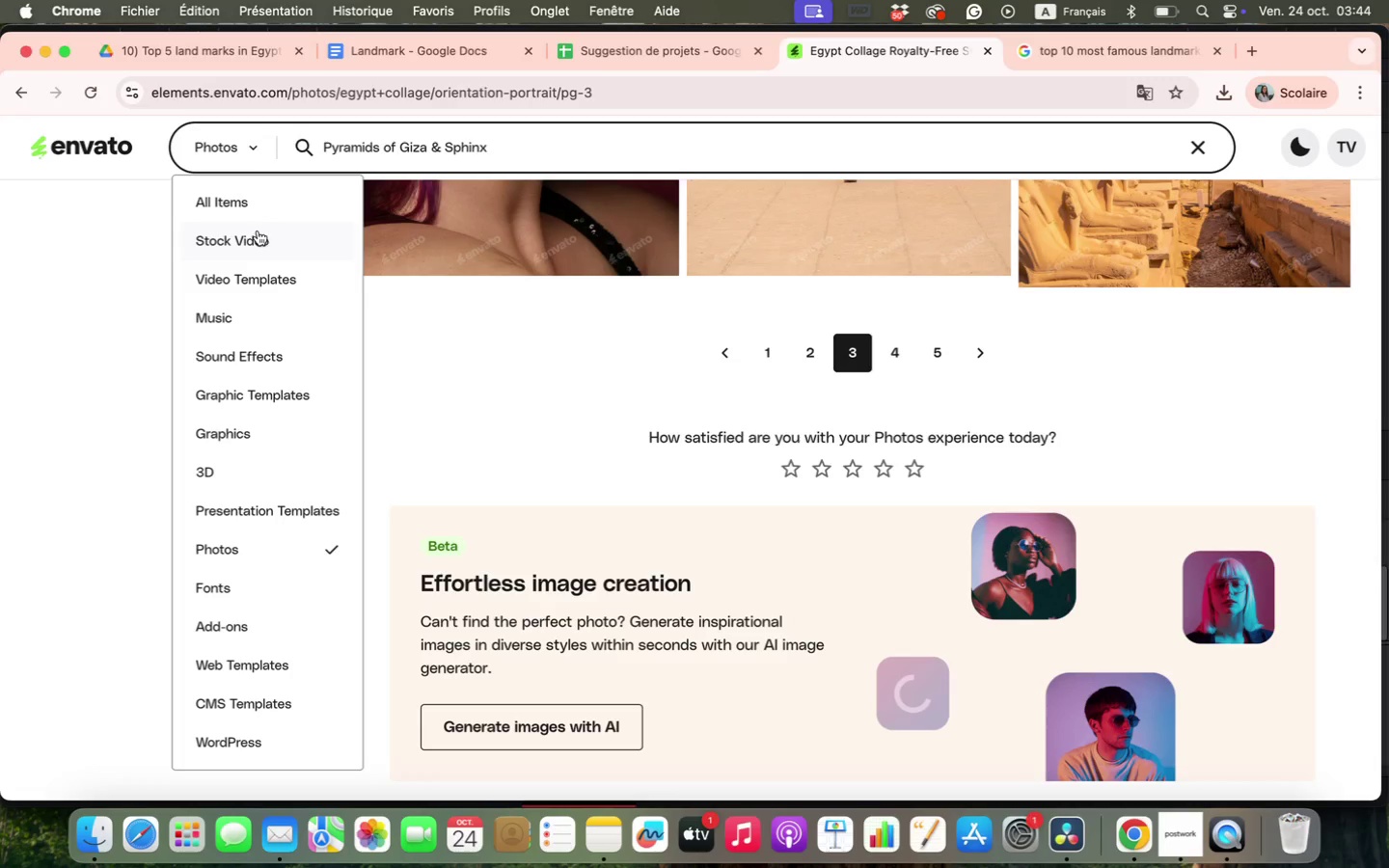 
left_click([260, 251])
 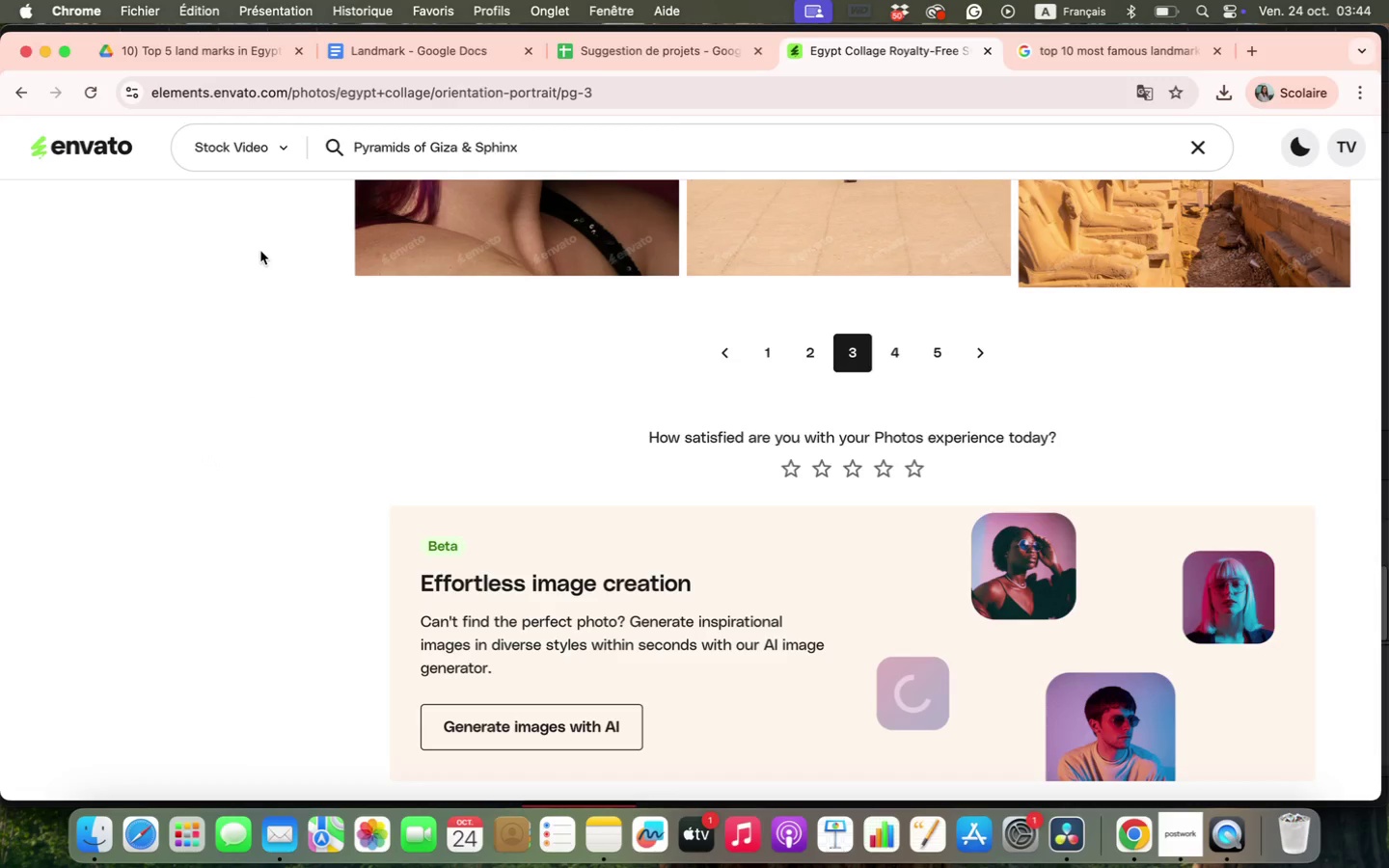 
key(Enter)
 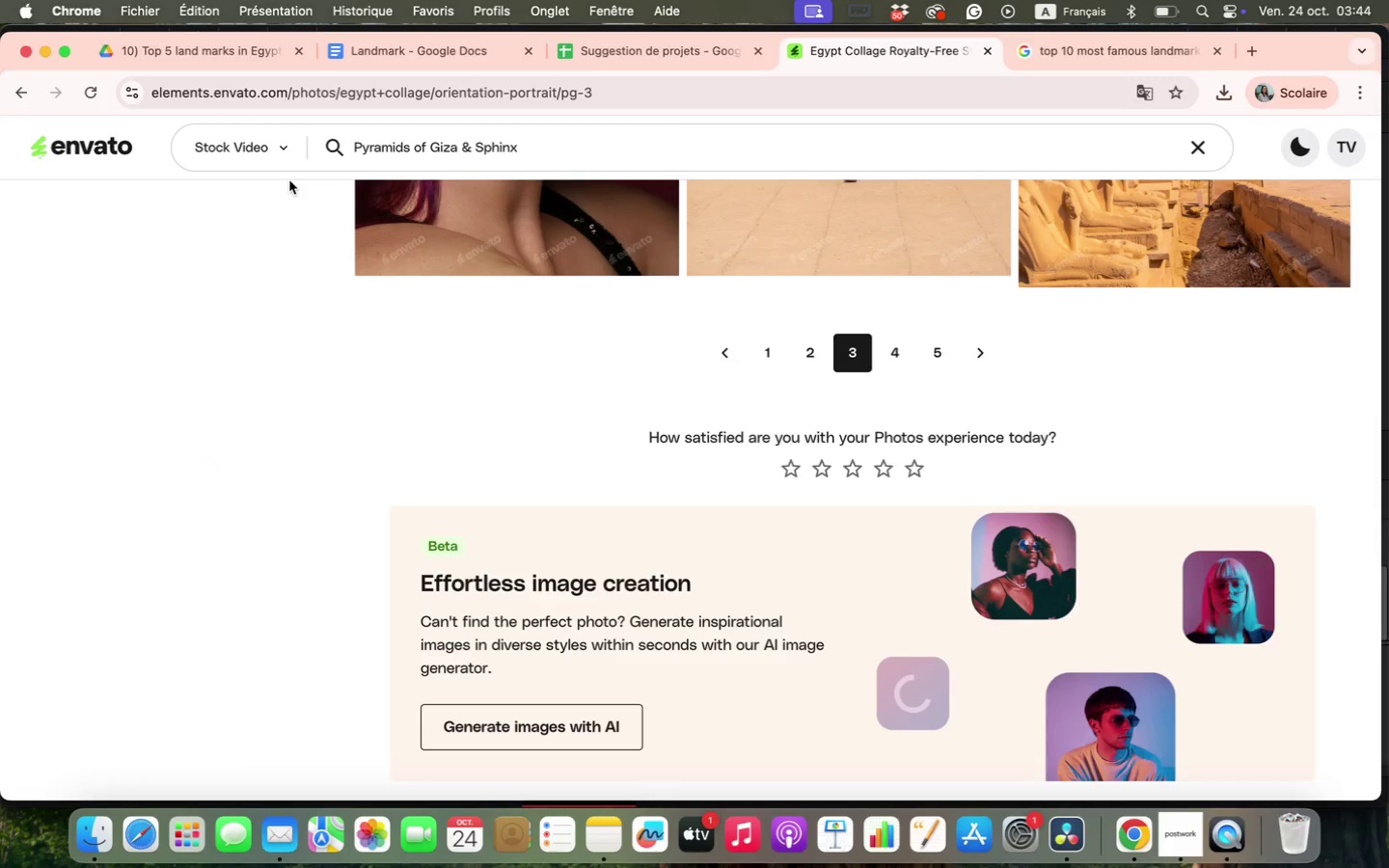 
key(Enter)
 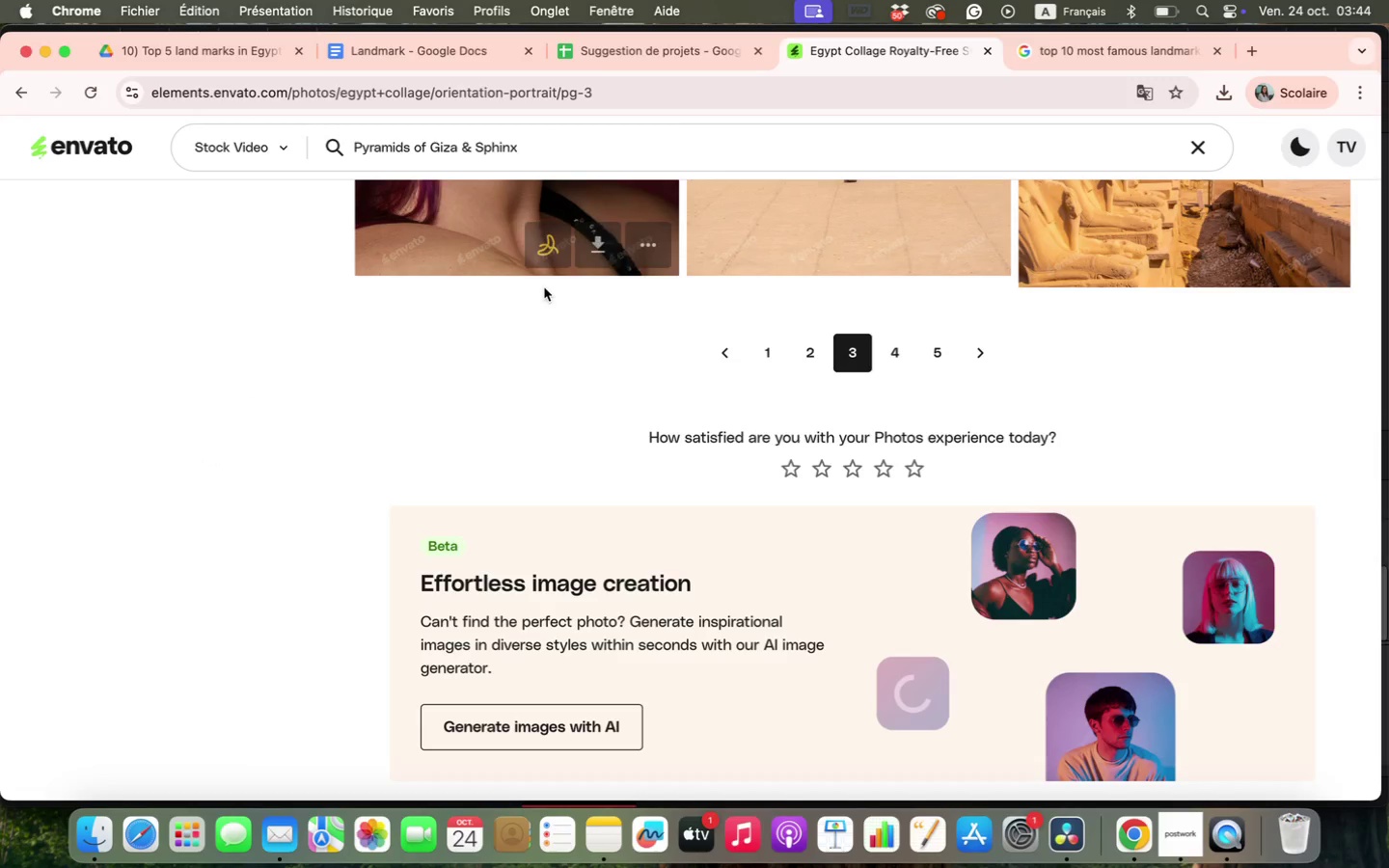 
scroll: coordinate [718, 310], scroll_direction: up, amount: 29.0
 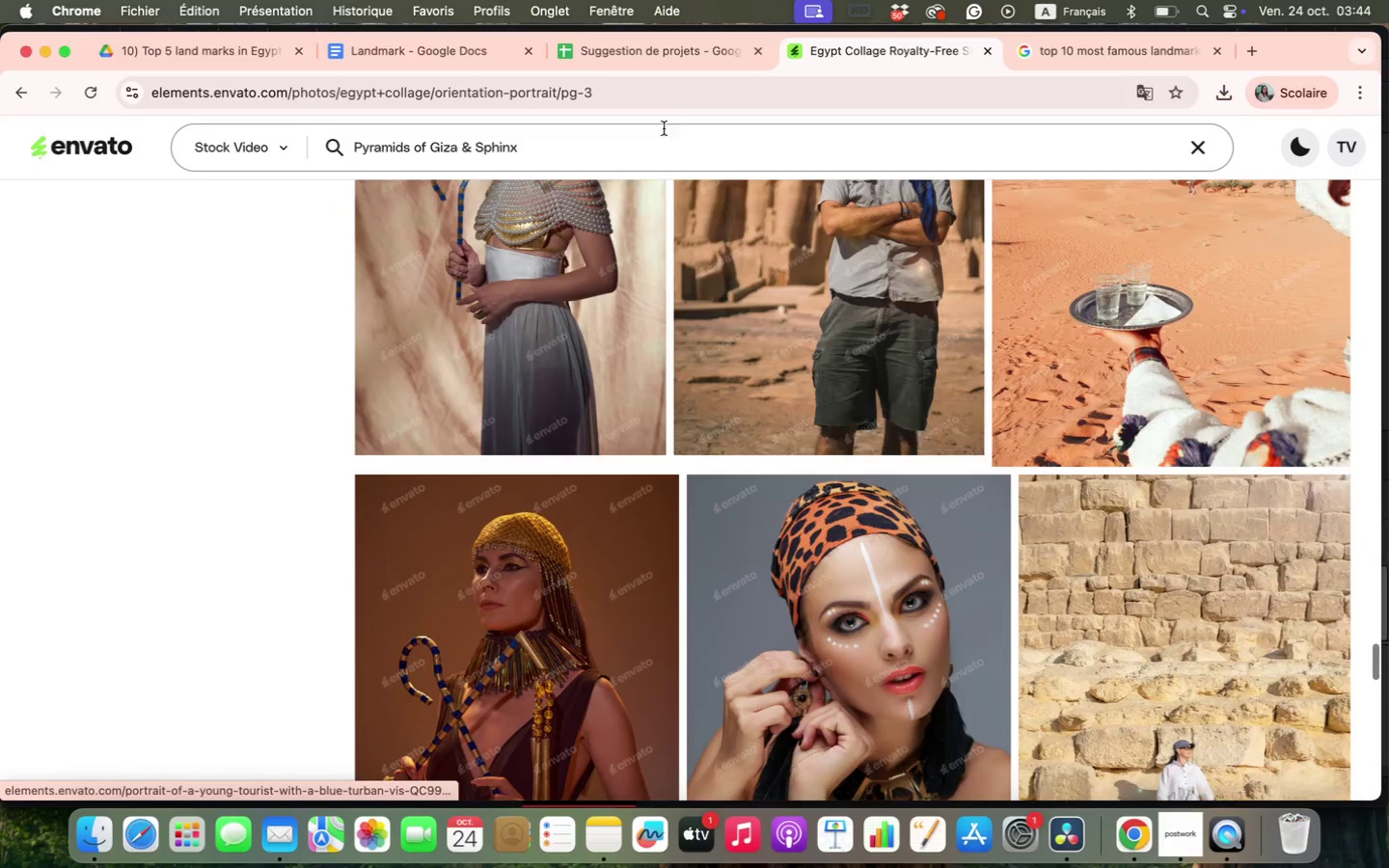 
left_click([661, 152])
 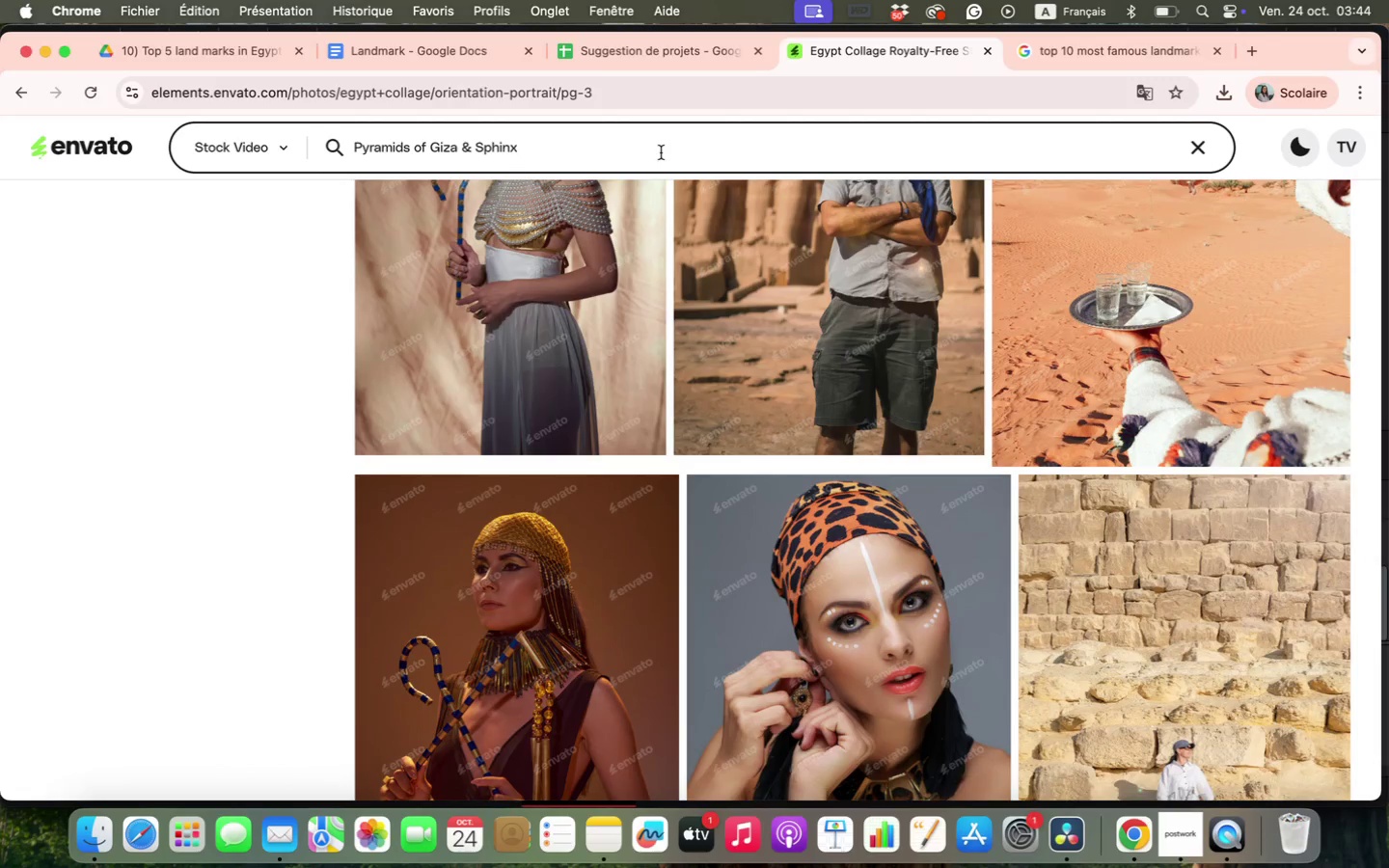 
key(Enter)
 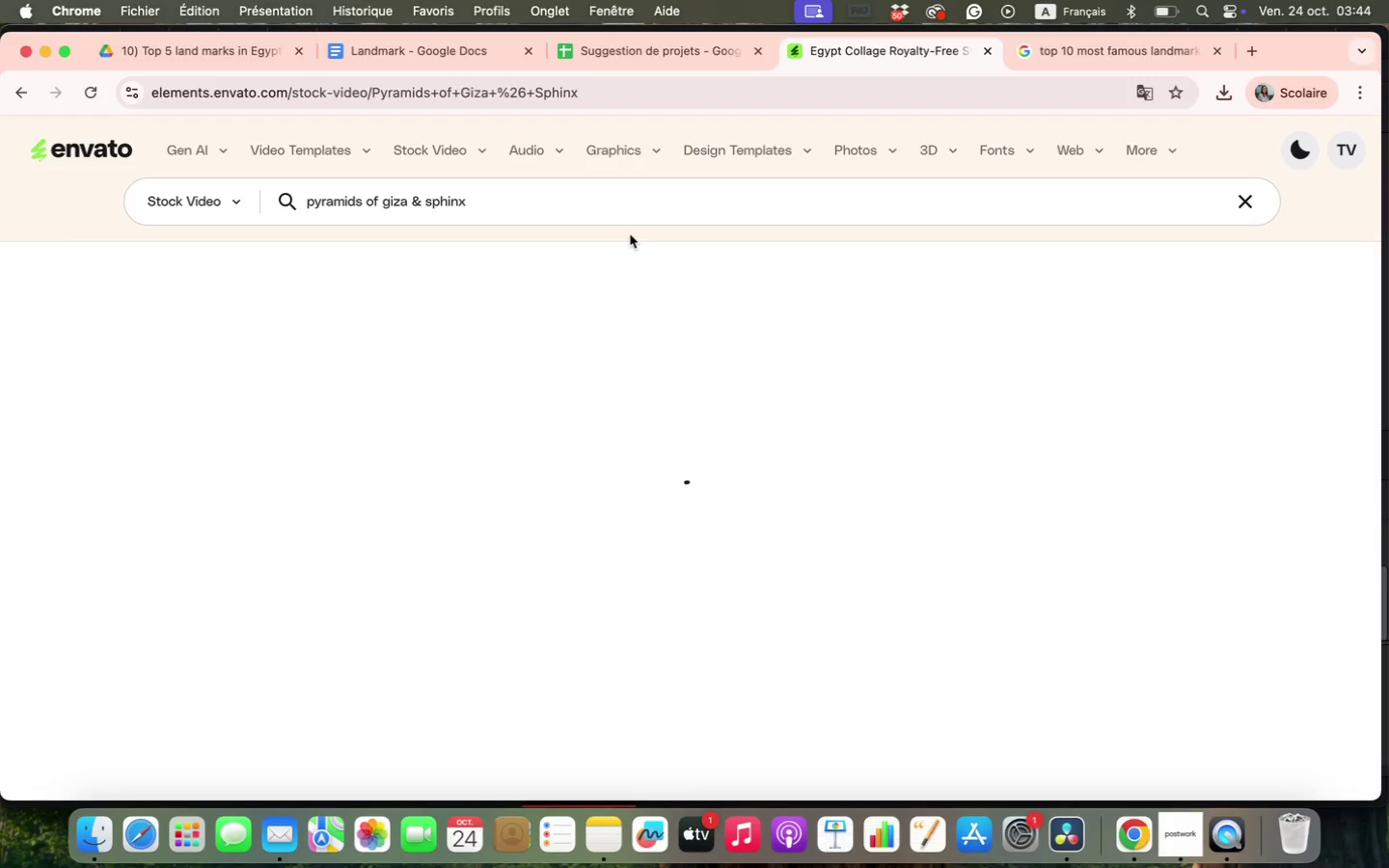 
scroll: coordinate [700, 422], scroll_direction: down, amount: 8.0
 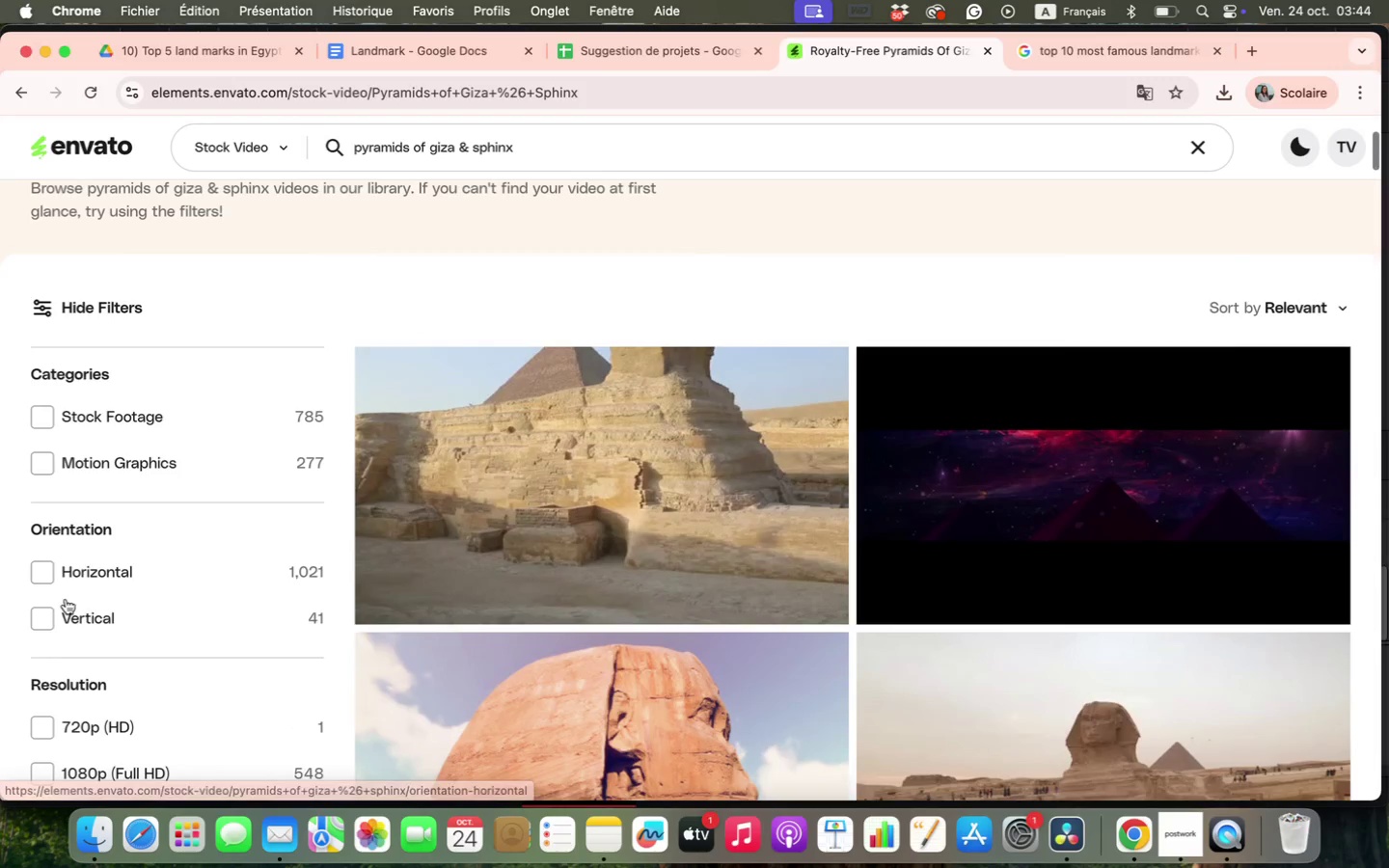 
left_click([53, 608])
 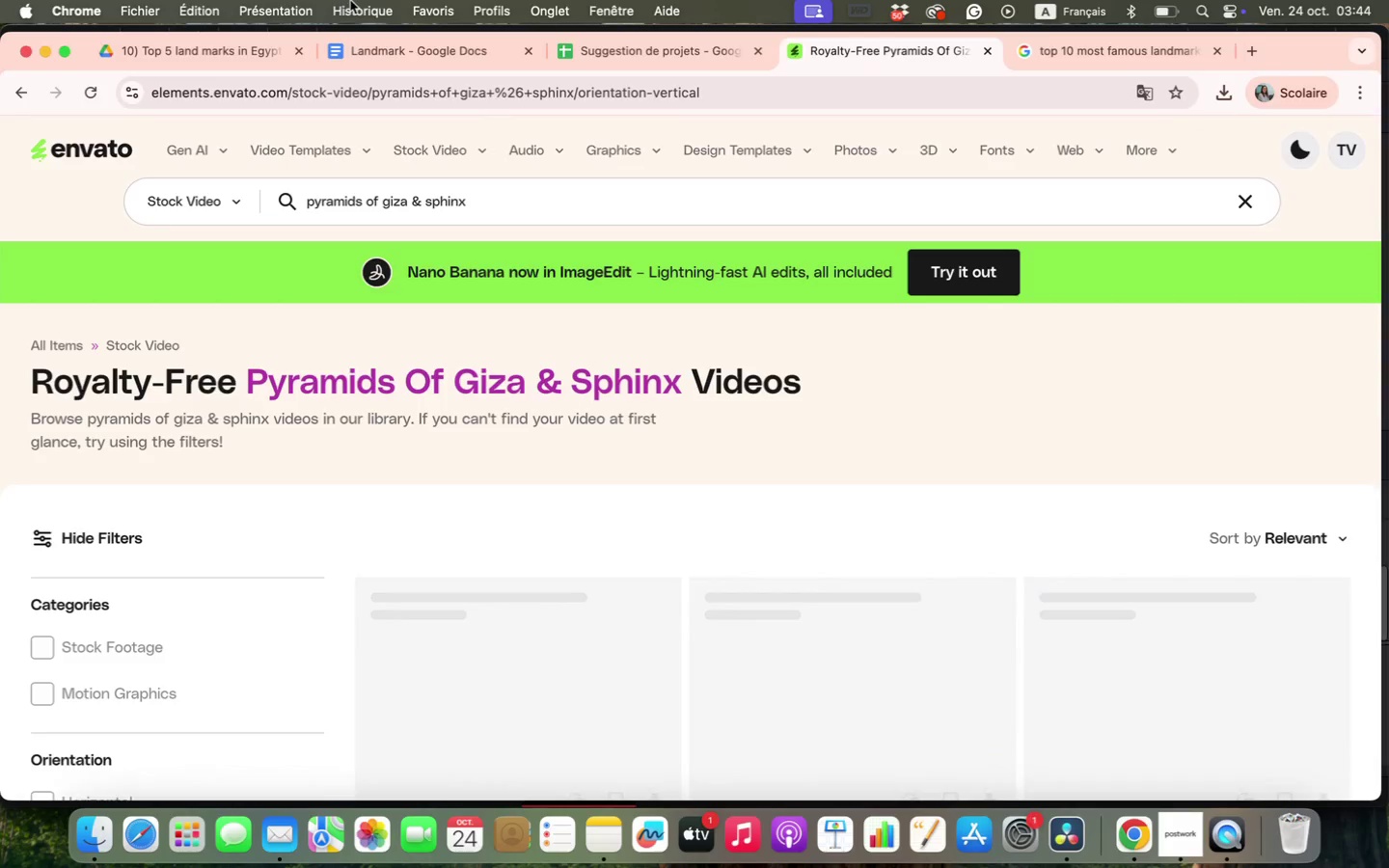 
scroll: coordinate [896, 448], scroll_direction: down, amount: 23.0
 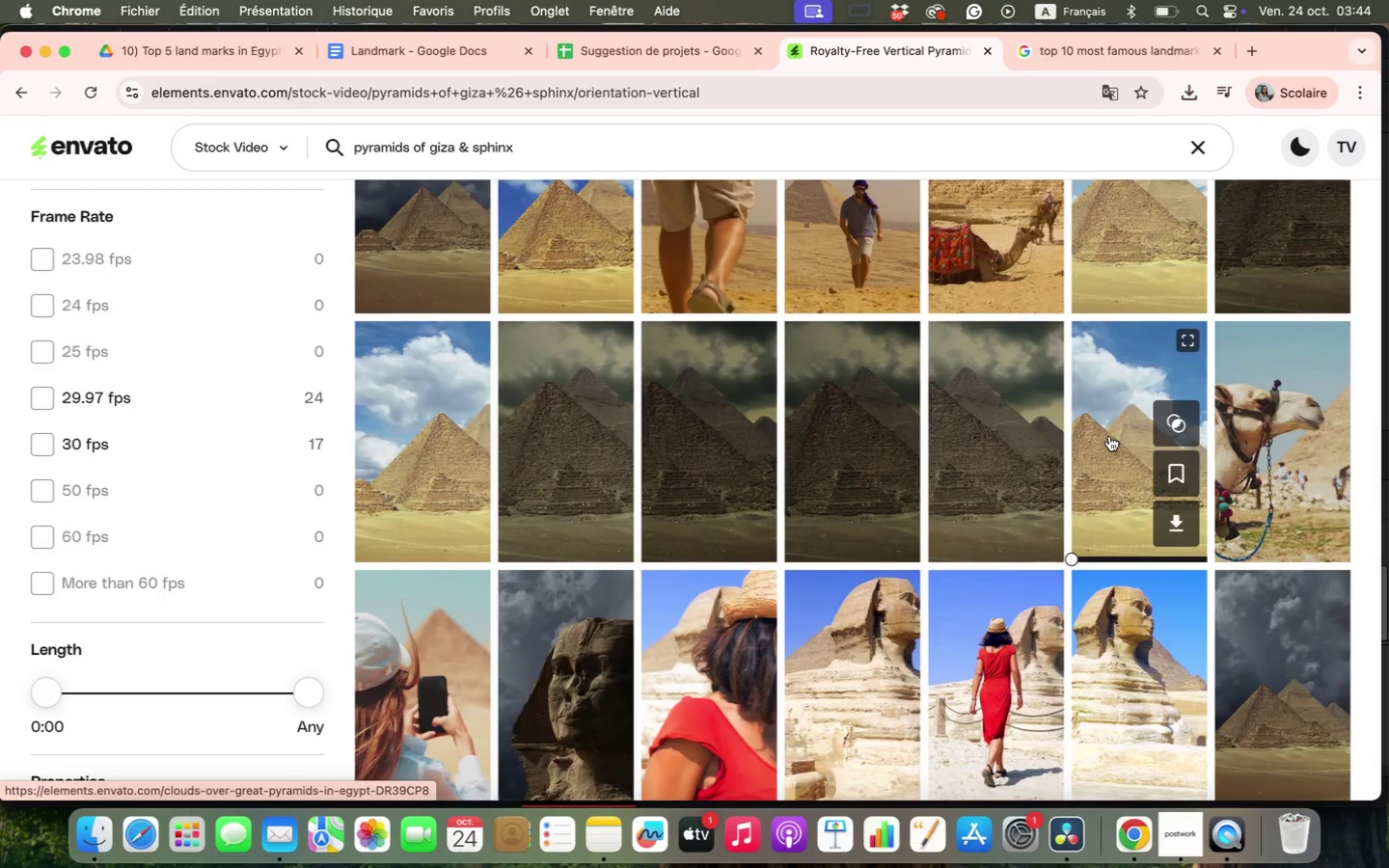 
wait(11.86)
 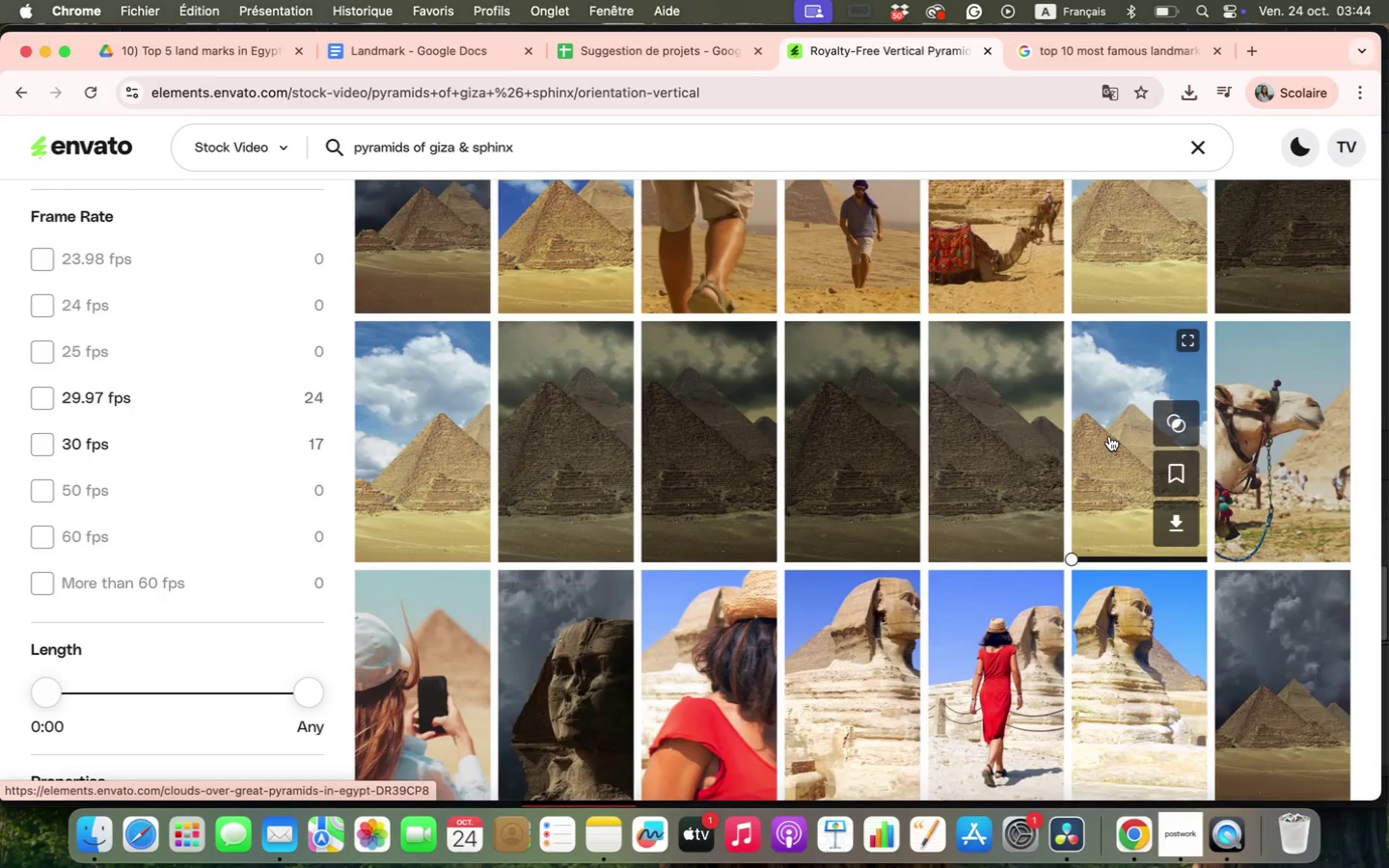 
scroll: coordinate [185, 336], scroll_direction: up, amount: 4.0
 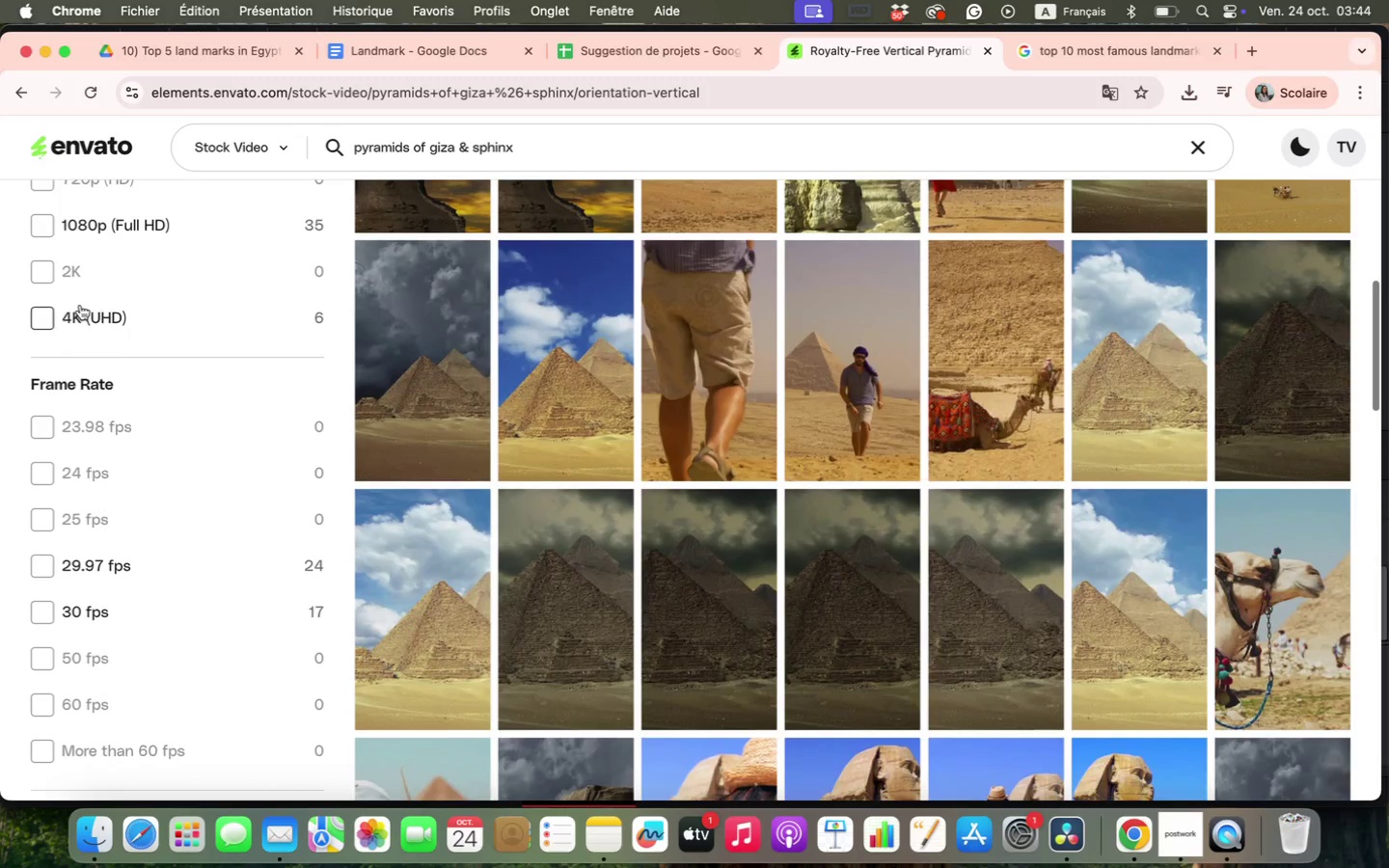 
left_click([45, 230])
 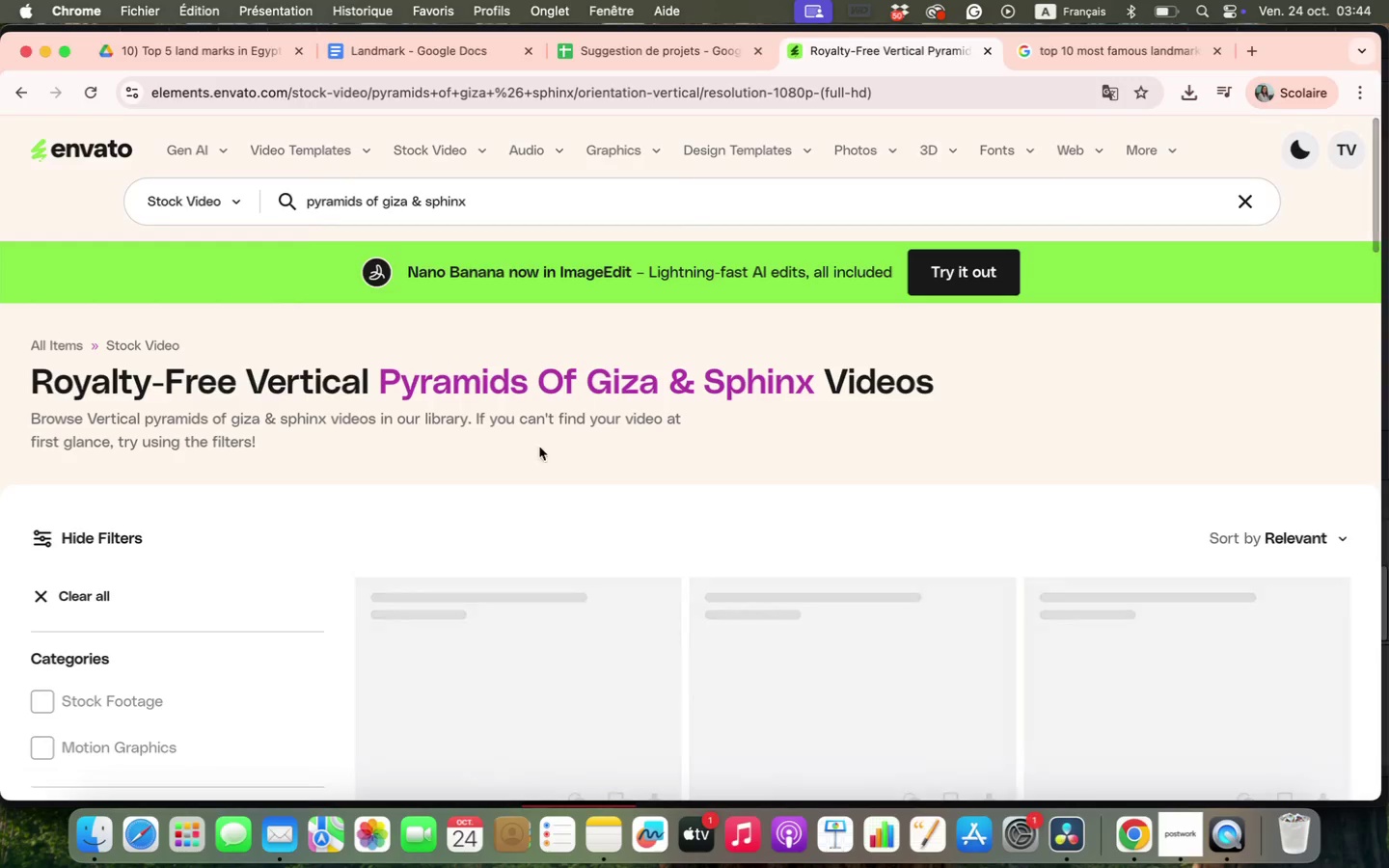 
scroll: coordinate [738, 522], scroll_direction: down, amount: 12.0
 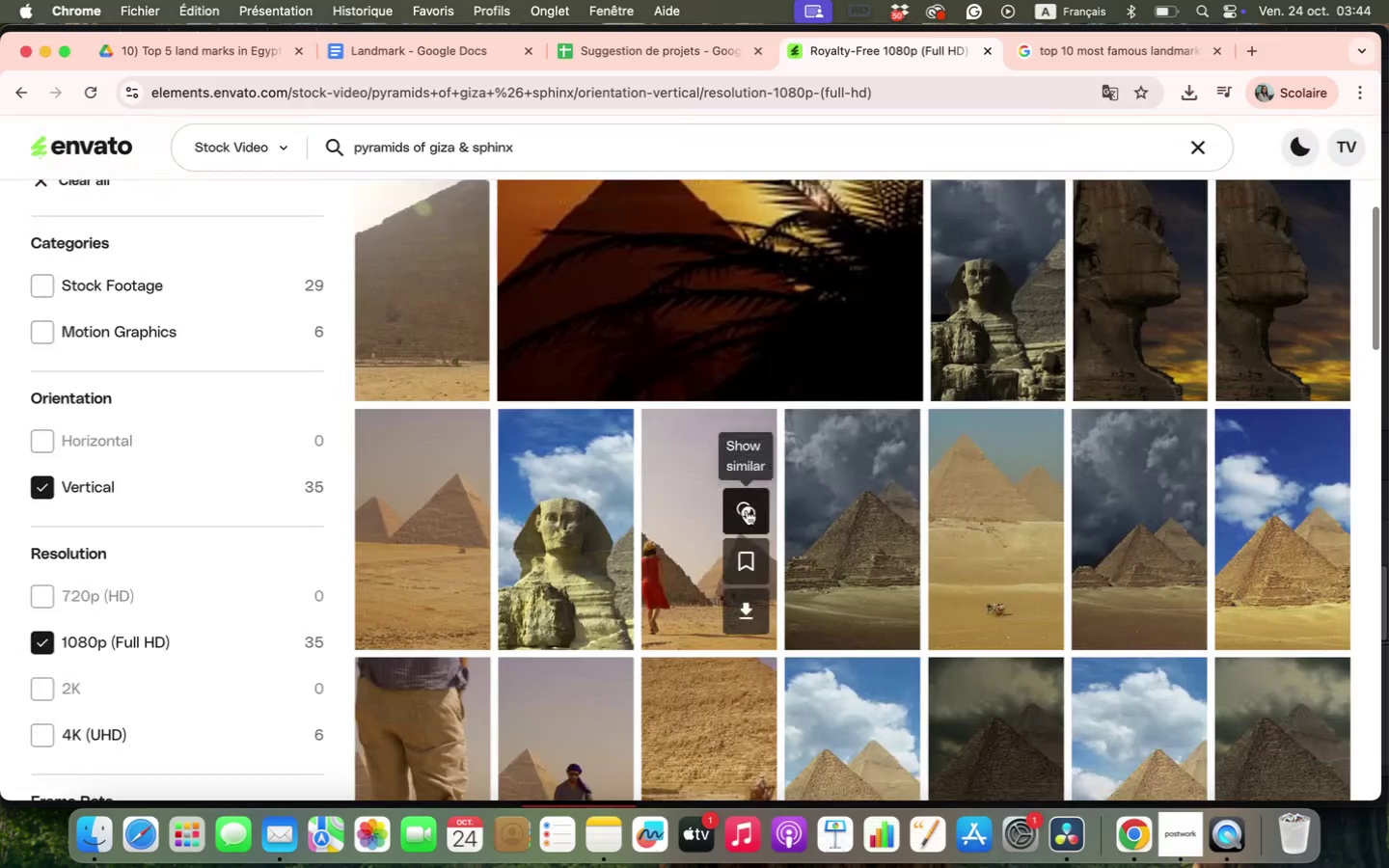 
mouse_move([542, 499])
 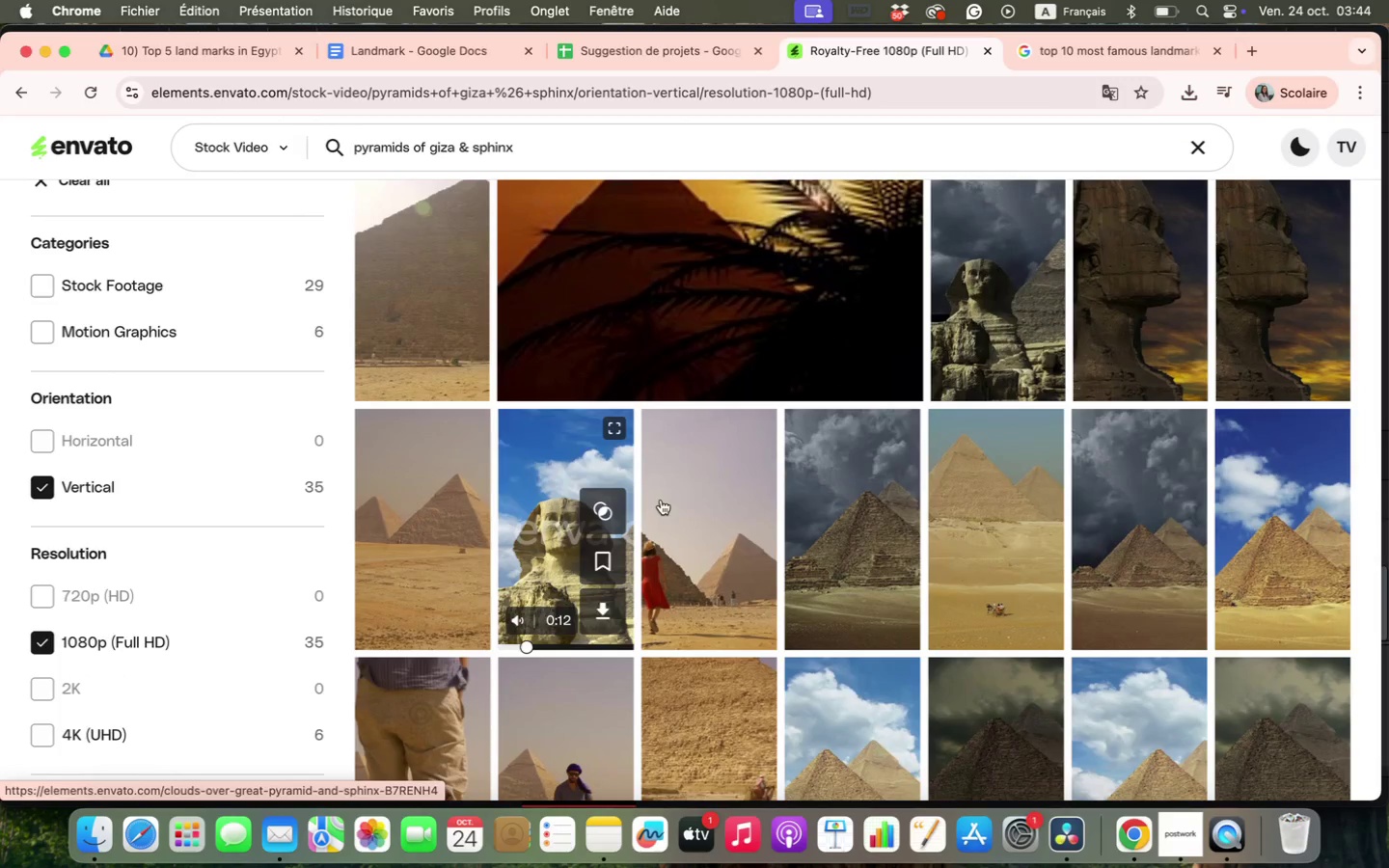 
scroll: coordinate [968, 511], scroll_direction: down, amount: 9.0
 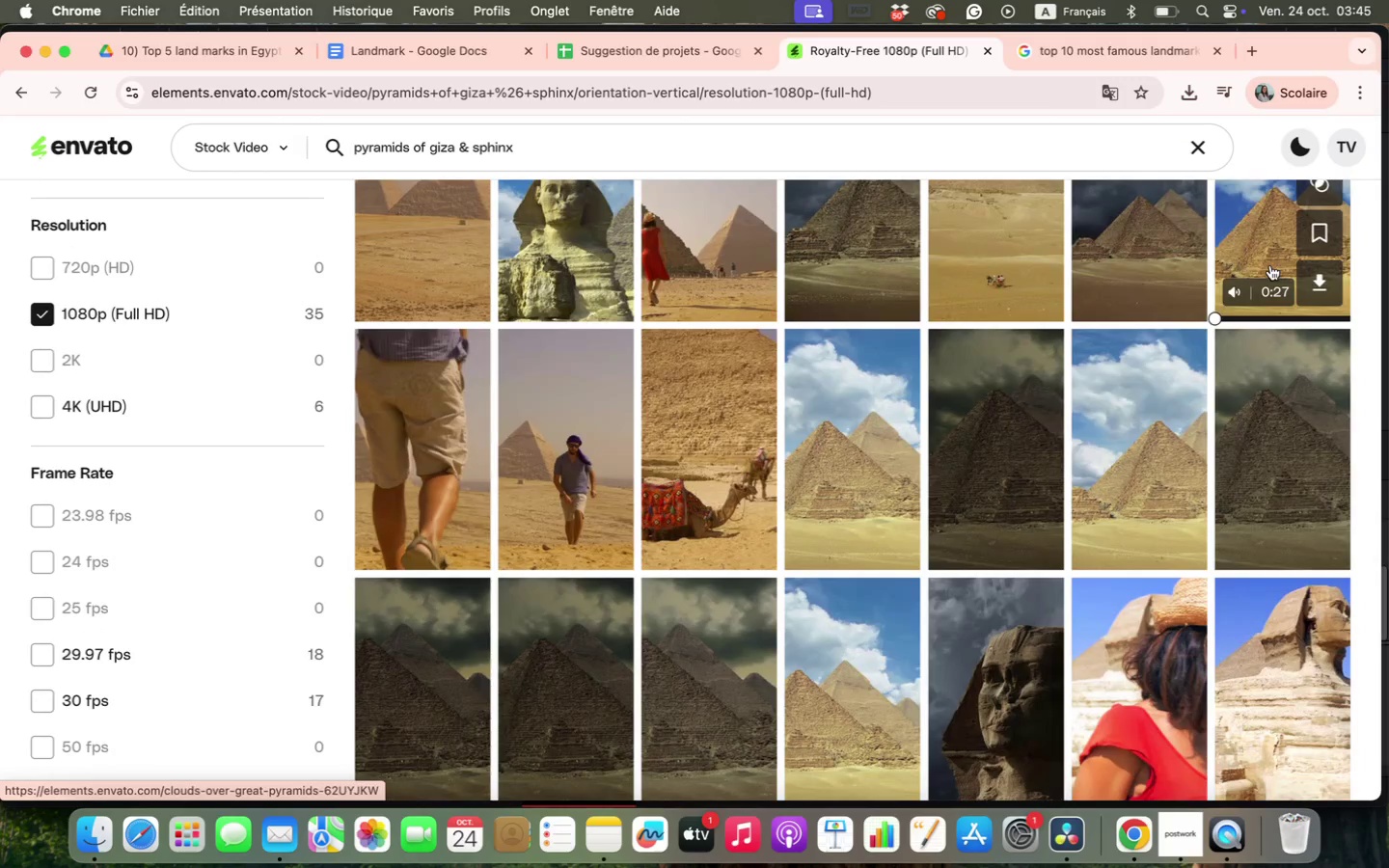 
left_click([1270, 265])
 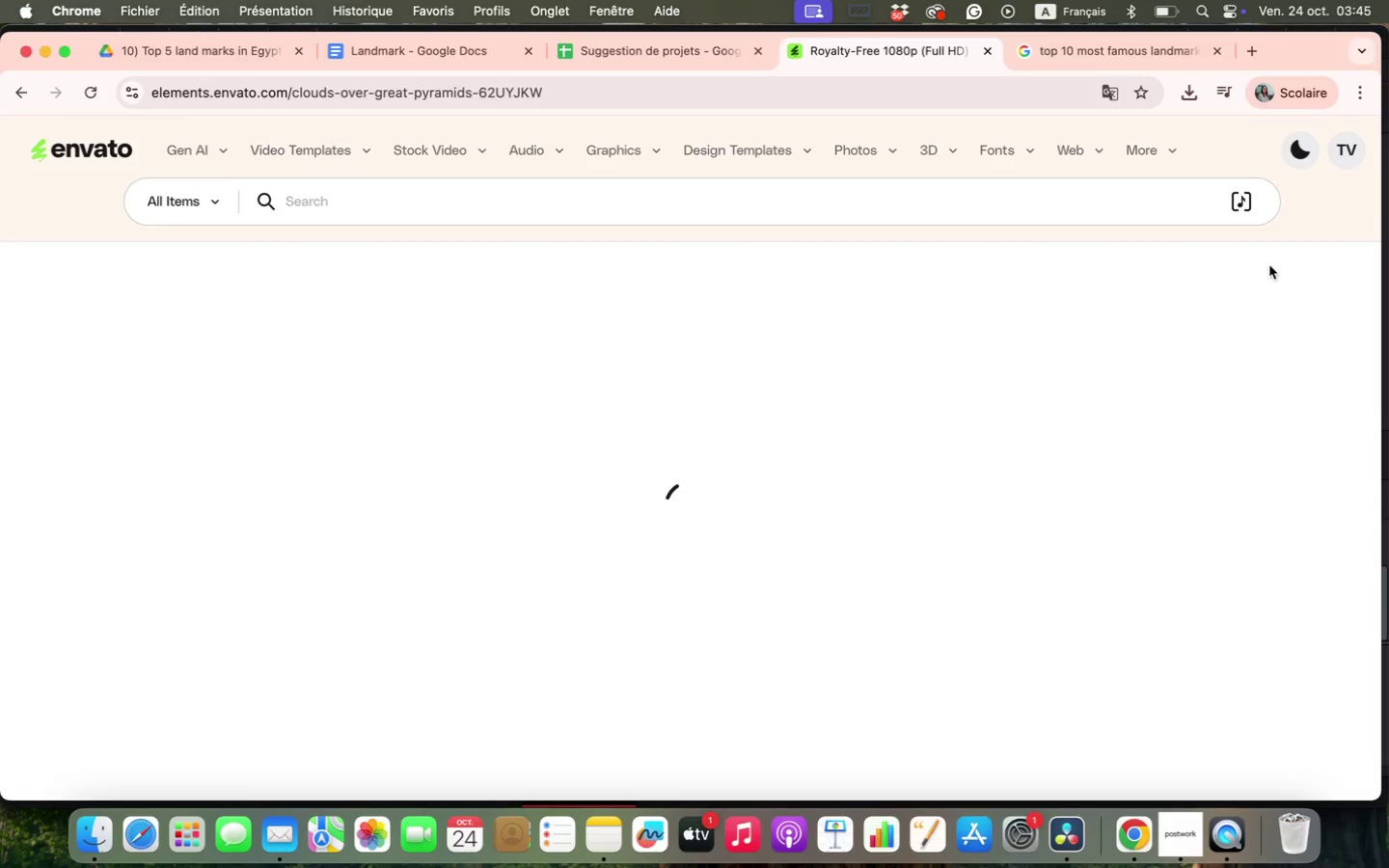 
scroll: coordinate [563, 401], scroll_direction: down, amount: 7.0
 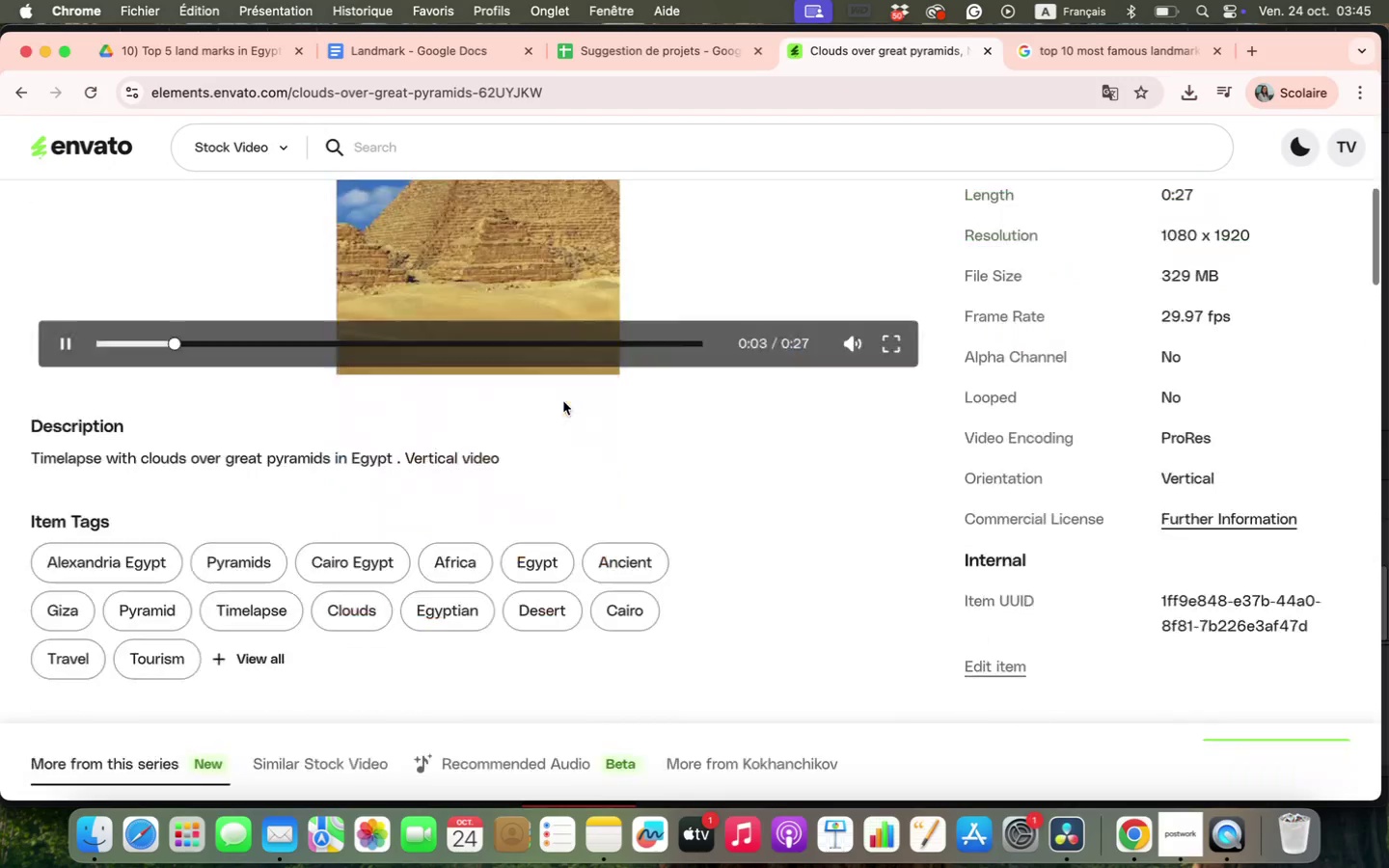 
scroll: coordinate [667, 392], scroll_direction: up, amount: 9.0
 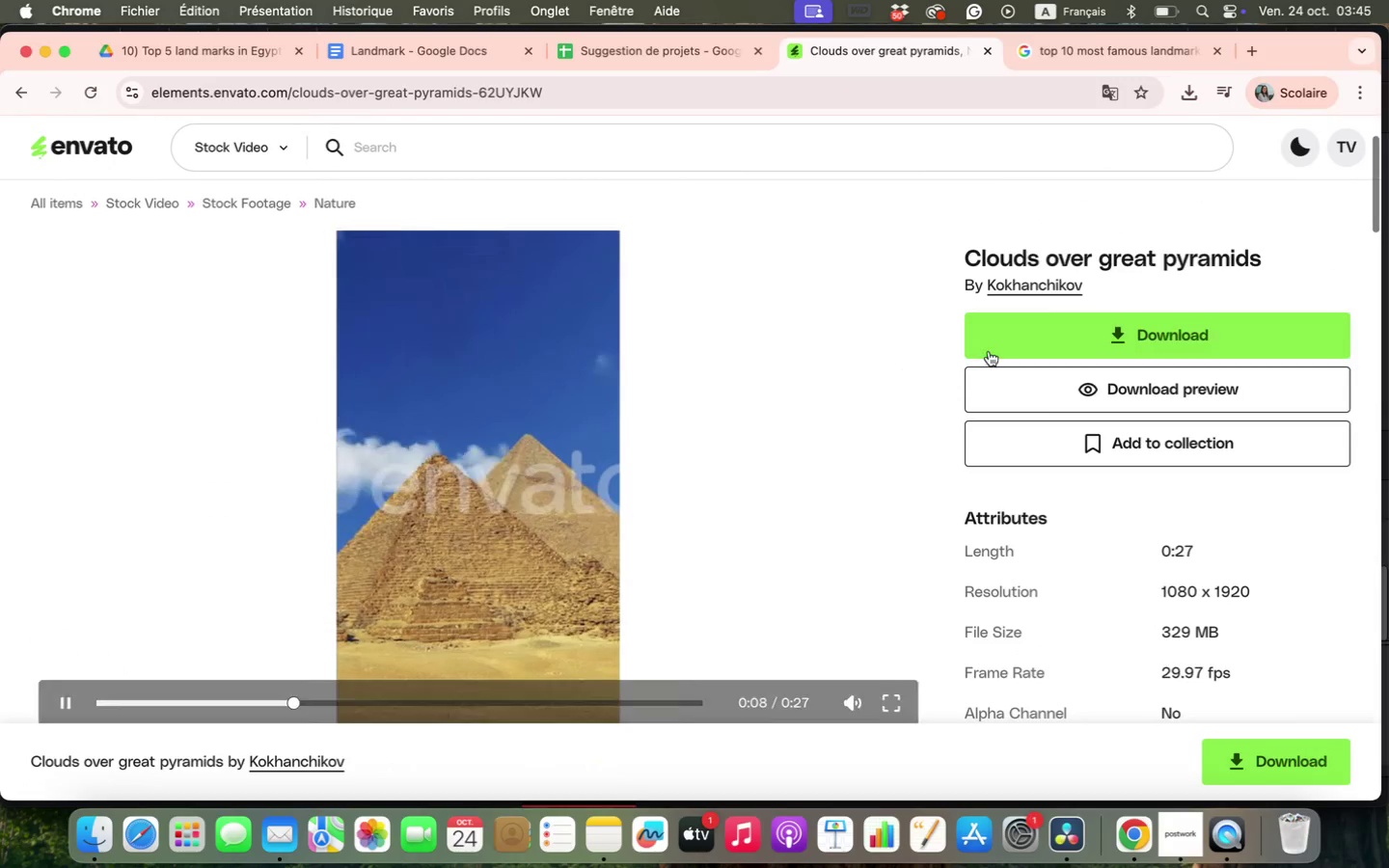 
left_click([1047, 330])
 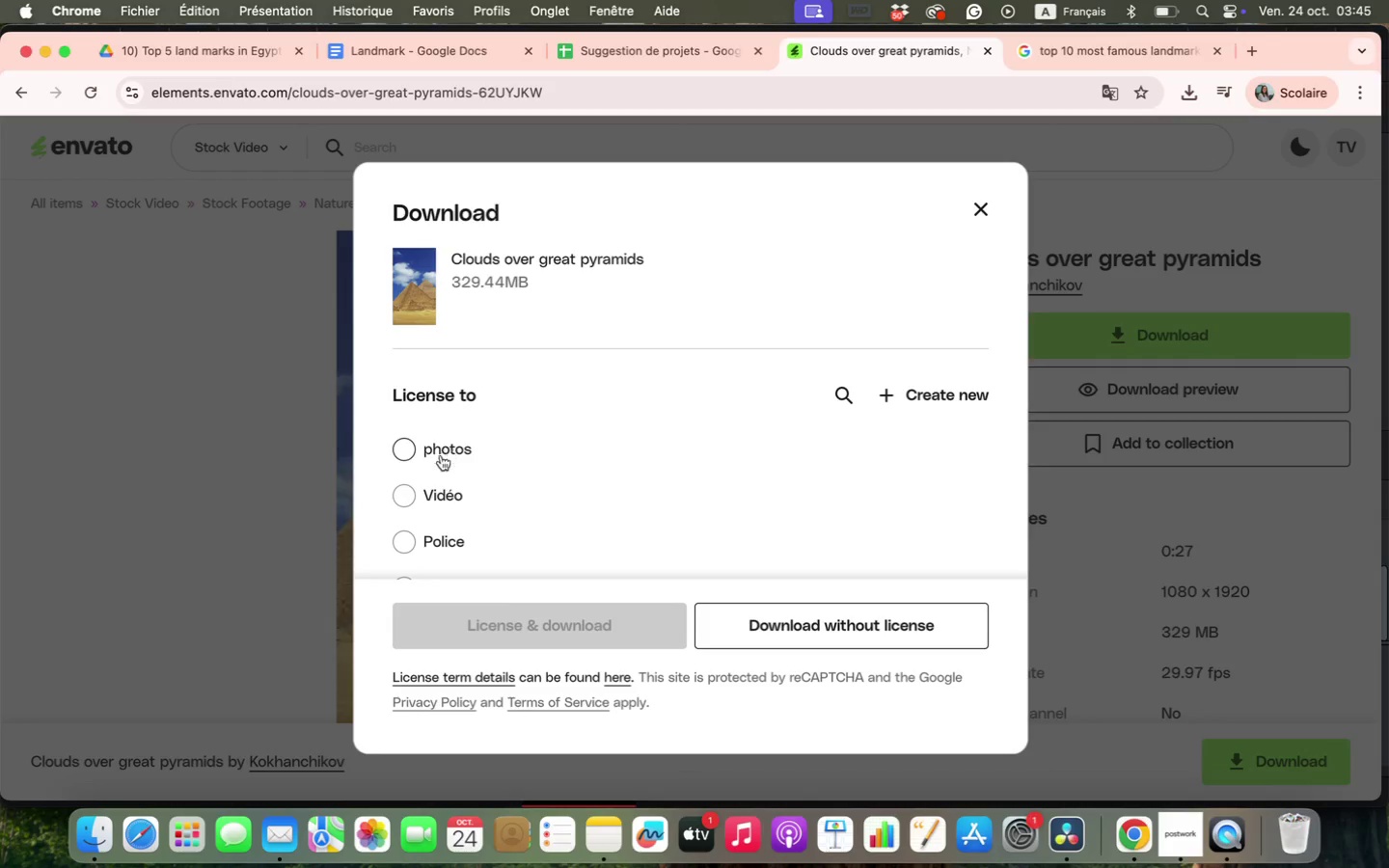 
left_click([443, 499])
 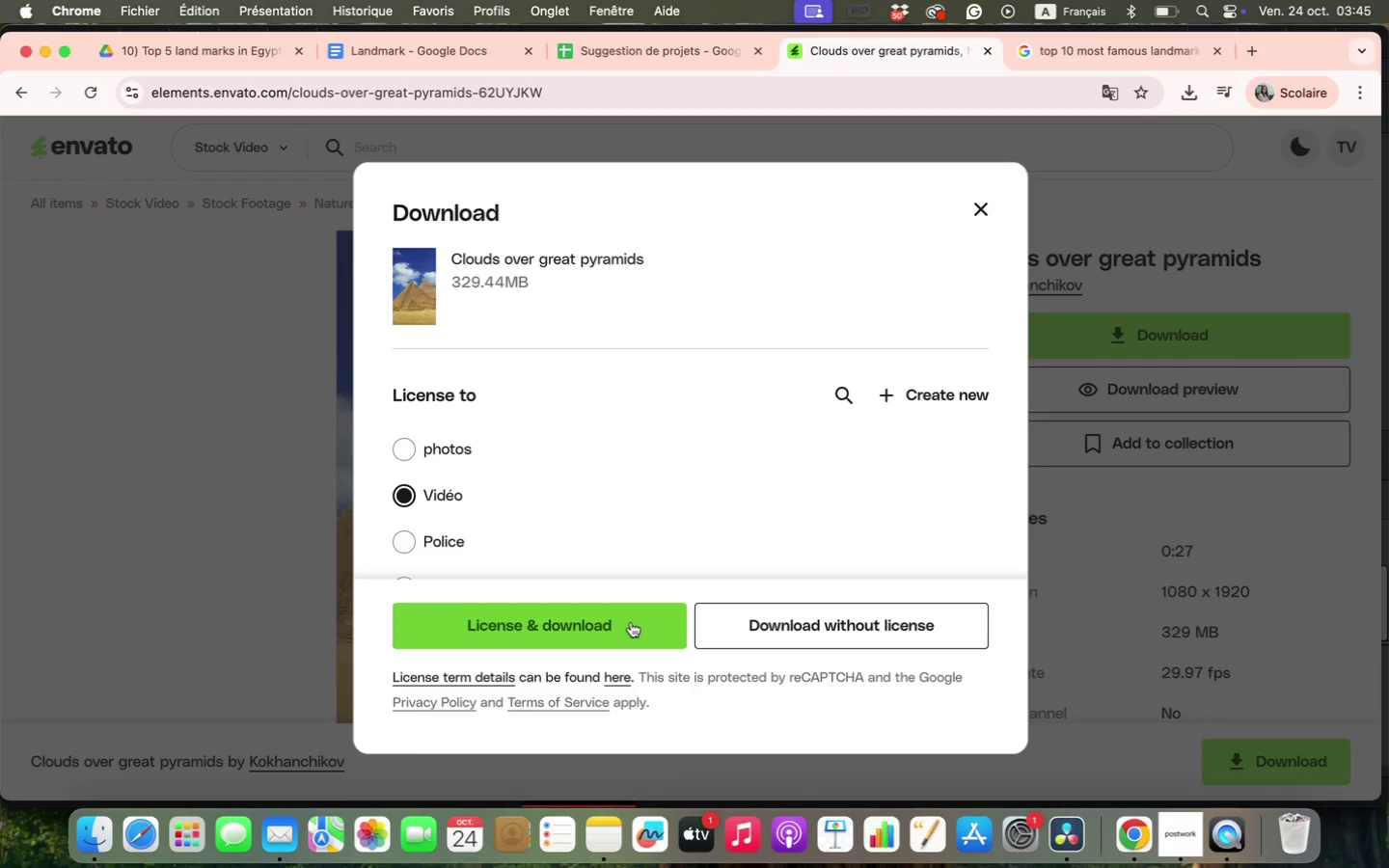 
left_click([631, 622])
 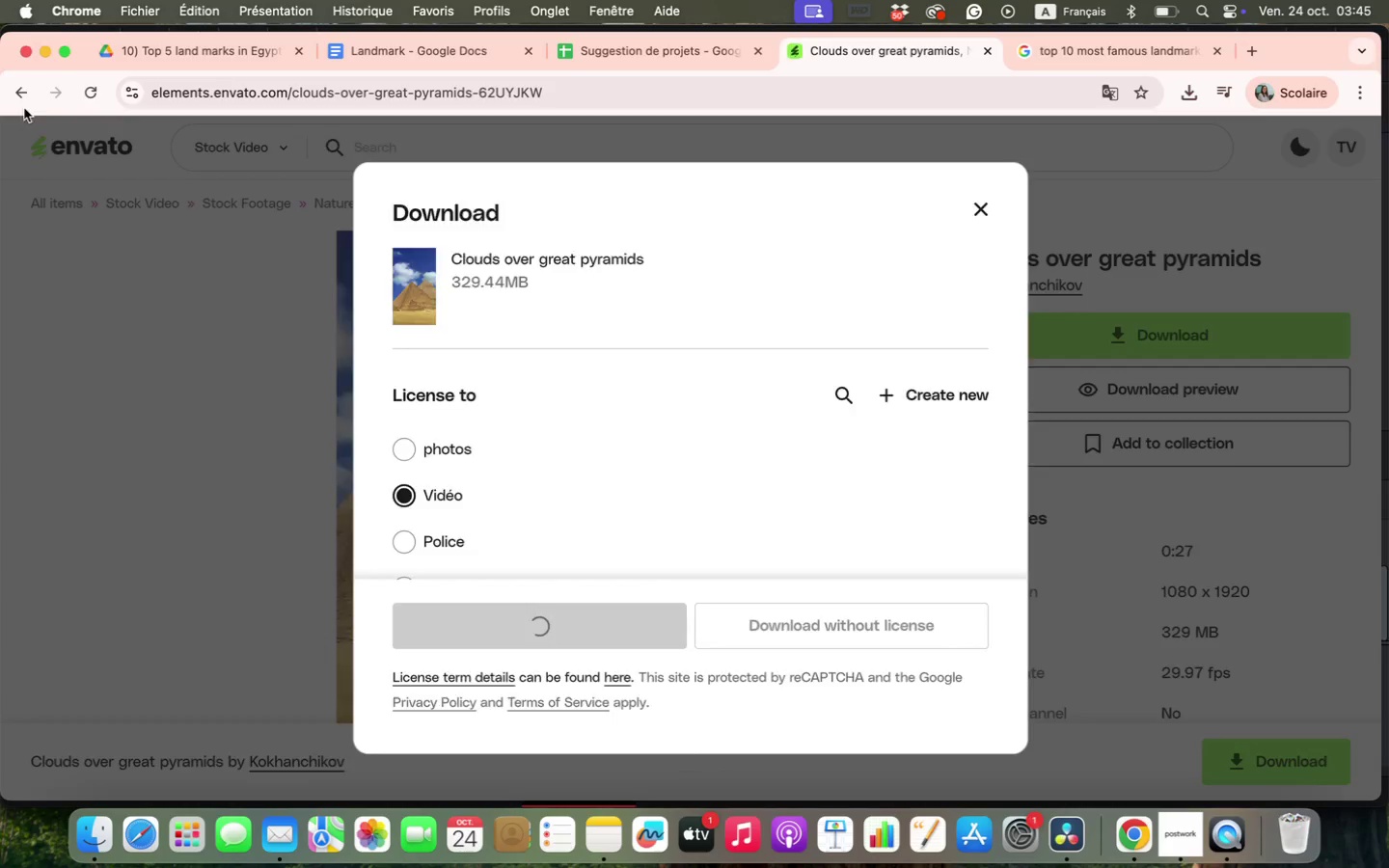 
left_click([22, 95])
 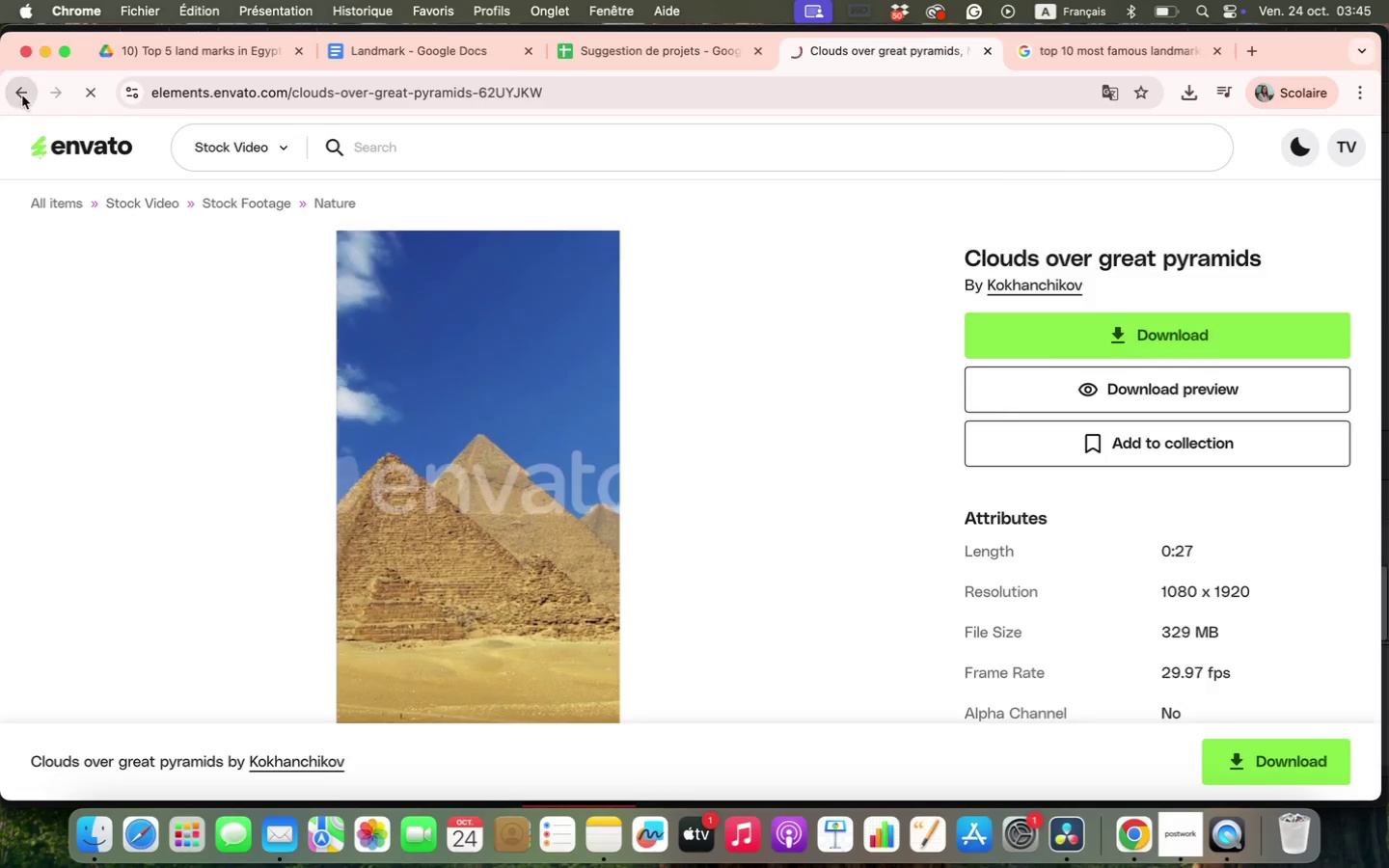 
scroll: coordinate [622, 424], scroll_direction: down, amount: 27.0
 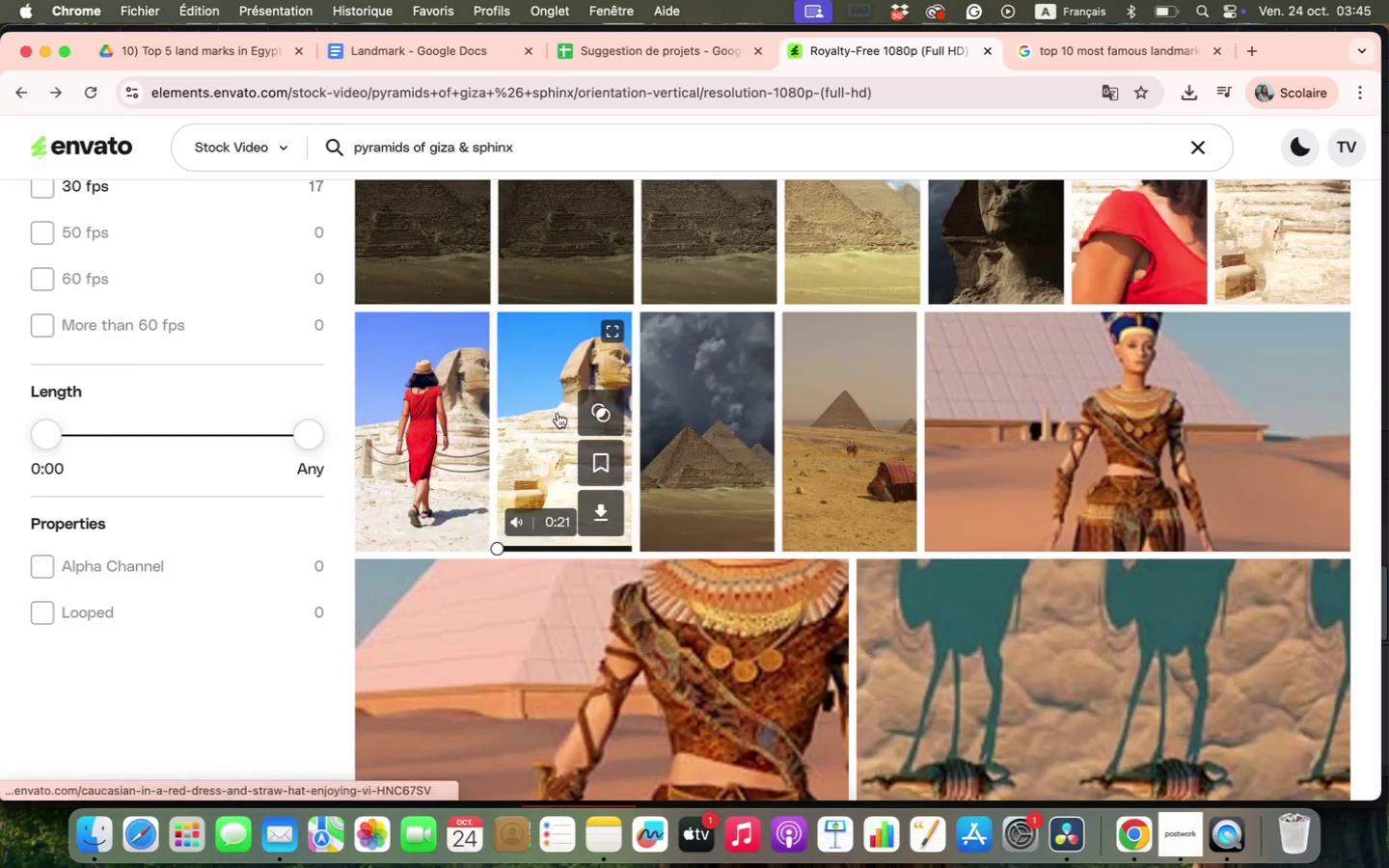 
left_click([558, 413])
 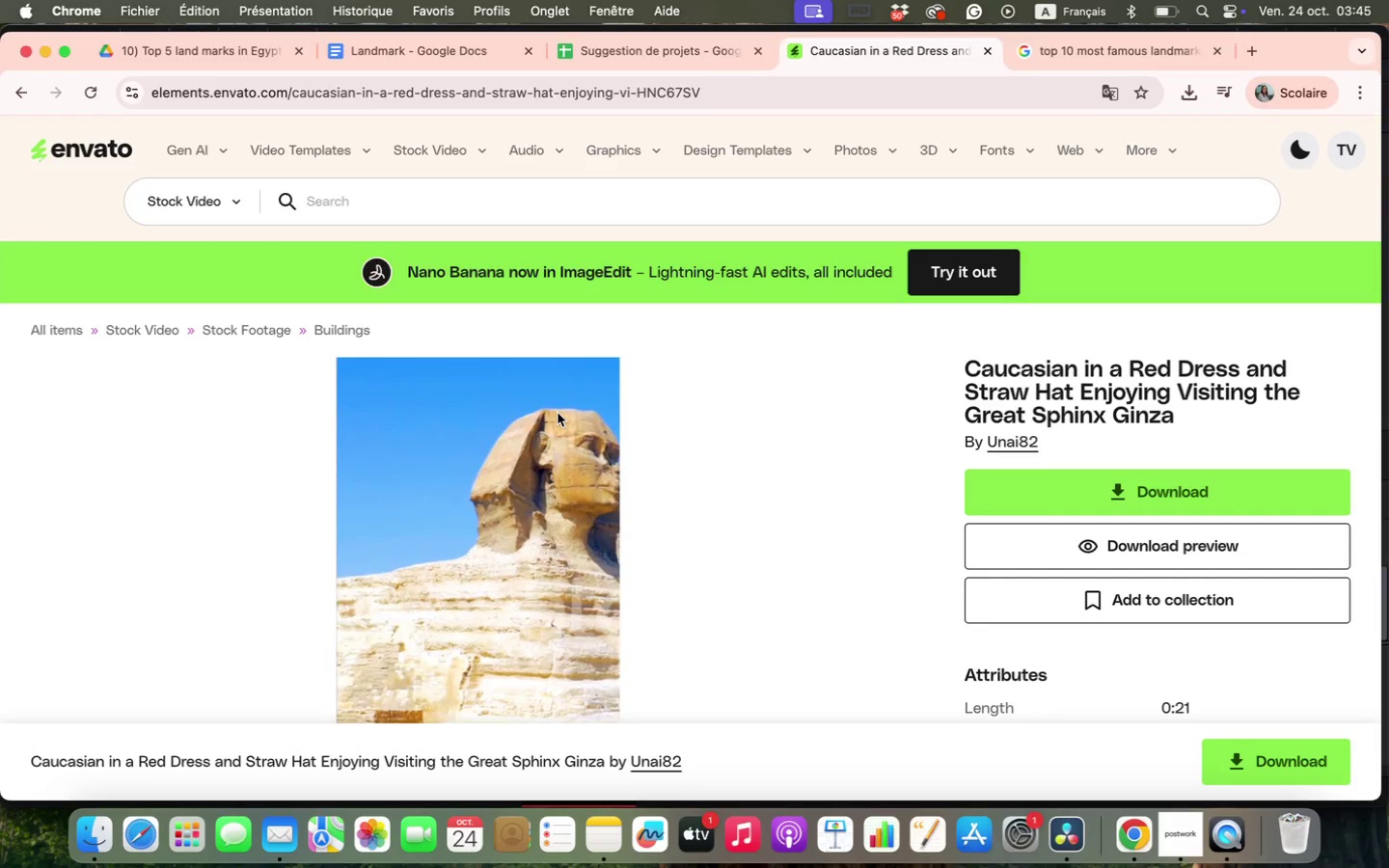 
scroll: coordinate [366, 504], scroll_direction: down, amount: 5.0
 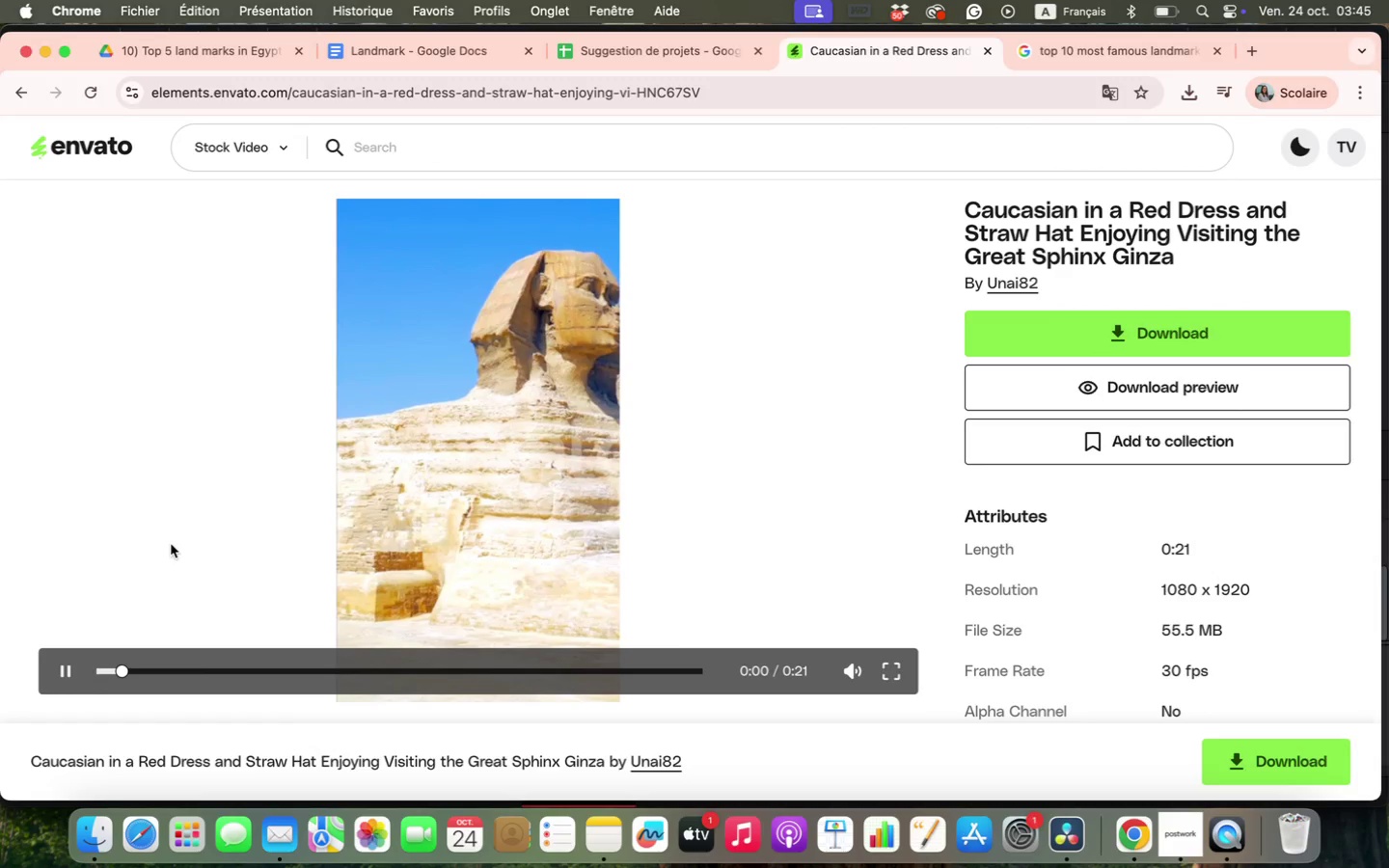 
wait(9.04)
 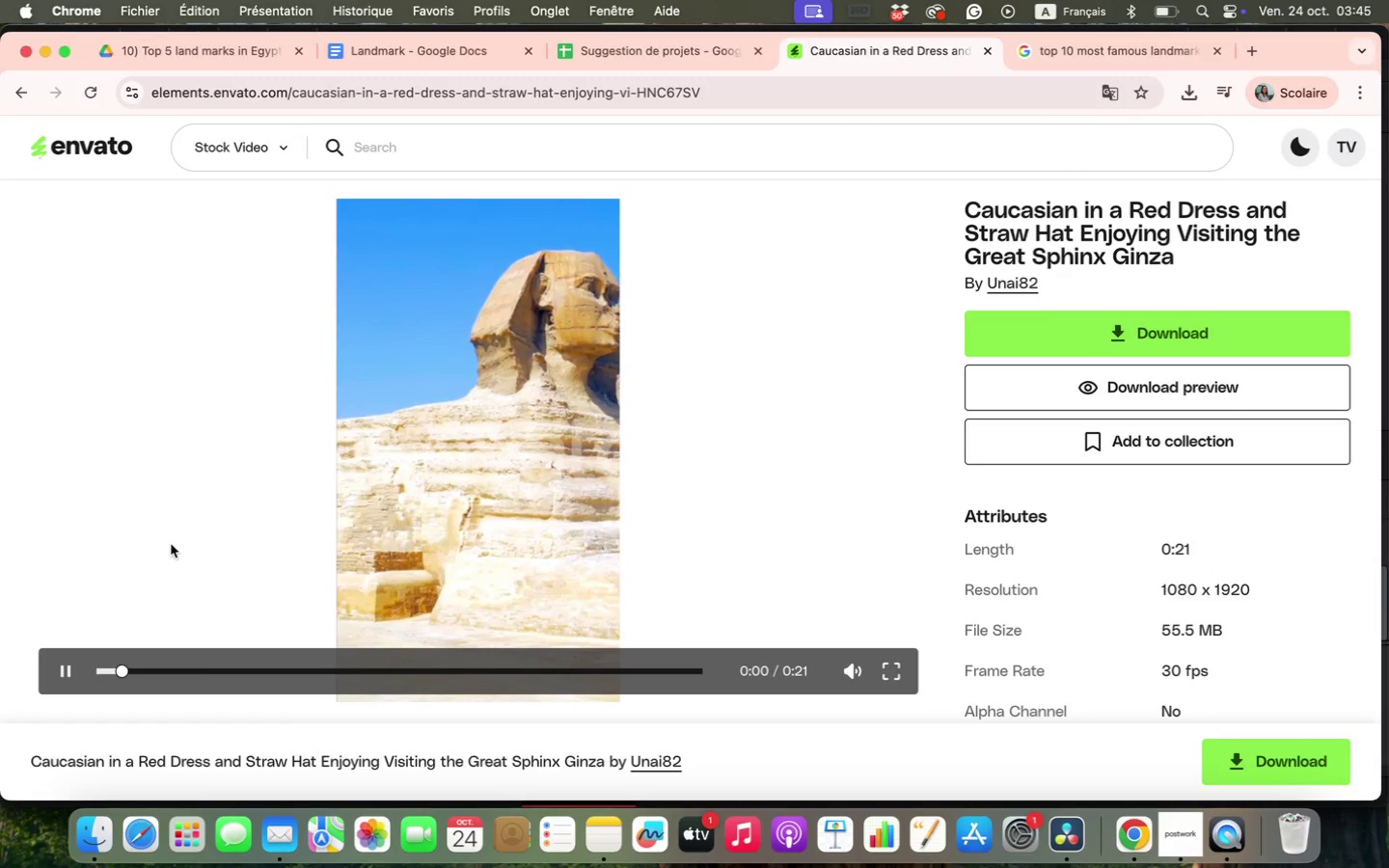 
scroll: coordinate [238, 561], scroll_direction: down, amount: 25.0
 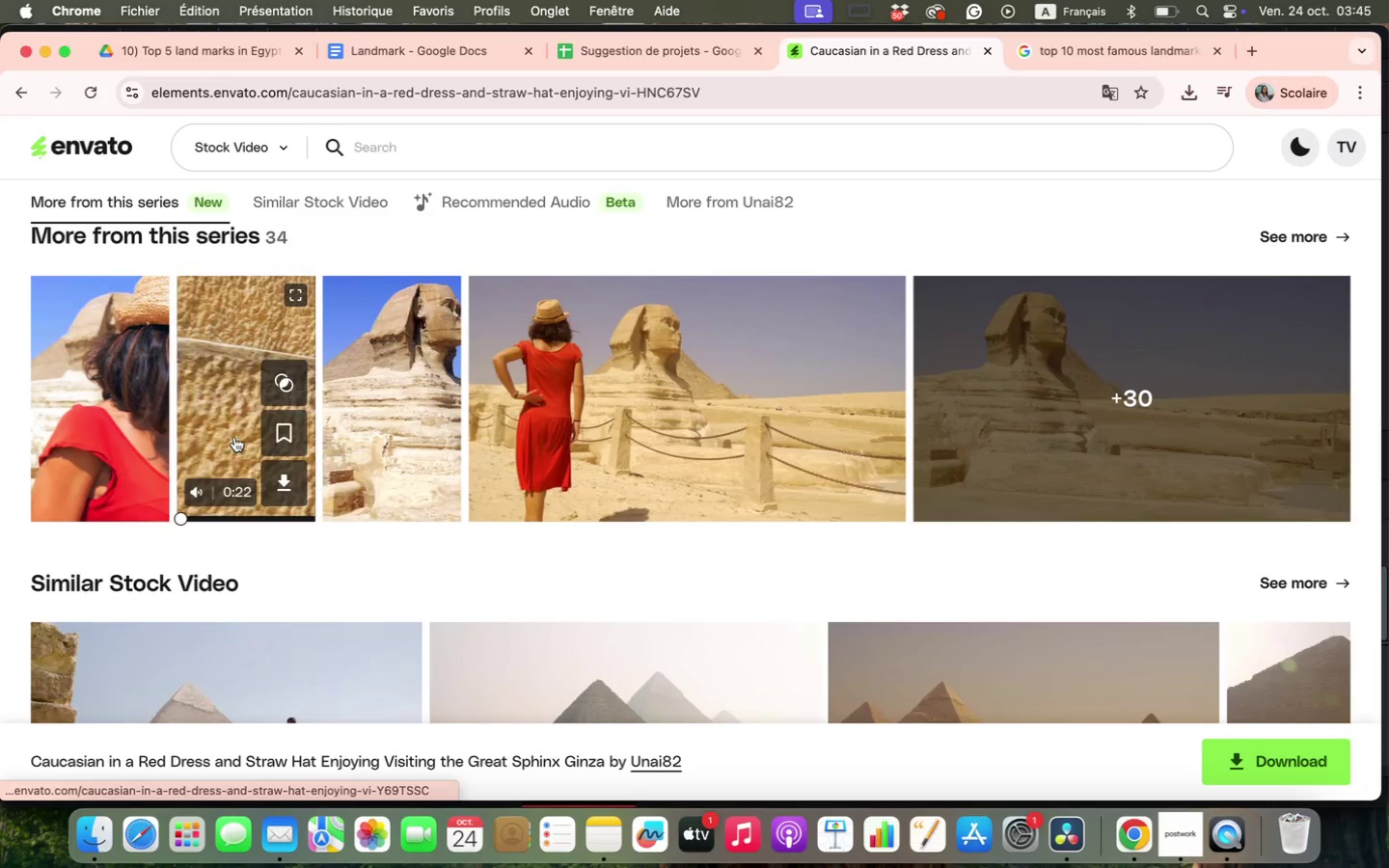 
left_click([234, 437])
 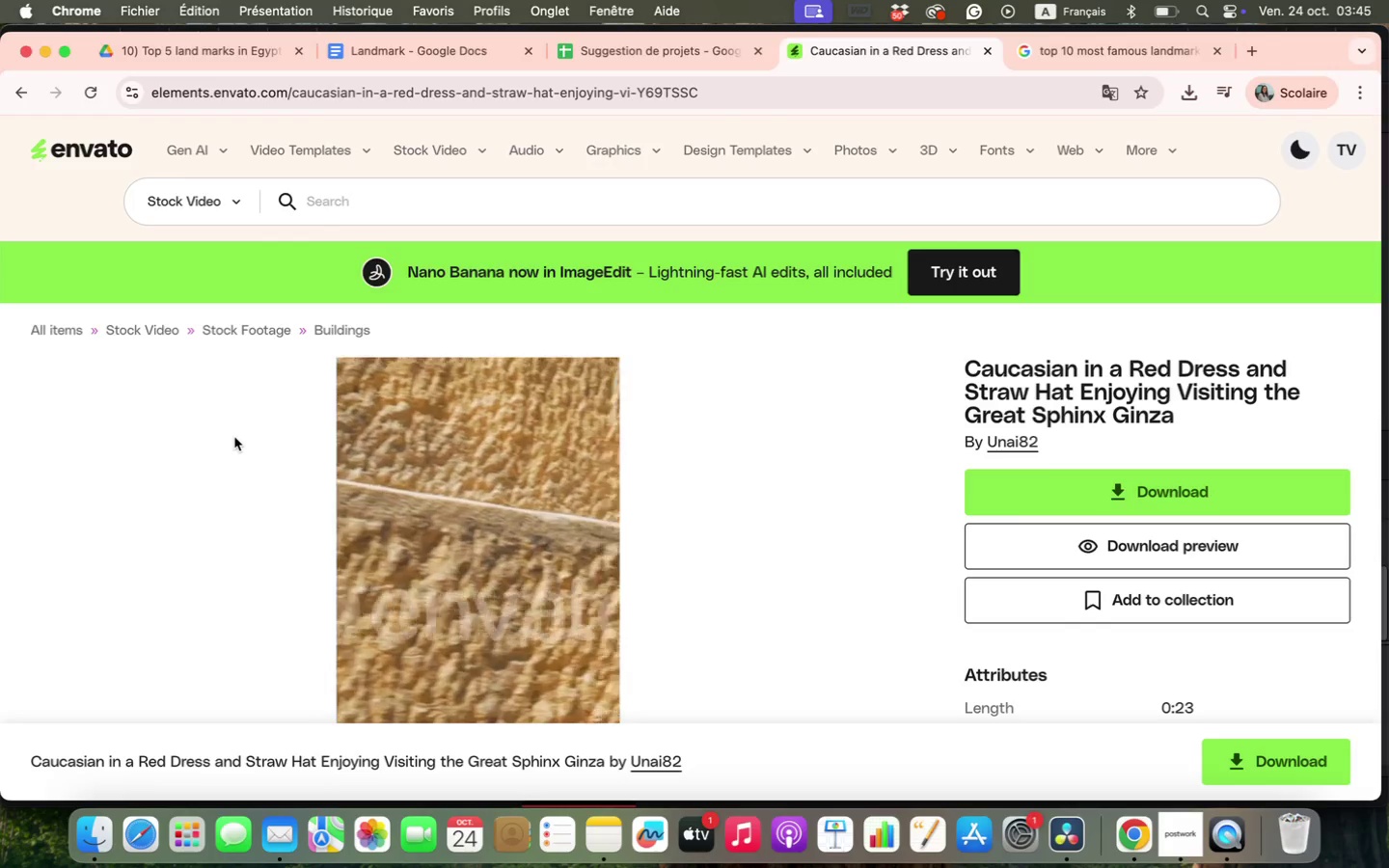 
scroll: coordinate [234, 437], scroll_direction: down, amount: 6.0
 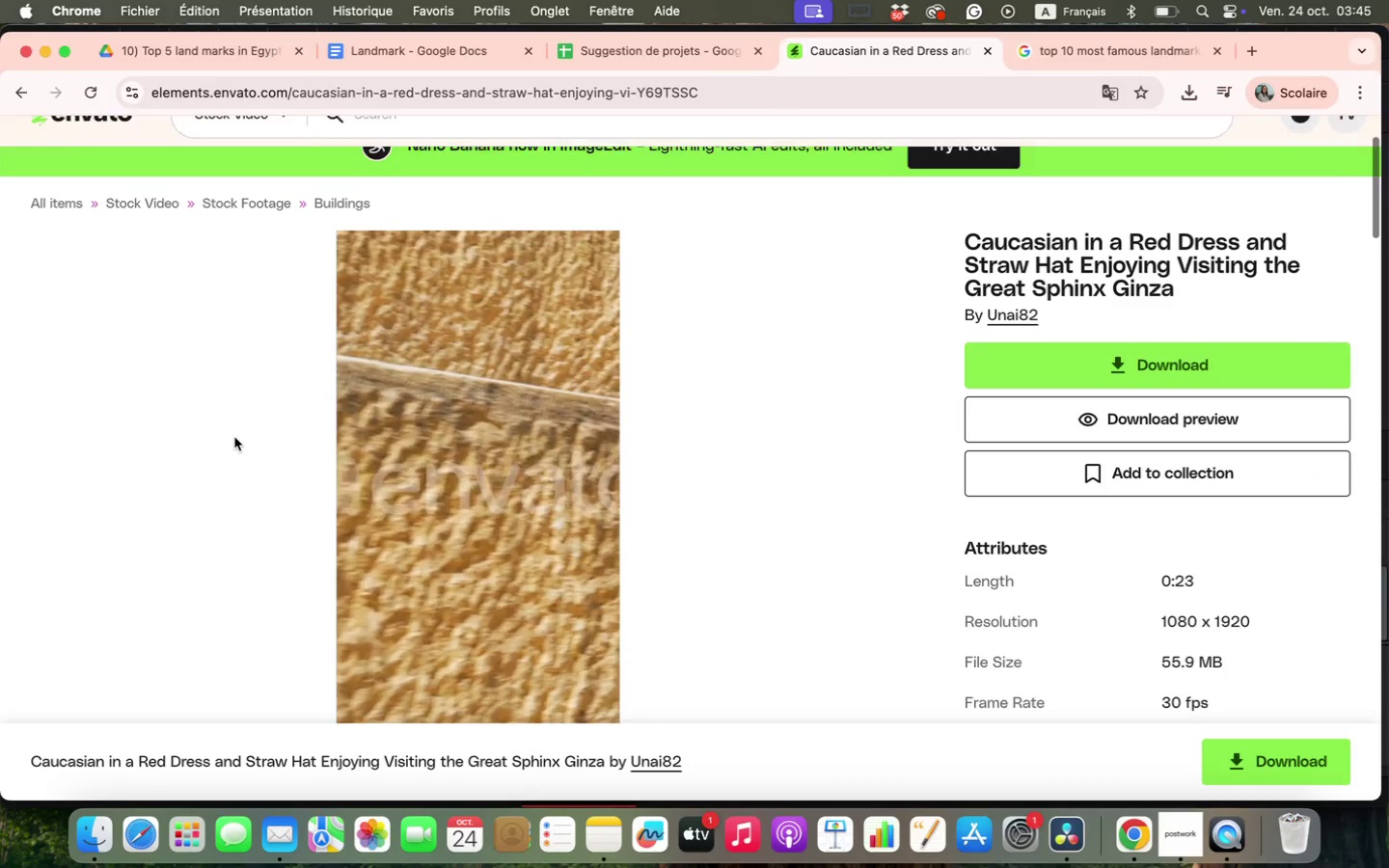 
scroll: coordinate [234, 437], scroll_direction: up, amount: 2.0
 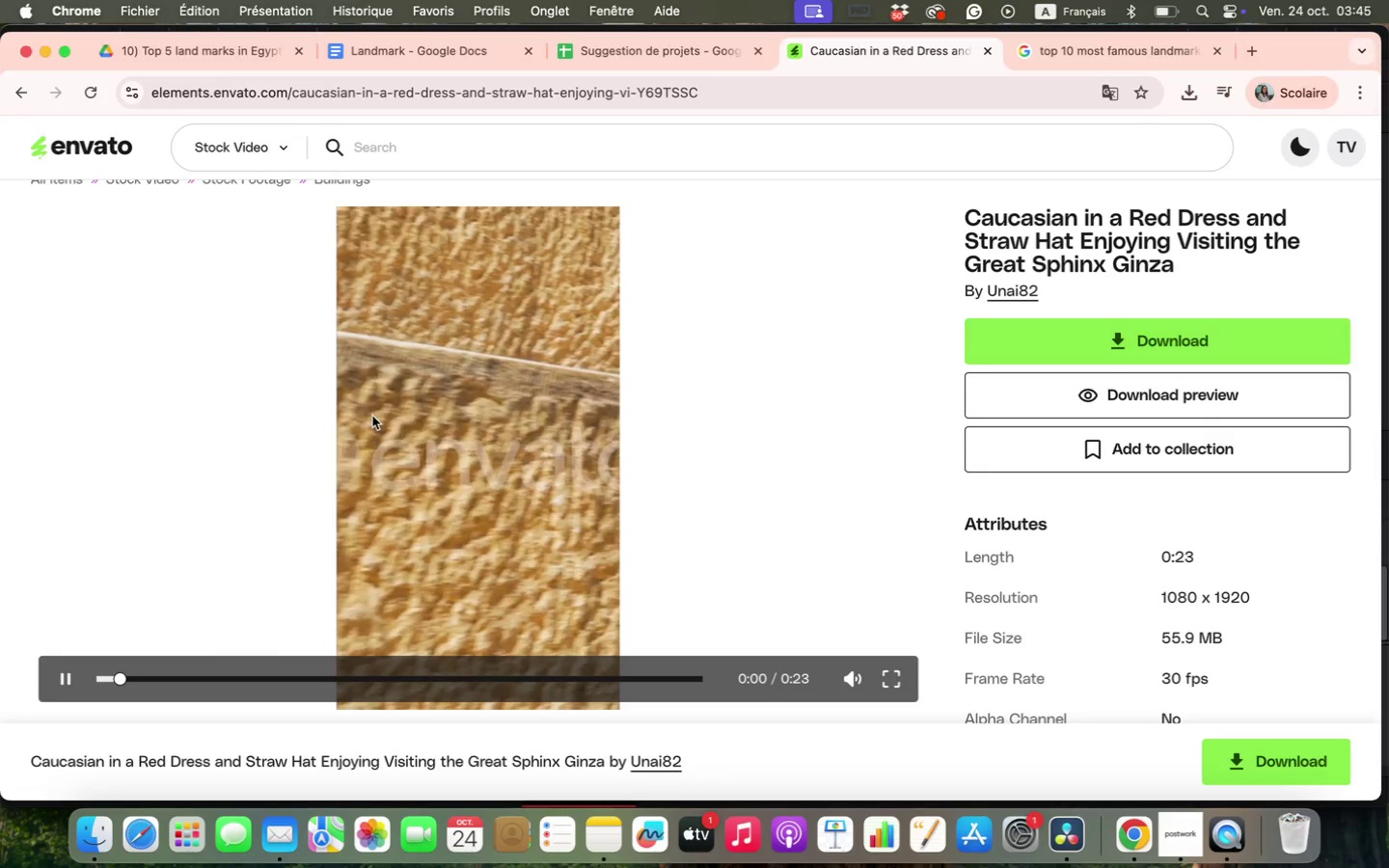 
left_click_drag(start_coordinate=[113, 680], to_coordinate=[75, 680])
 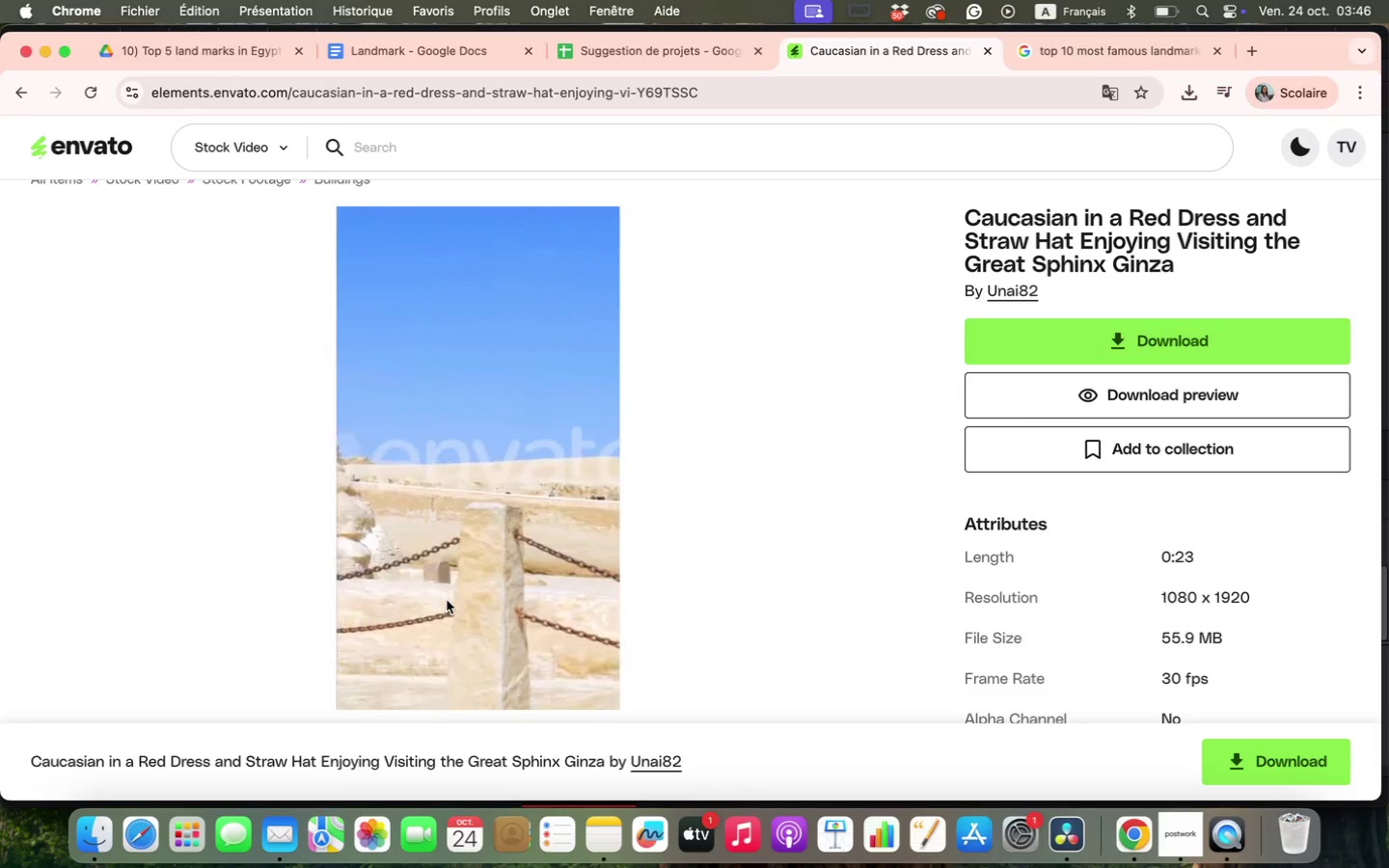 
wait(28.33)
 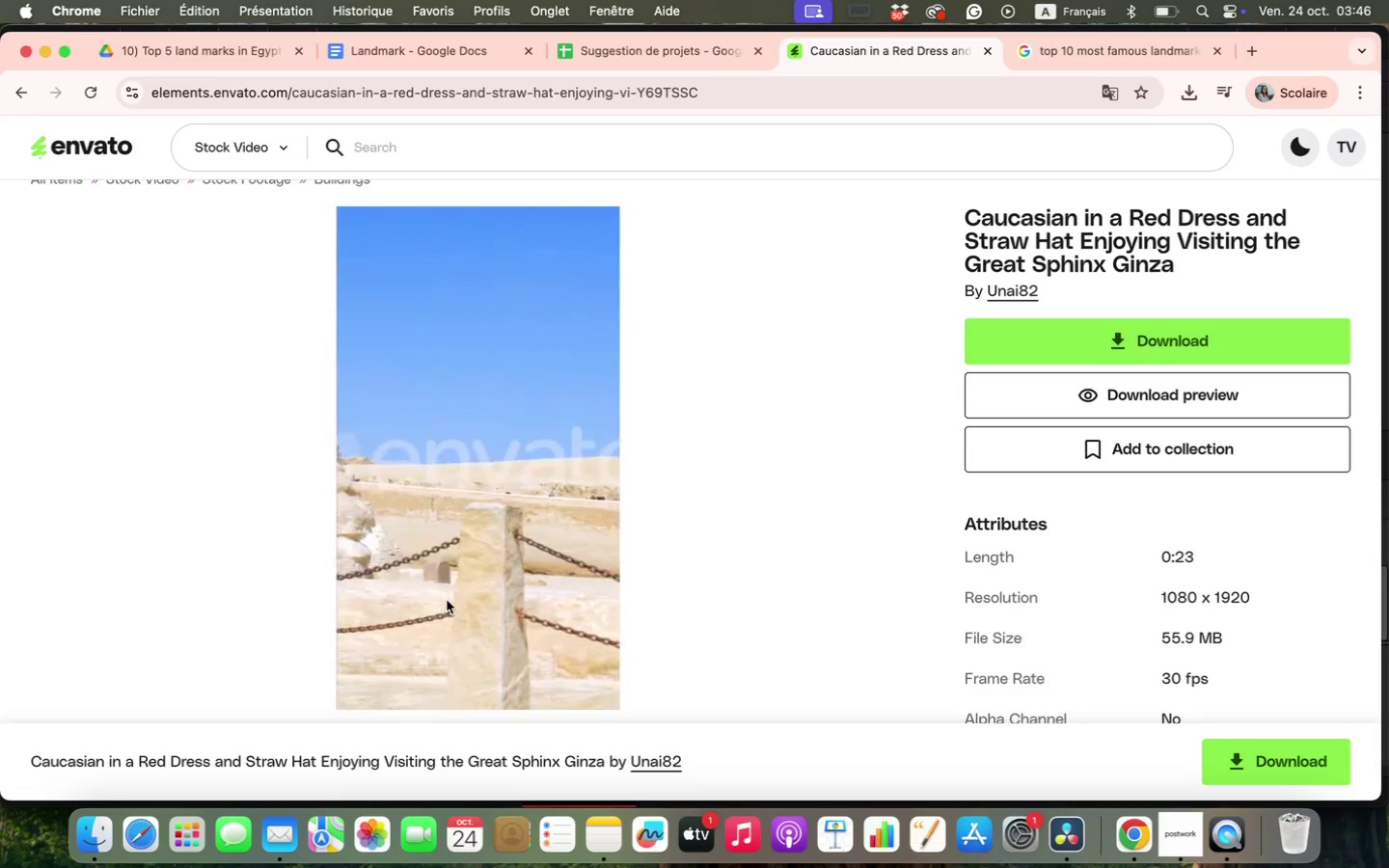 
left_click([1166, 347])
 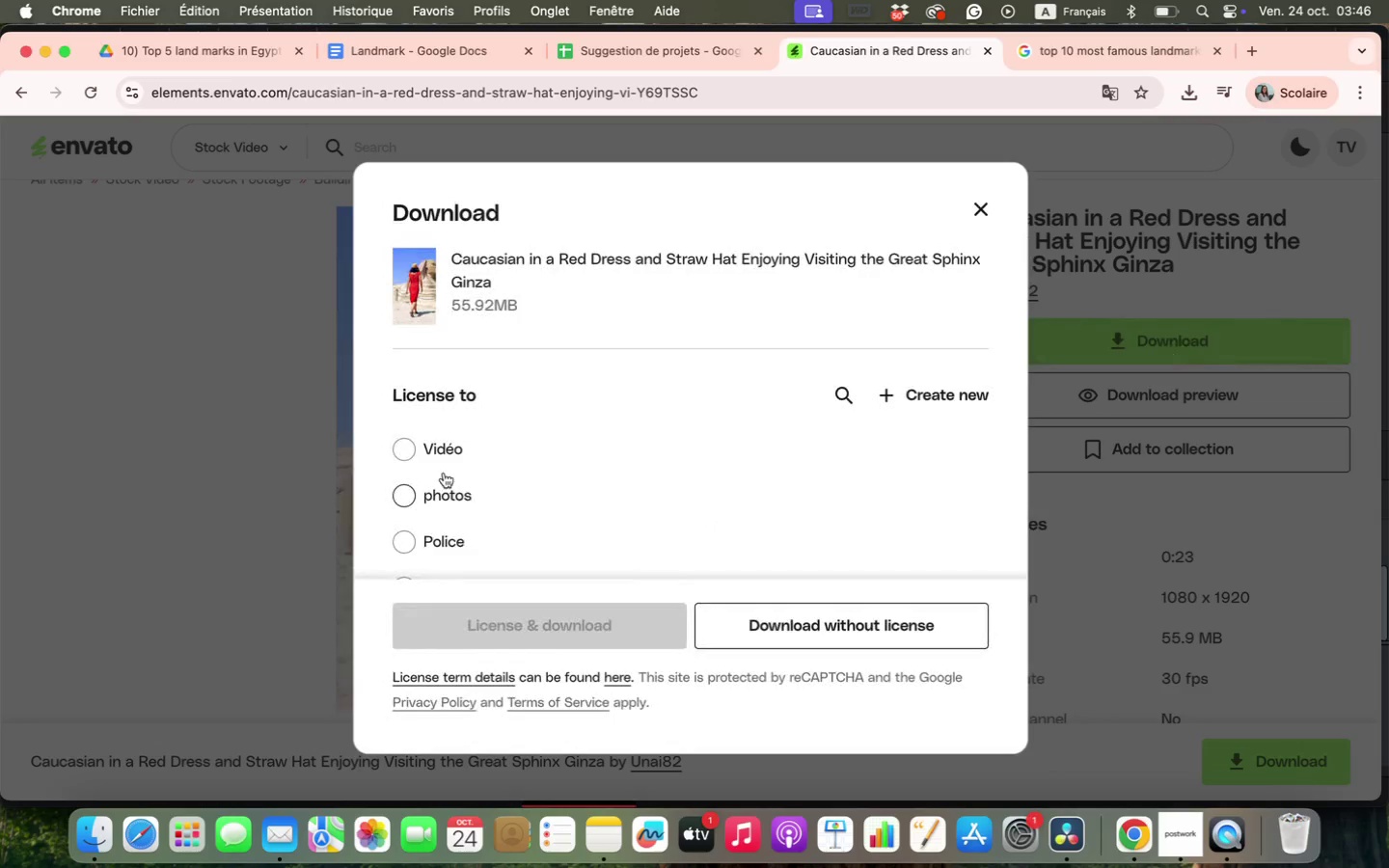 
left_click([435, 444])
 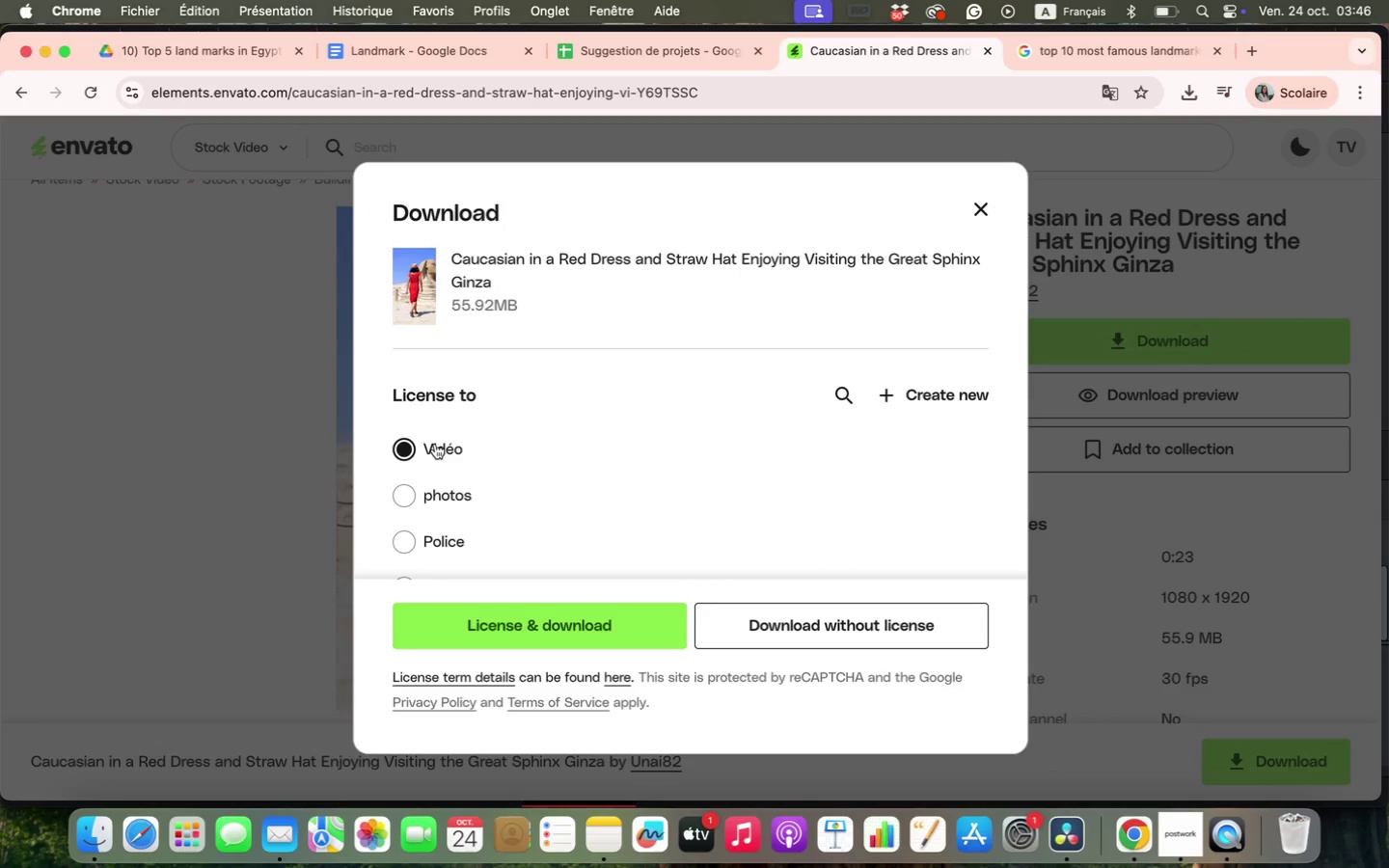 
key(Enter)
 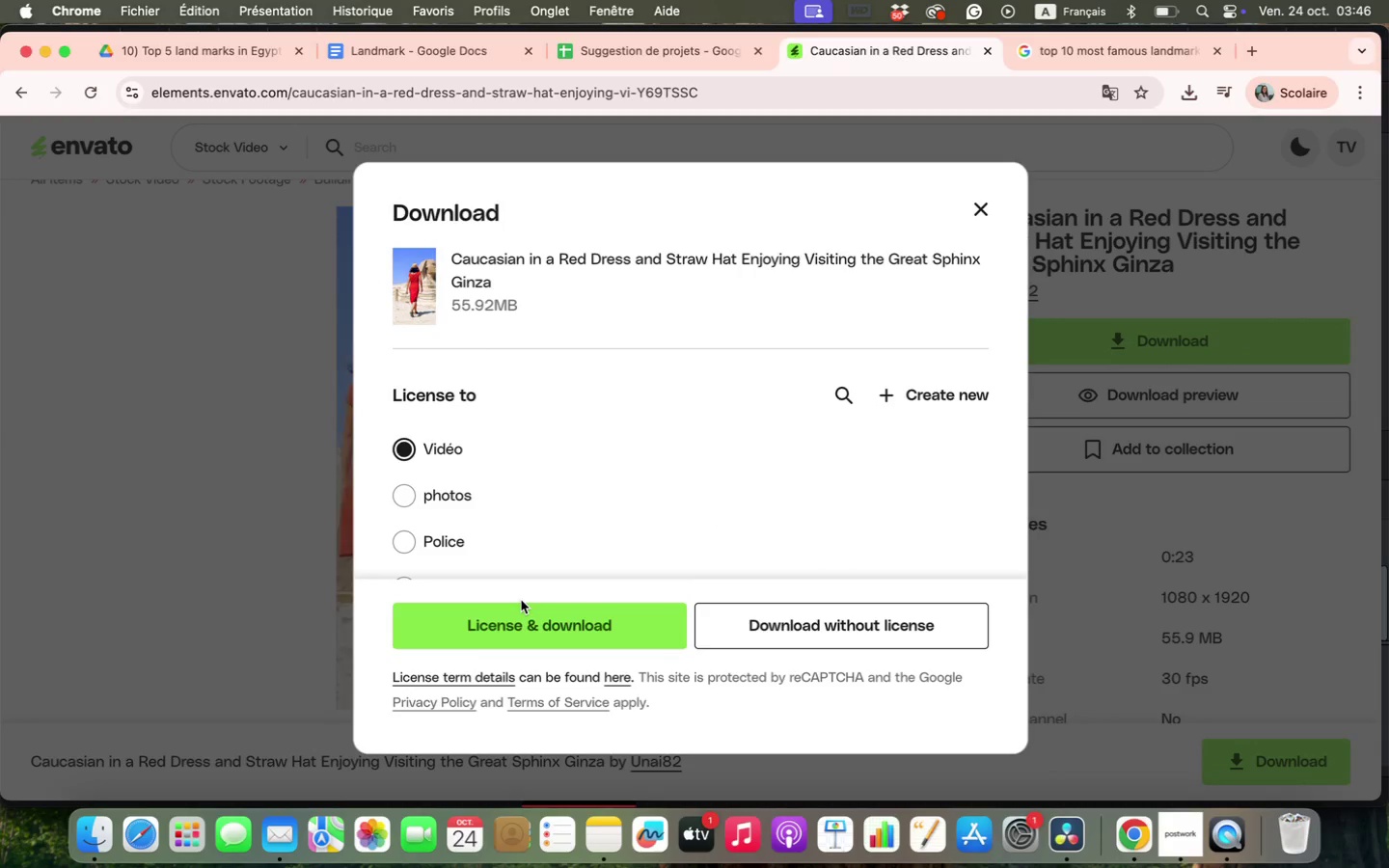 
double_click([520, 613])
 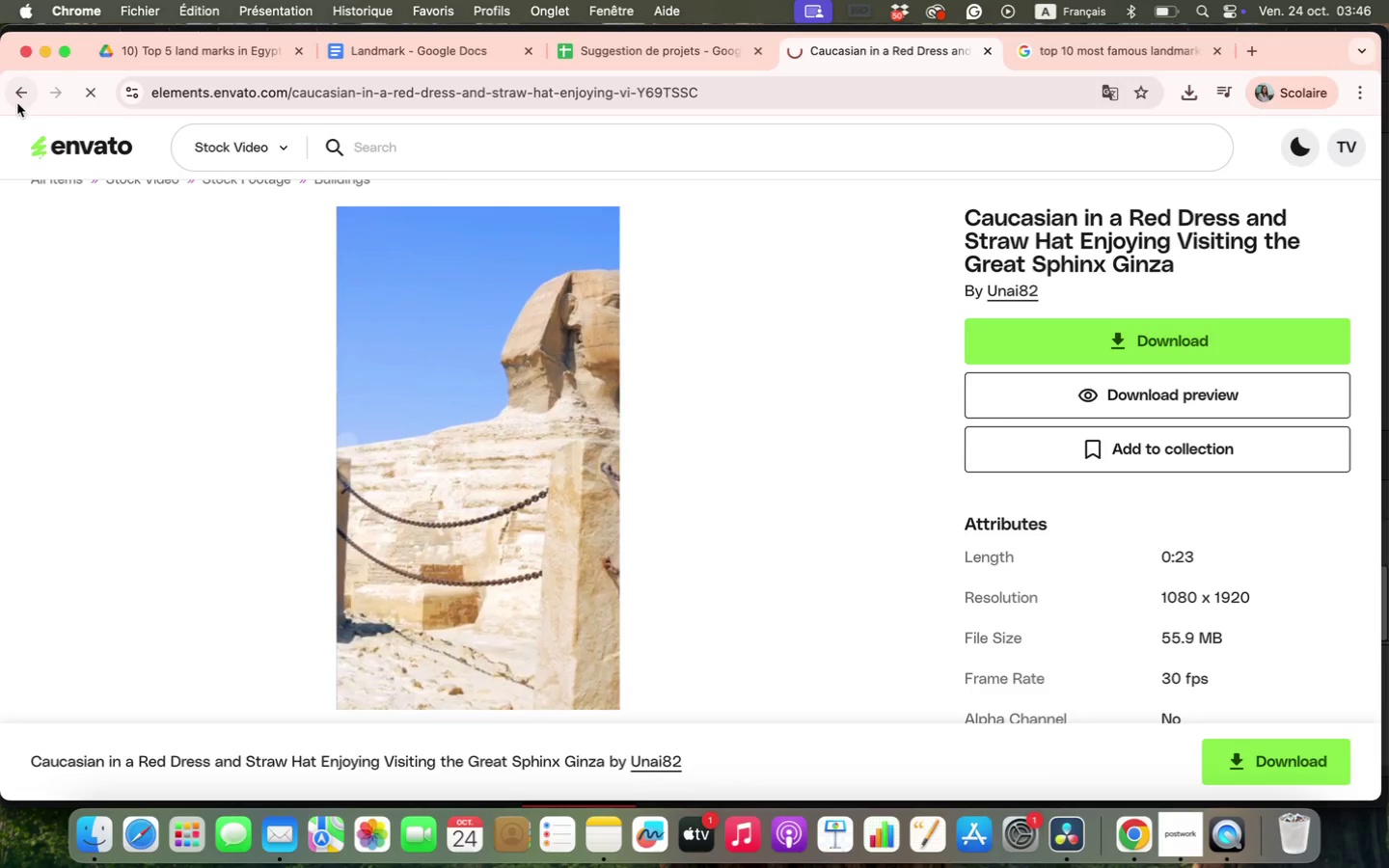 
left_click([21, 100])
 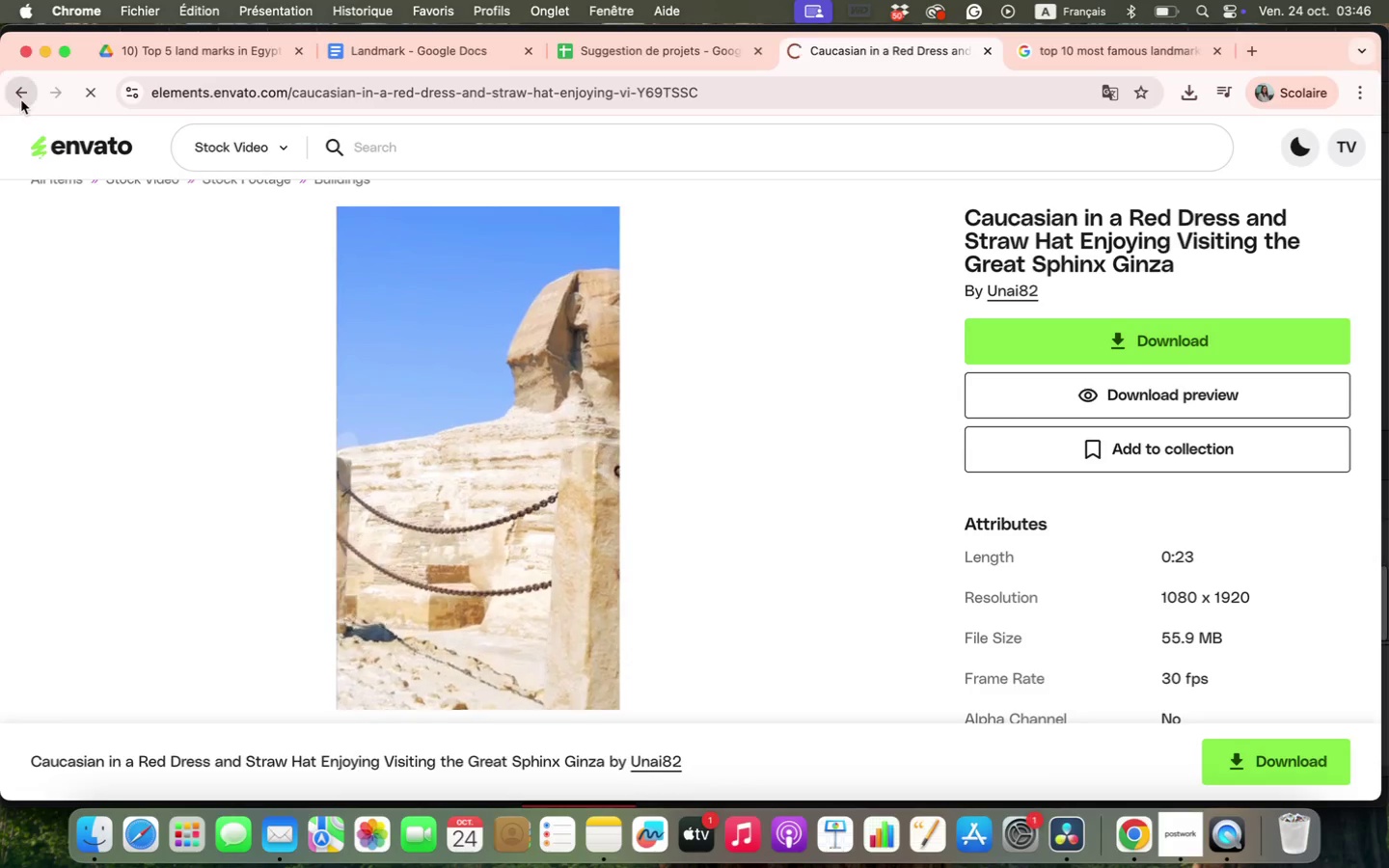 
scroll: coordinate [874, 376], scroll_direction: down, amount: 38.0
 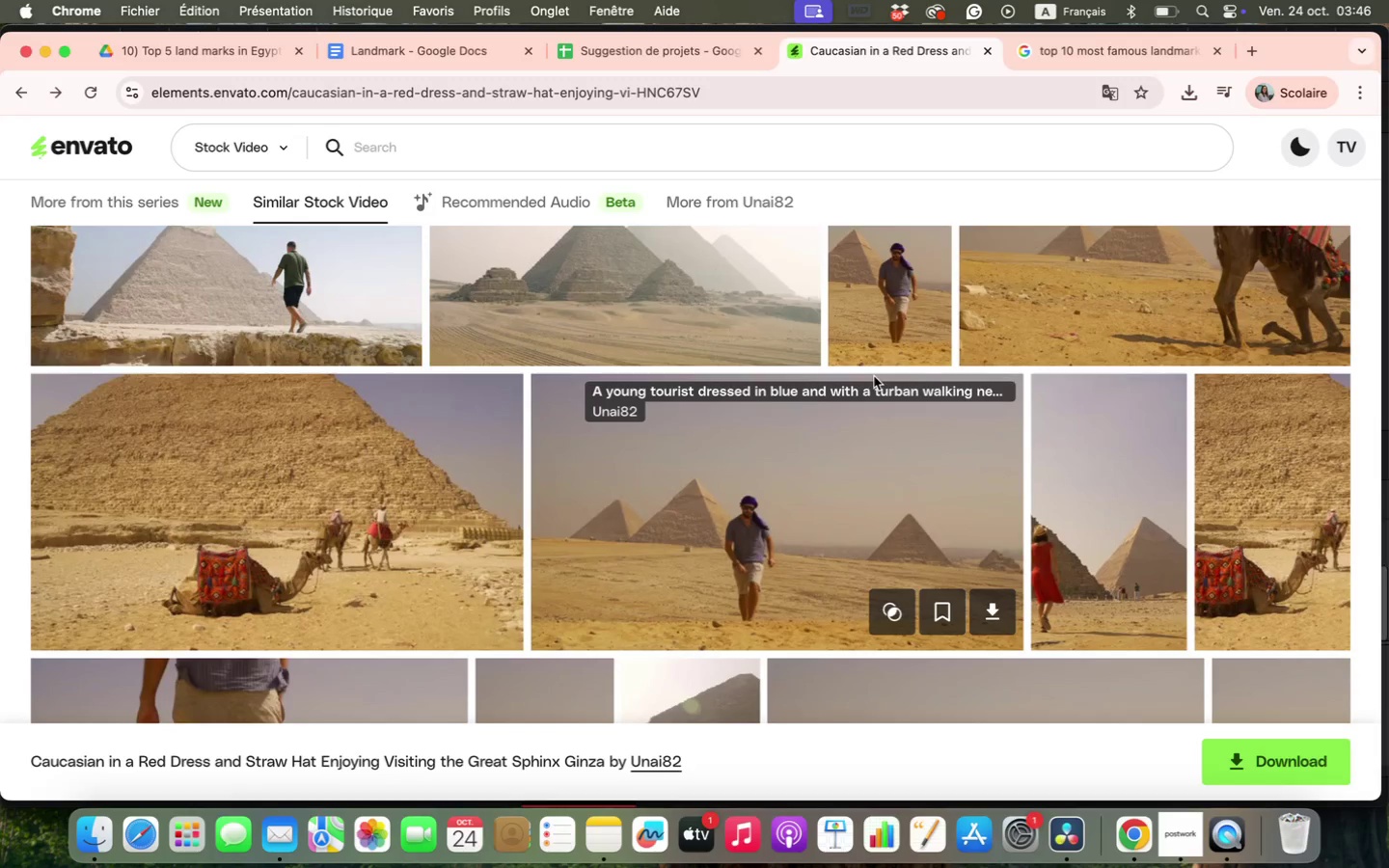 
left_click([1095, 472])
 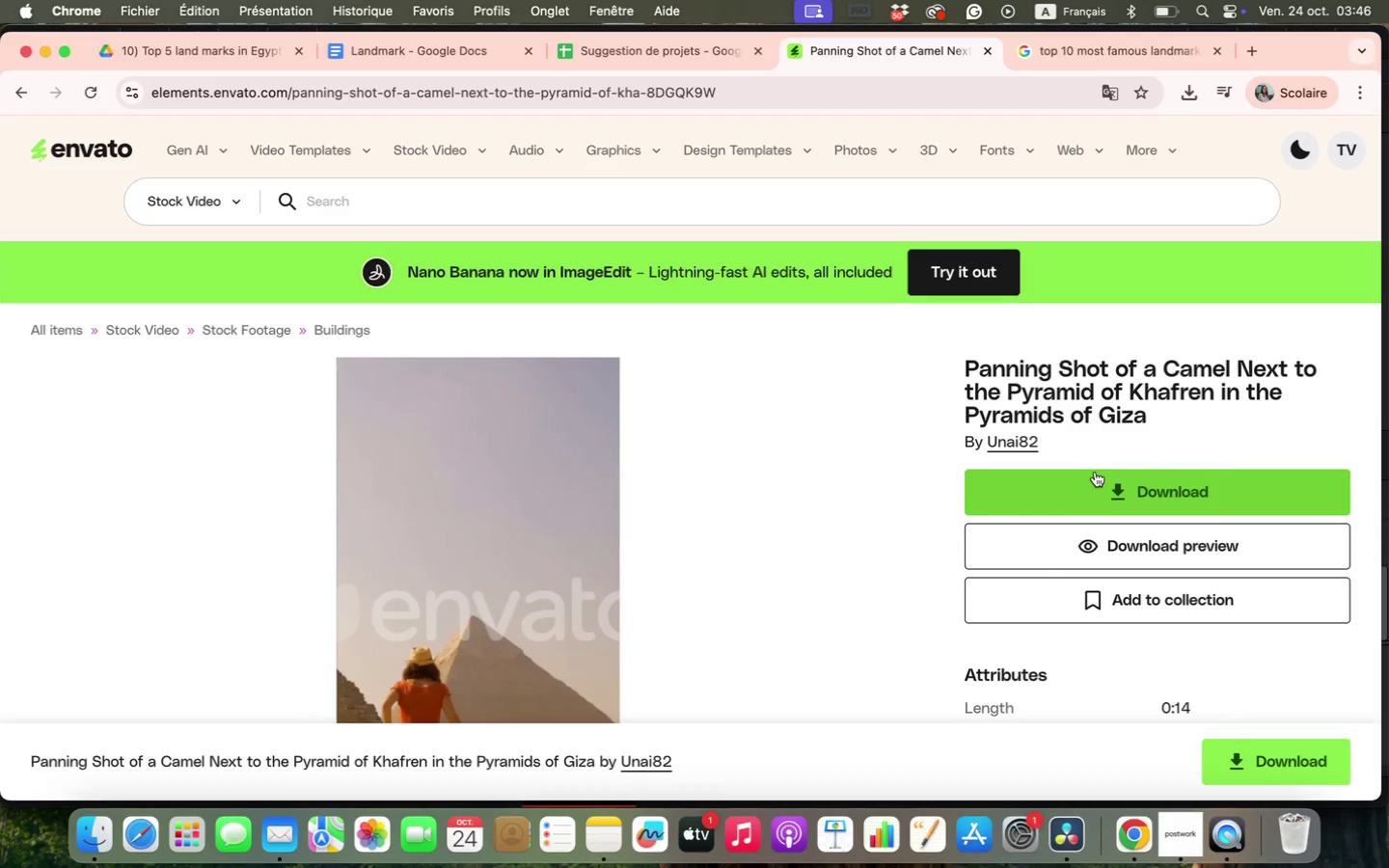 
wait(6.26)
 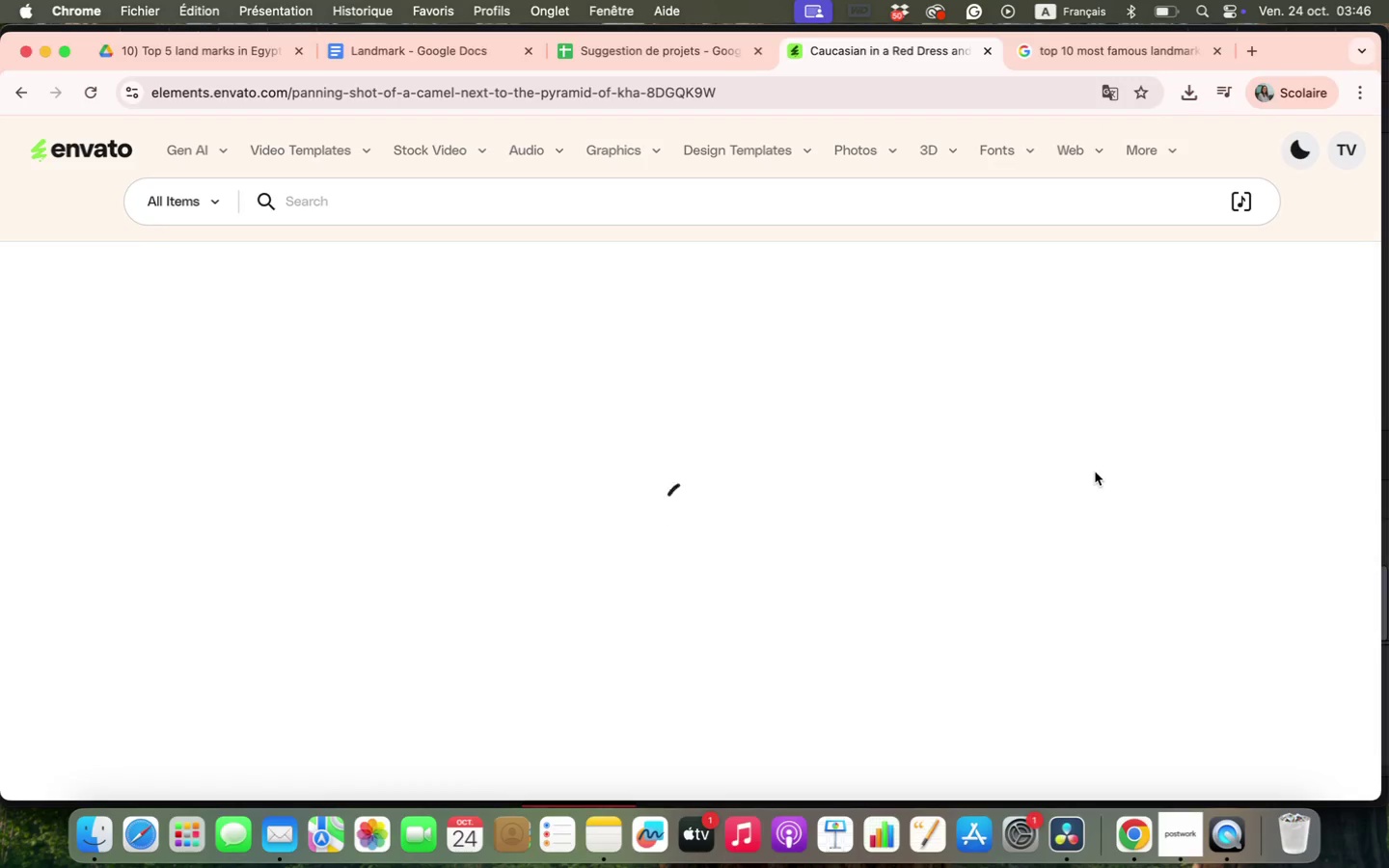 
scroll: coordinate [663, 493], scroll_direction: down, amount: 3.0
 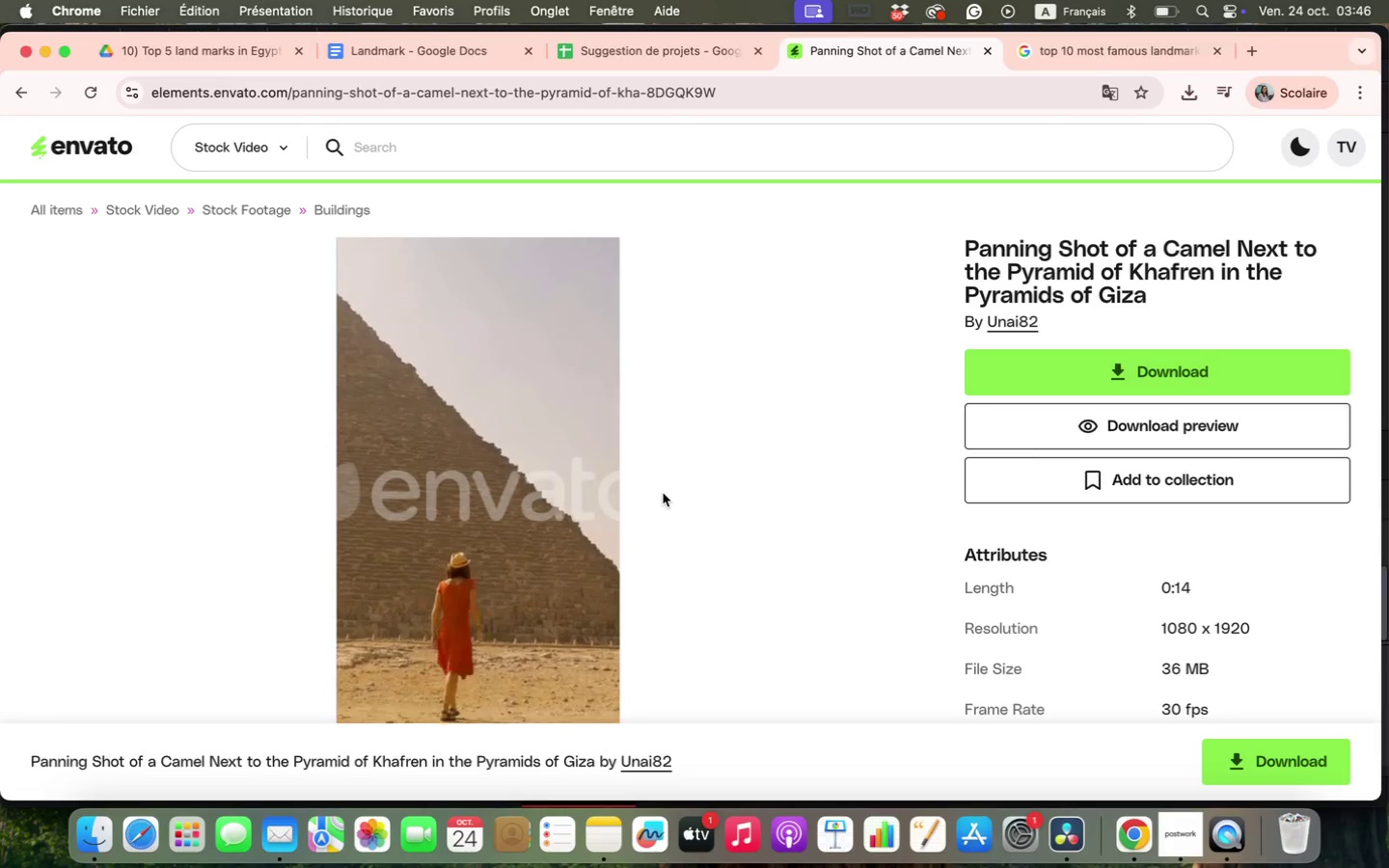 
wait(11.82)
 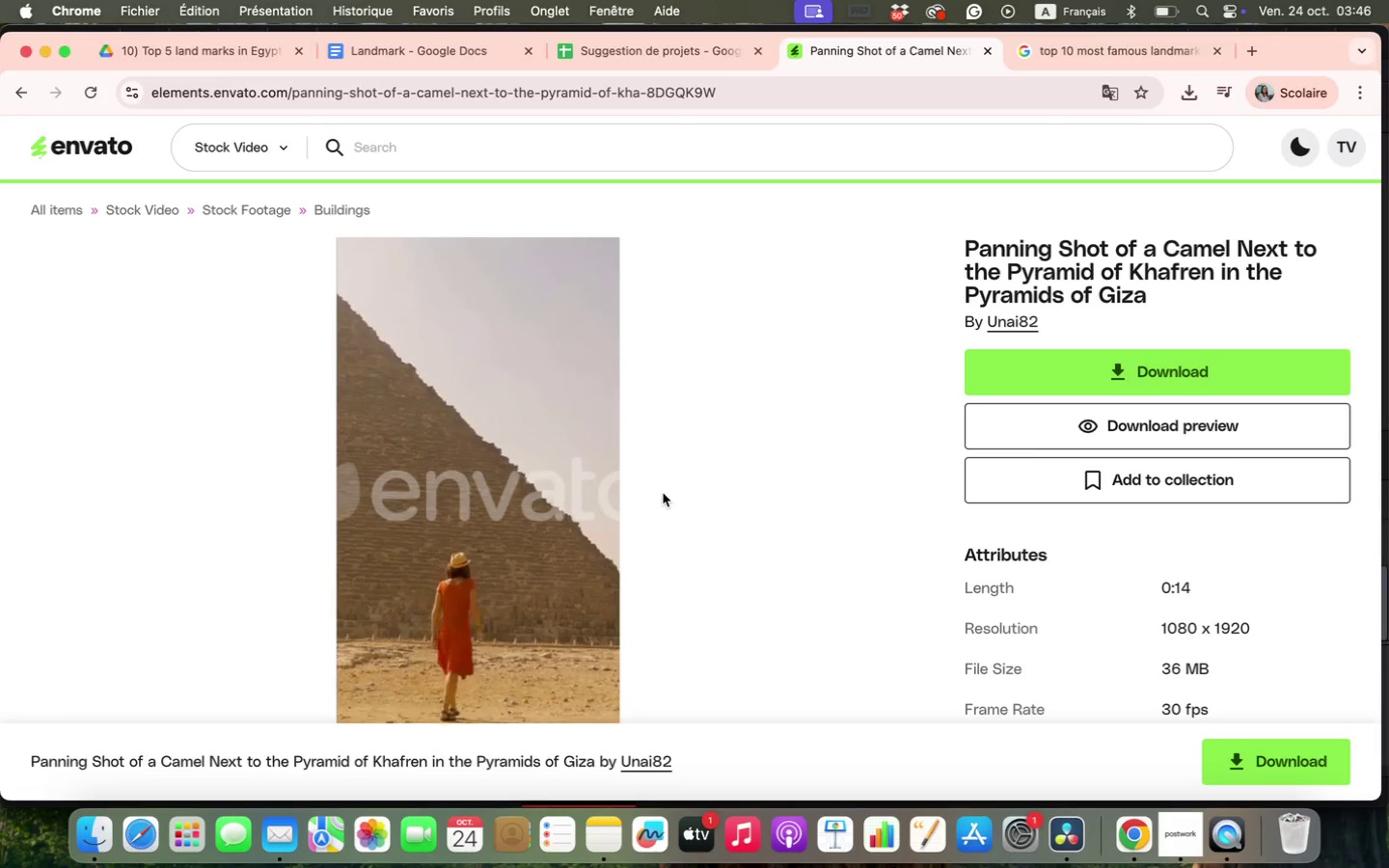 
left_click([1106, 353])
 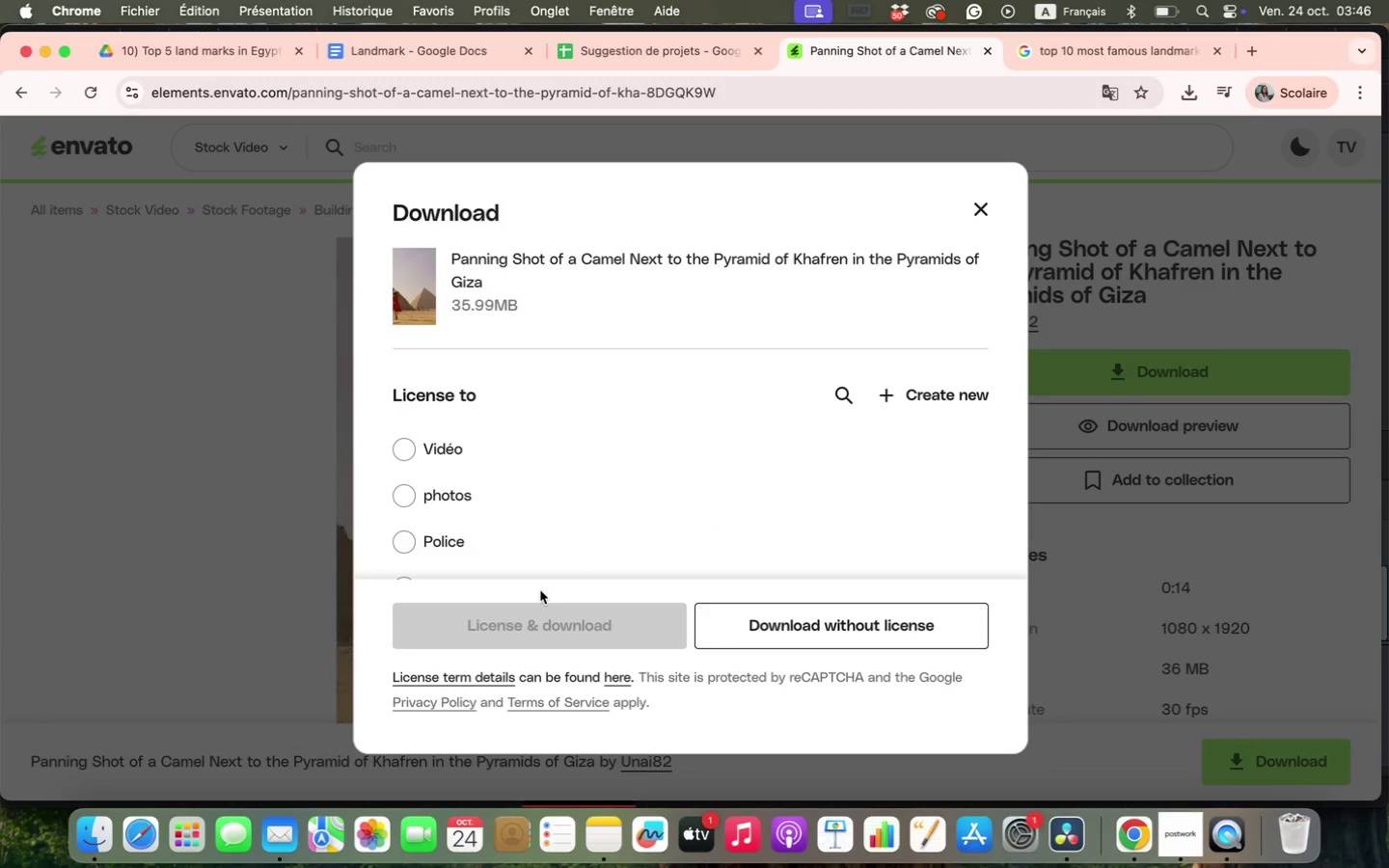 
left_click([426, 443])
 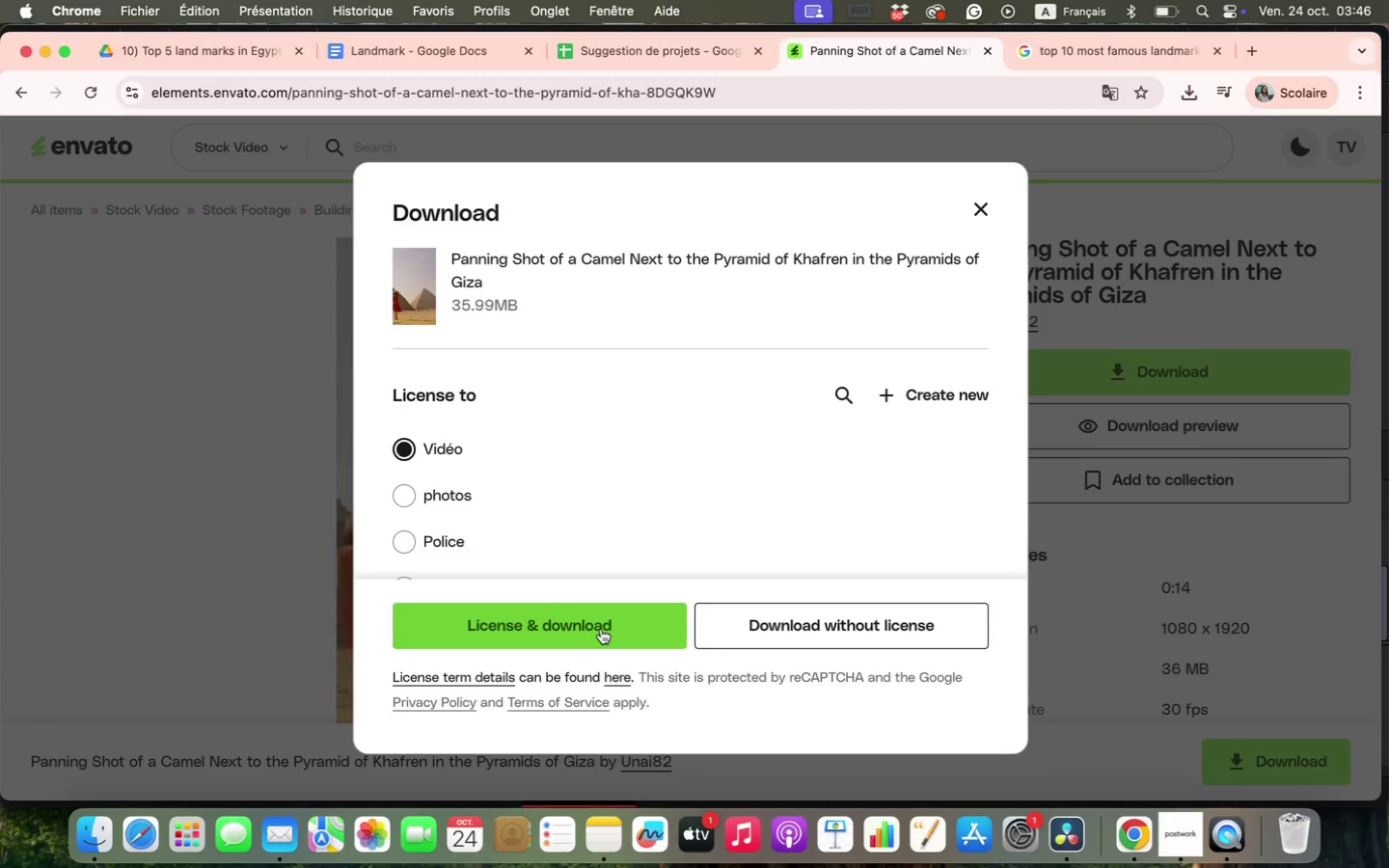 
left_click([601, 629])
 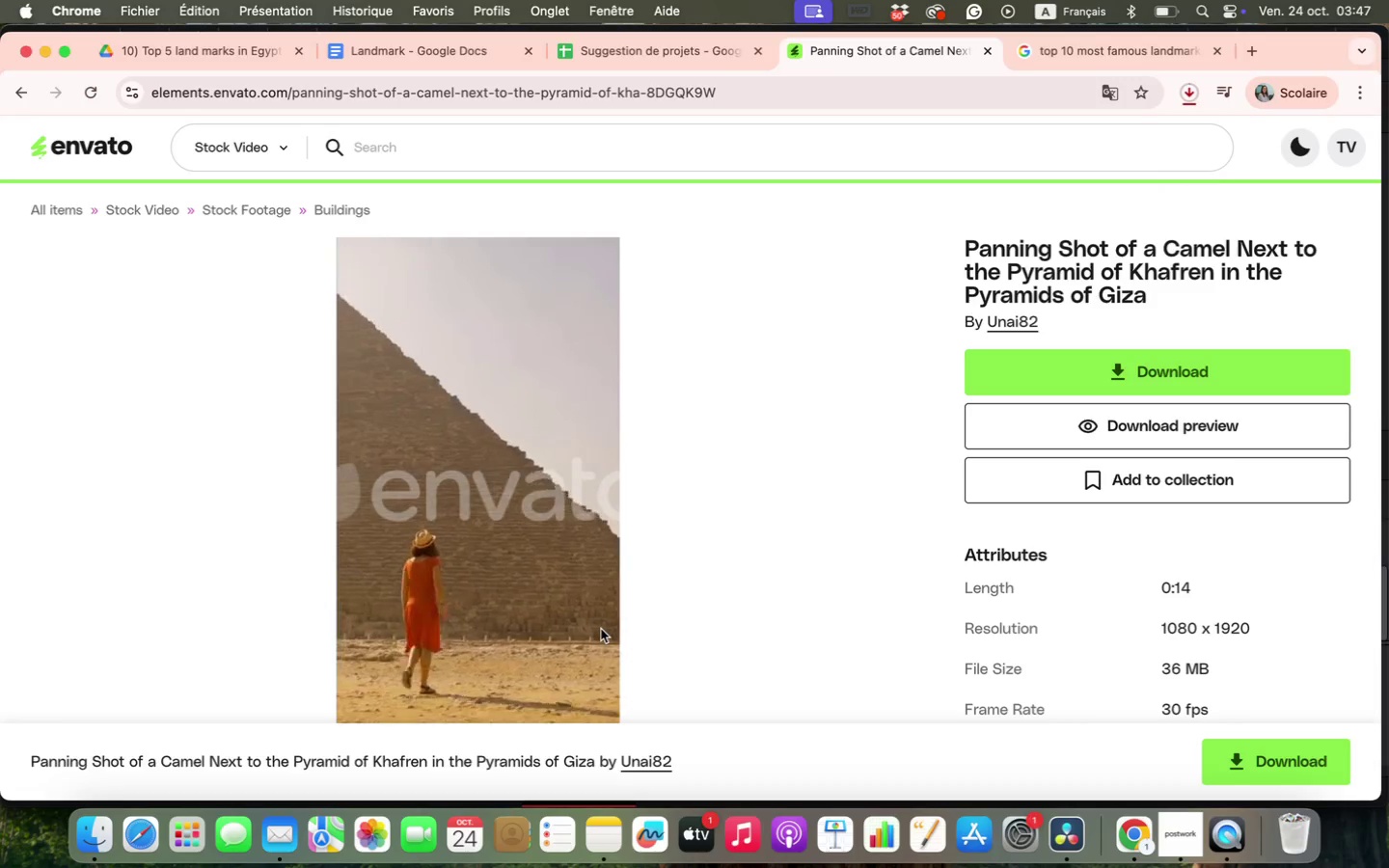 
wait(8.13)
 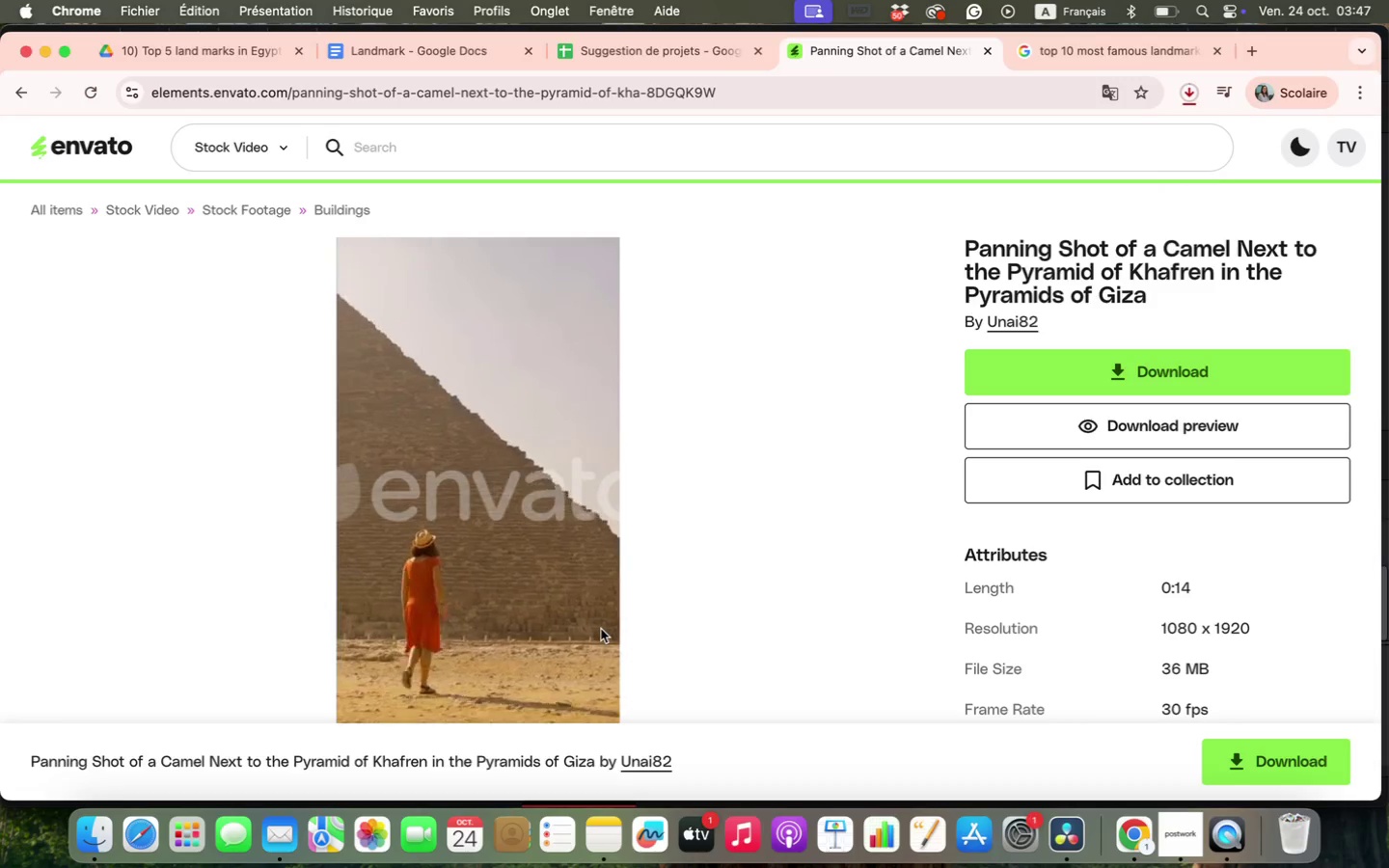 
left_click([429, 49])
 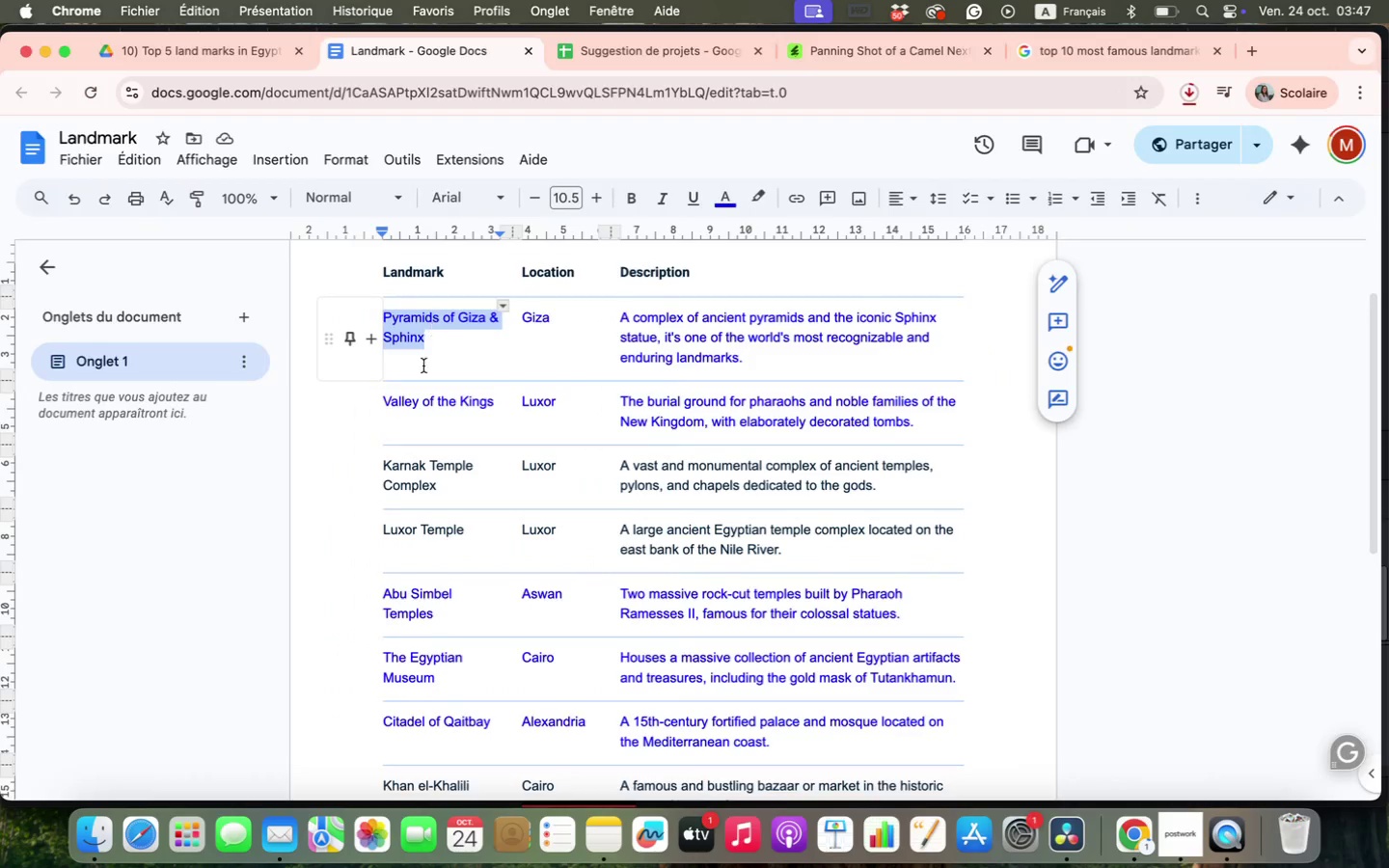 
left_click_drag(start_coordinate=[386, 405], to_coordinate=[485, 410])
 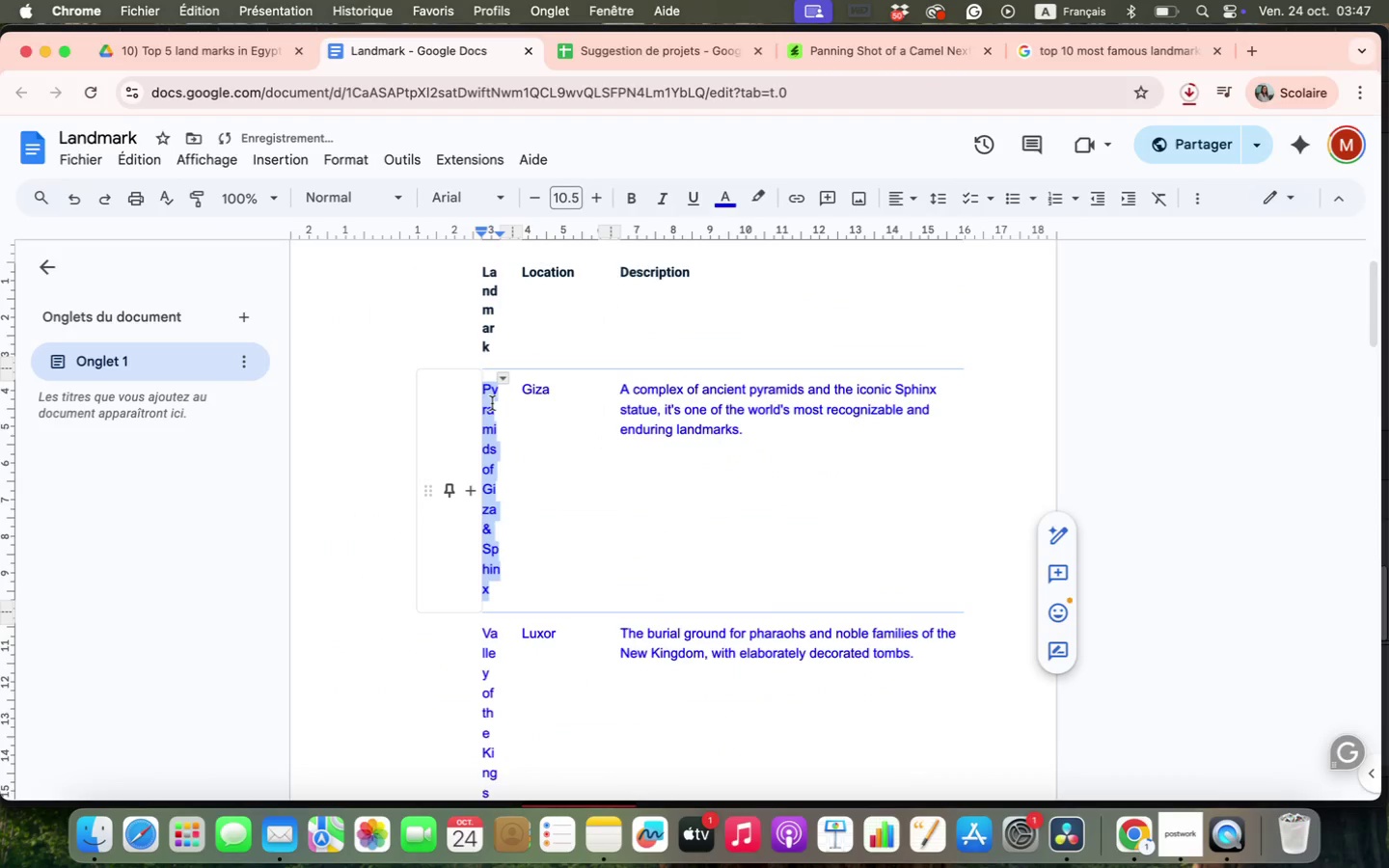 
key(Meta+CommandLeft)
 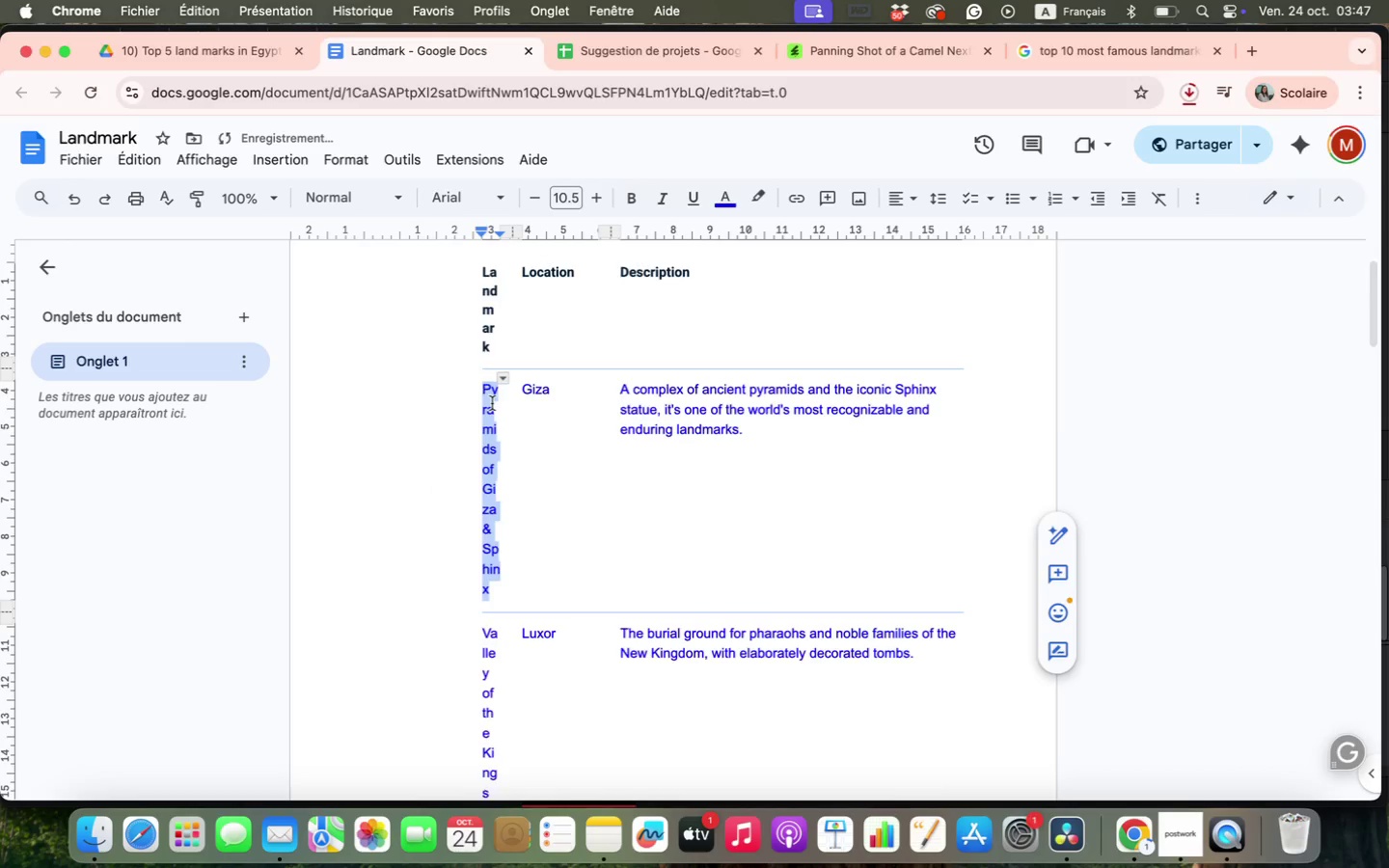 
key(Meta+W)
 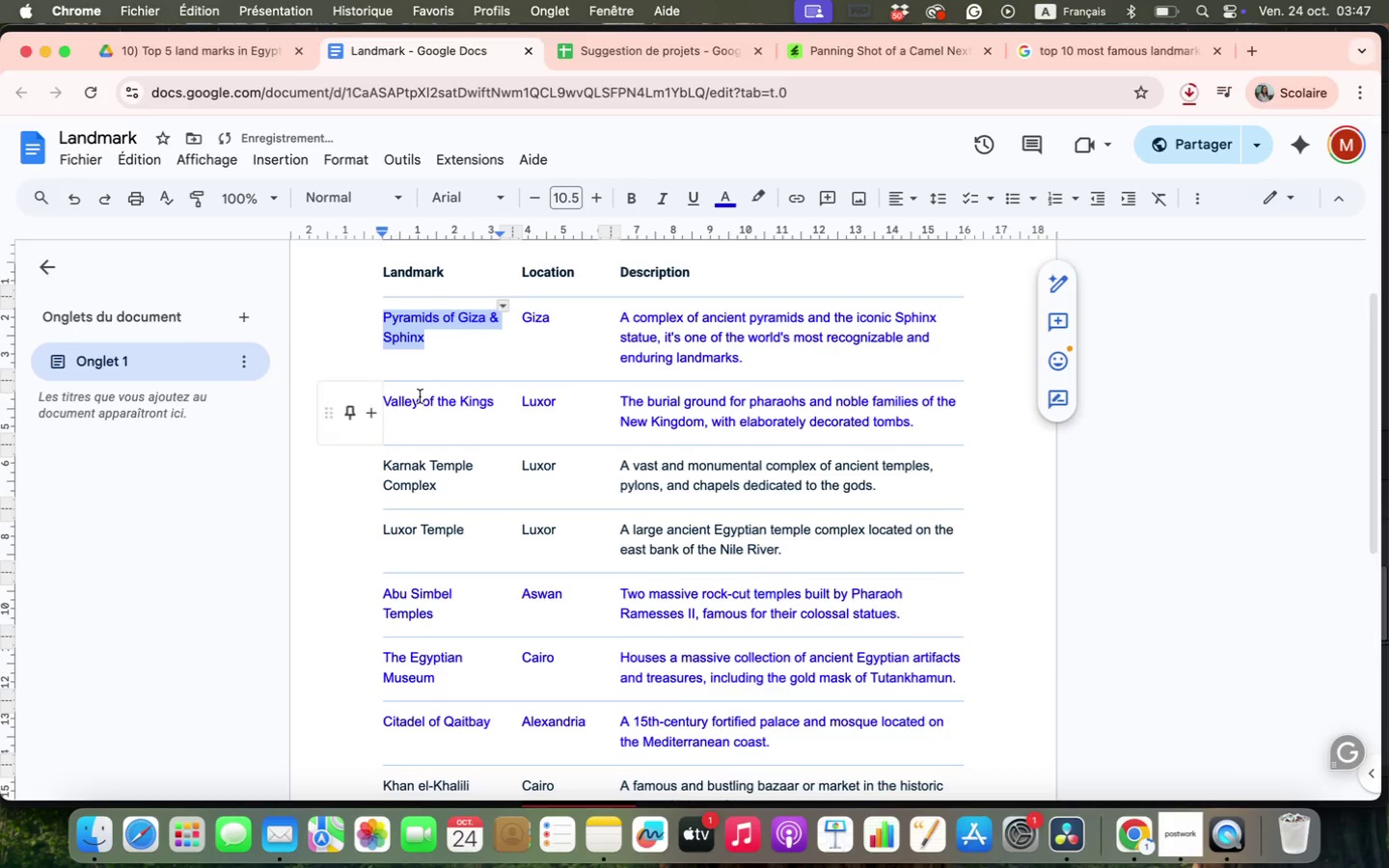 
double_click([420, 396])
 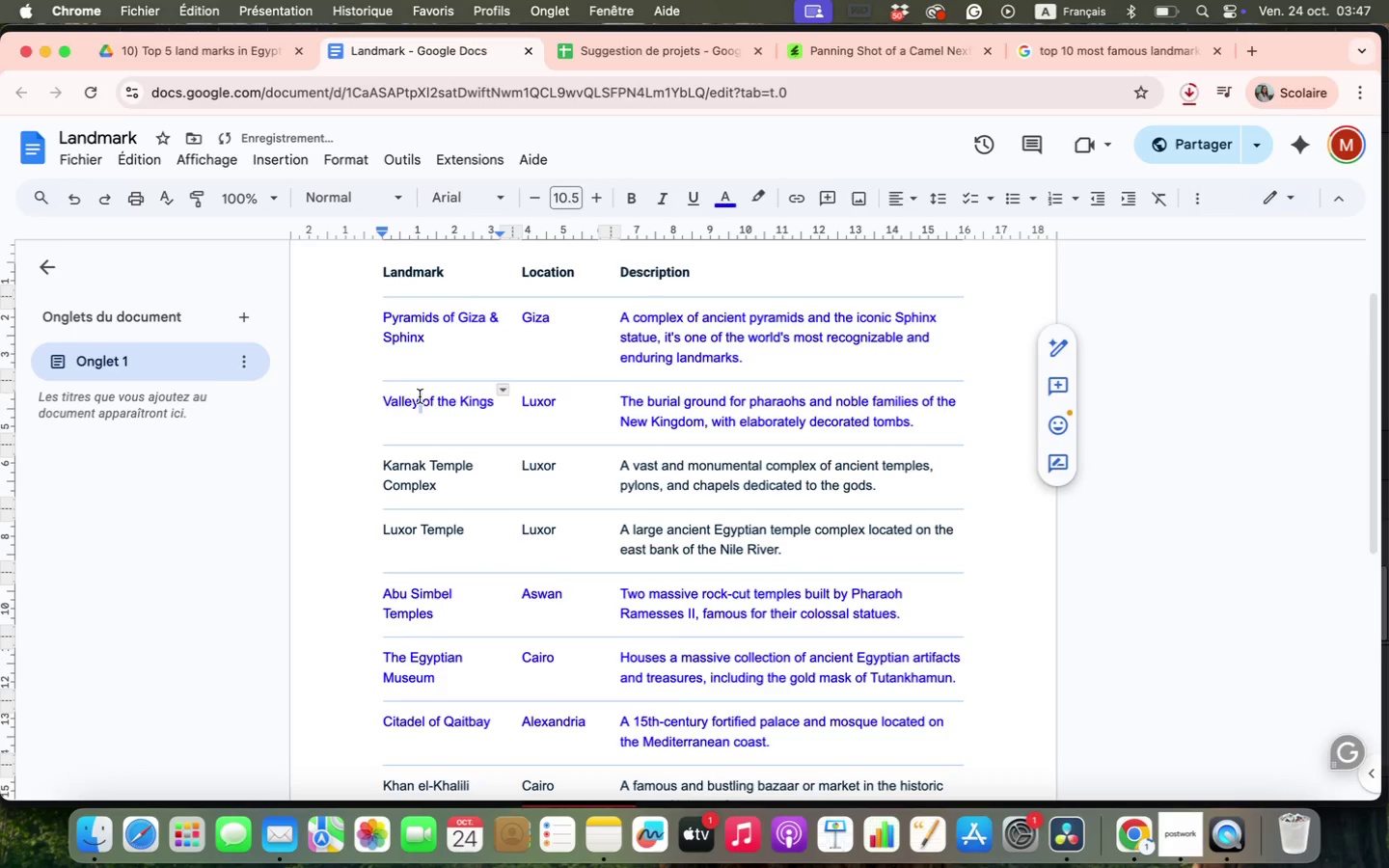 
triple_click([420, 396])
 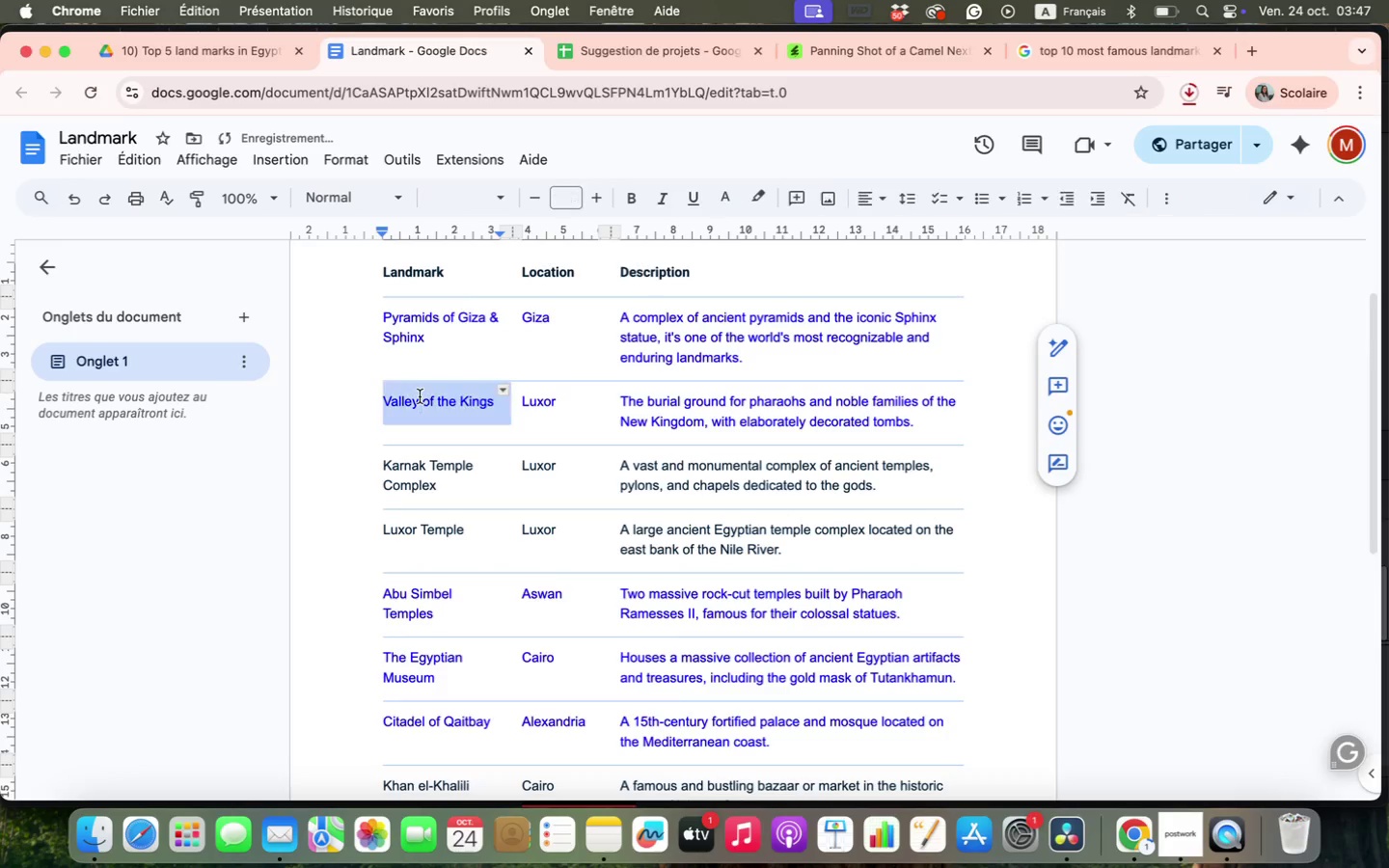 
key(Meta+C)
 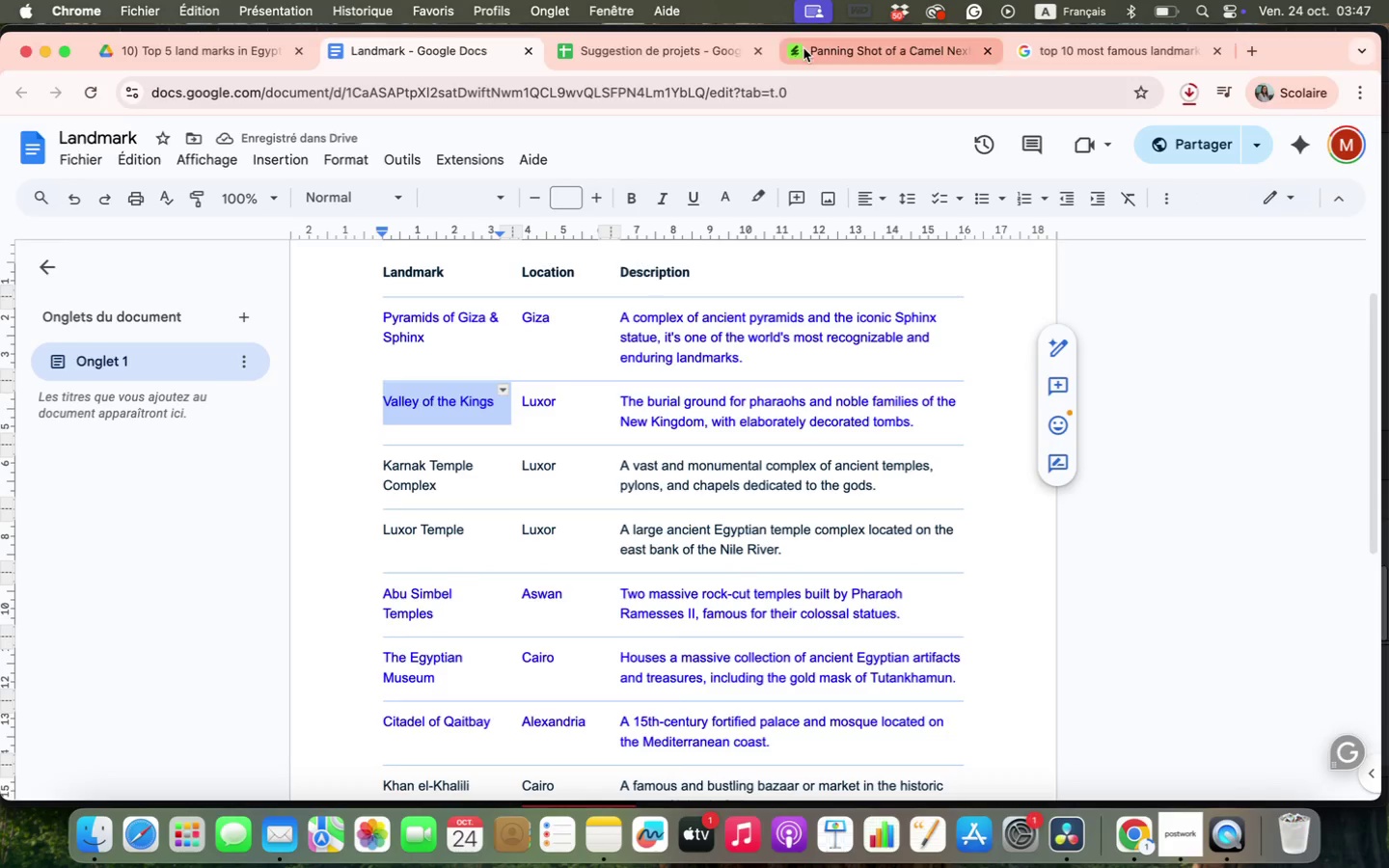 
left_click([804, 48])
 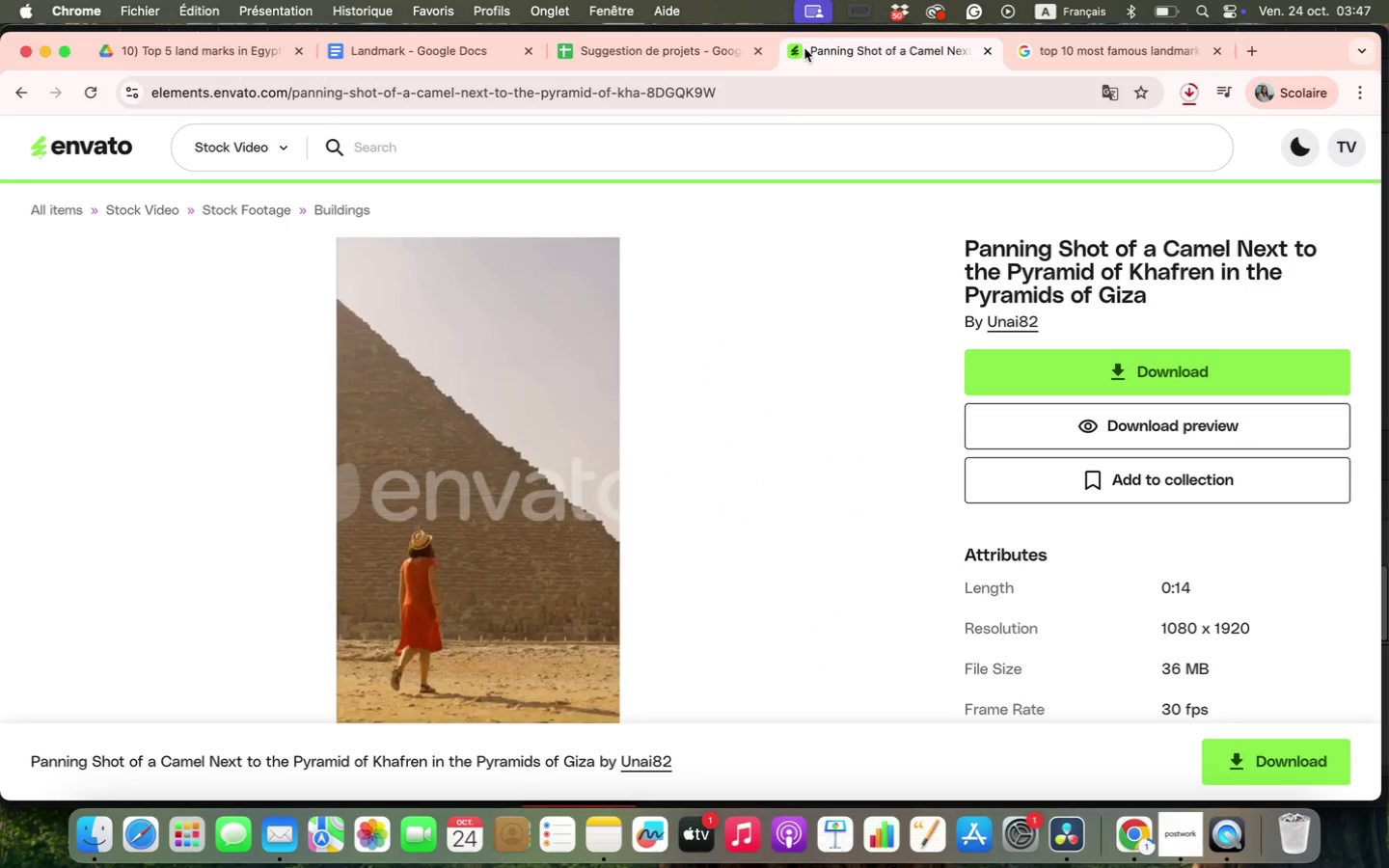 
left_click([764, 132])
 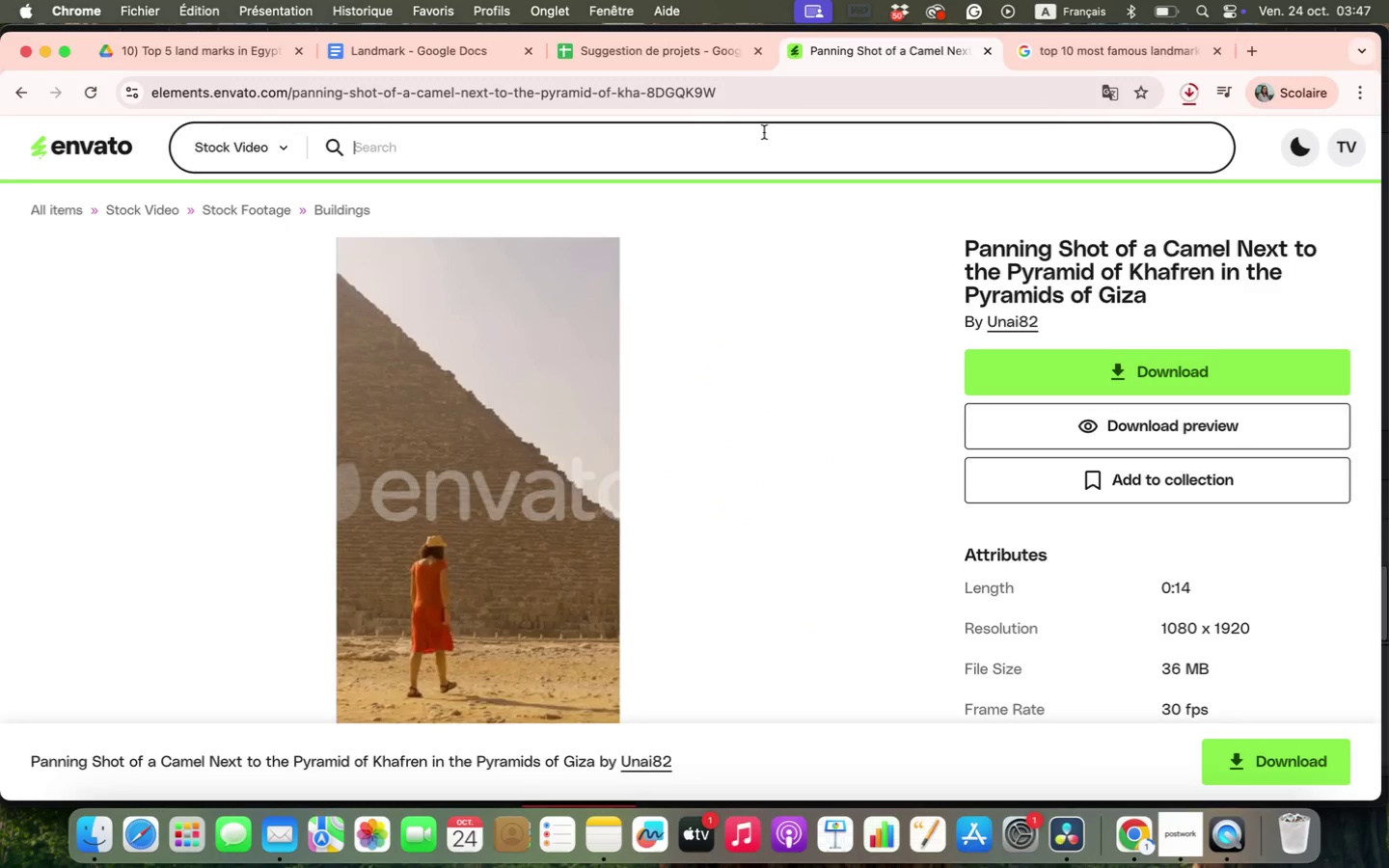 
key(Meta+V)
 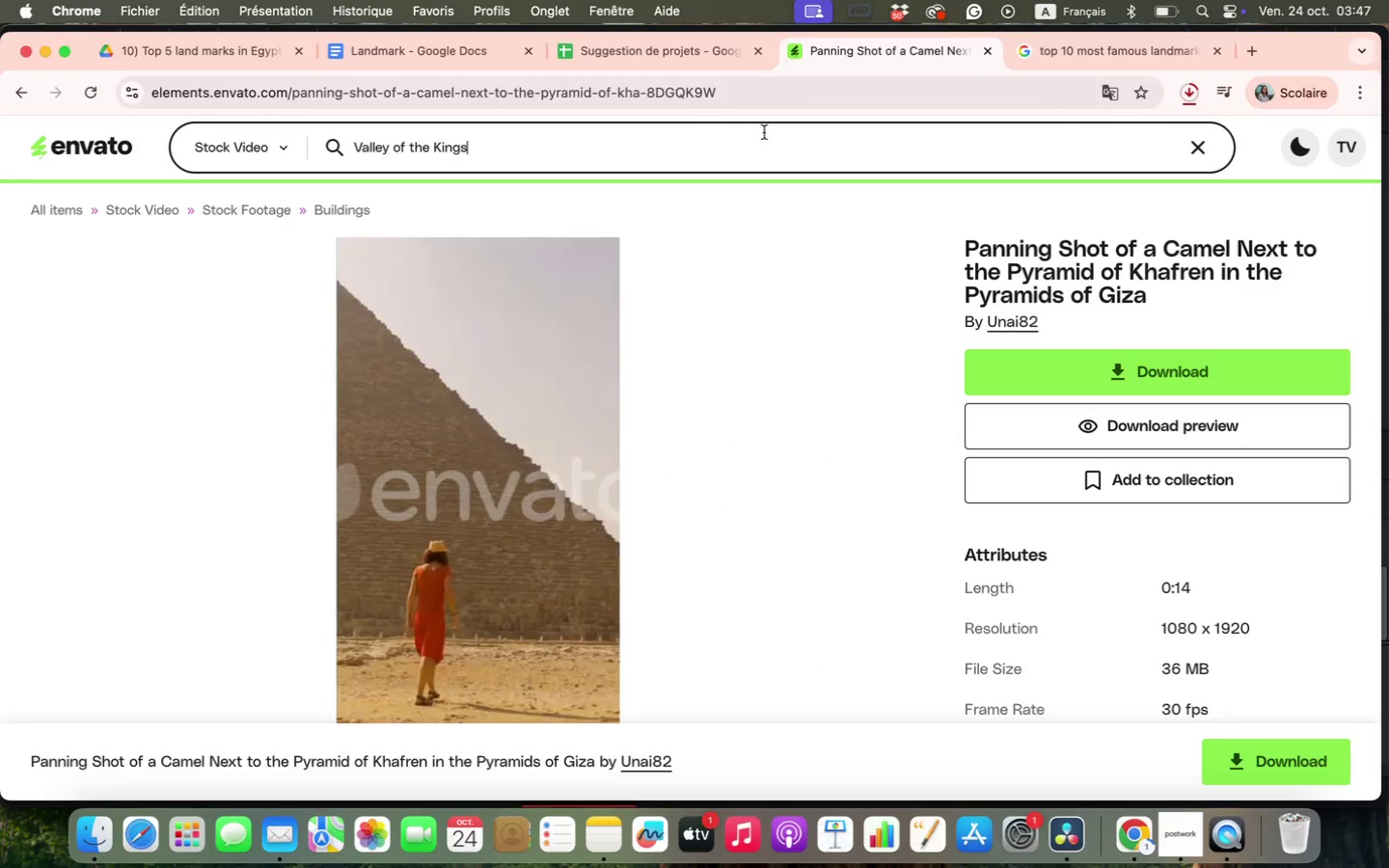 
key(Enter)
 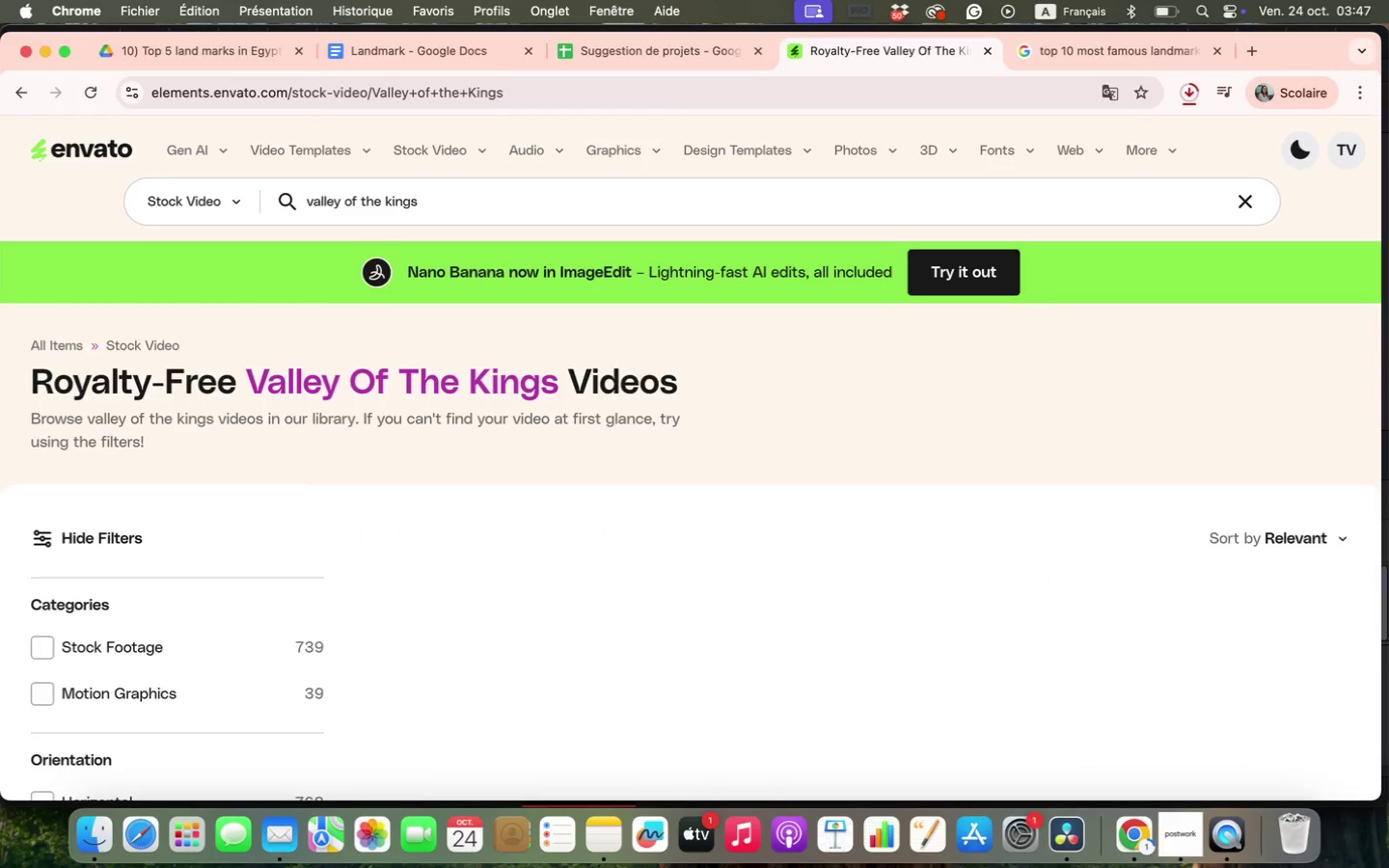 
scroll: coordinate [647, 395], scroll_direction: down, amount: 14.0
 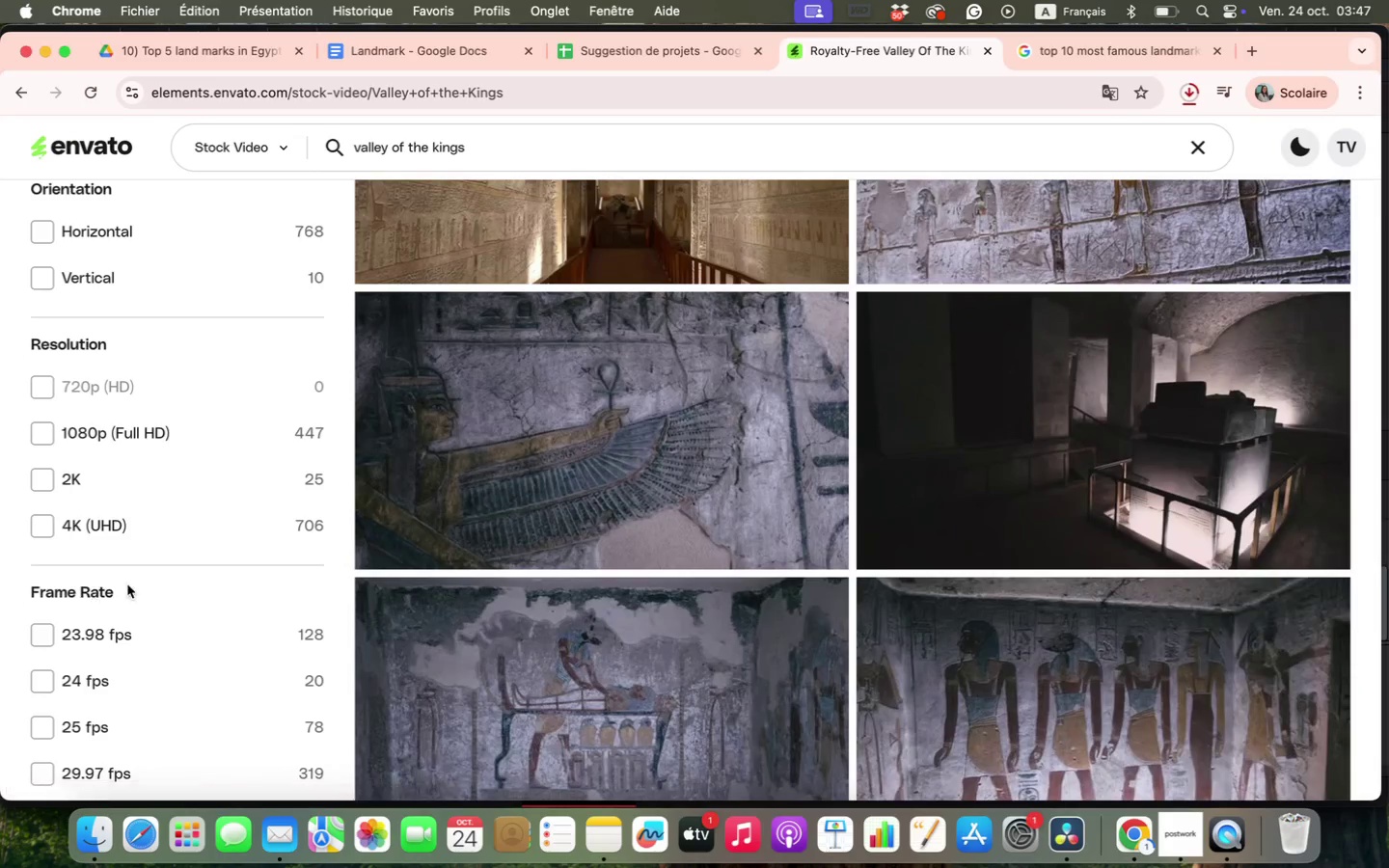 
left_click([39, 427])
 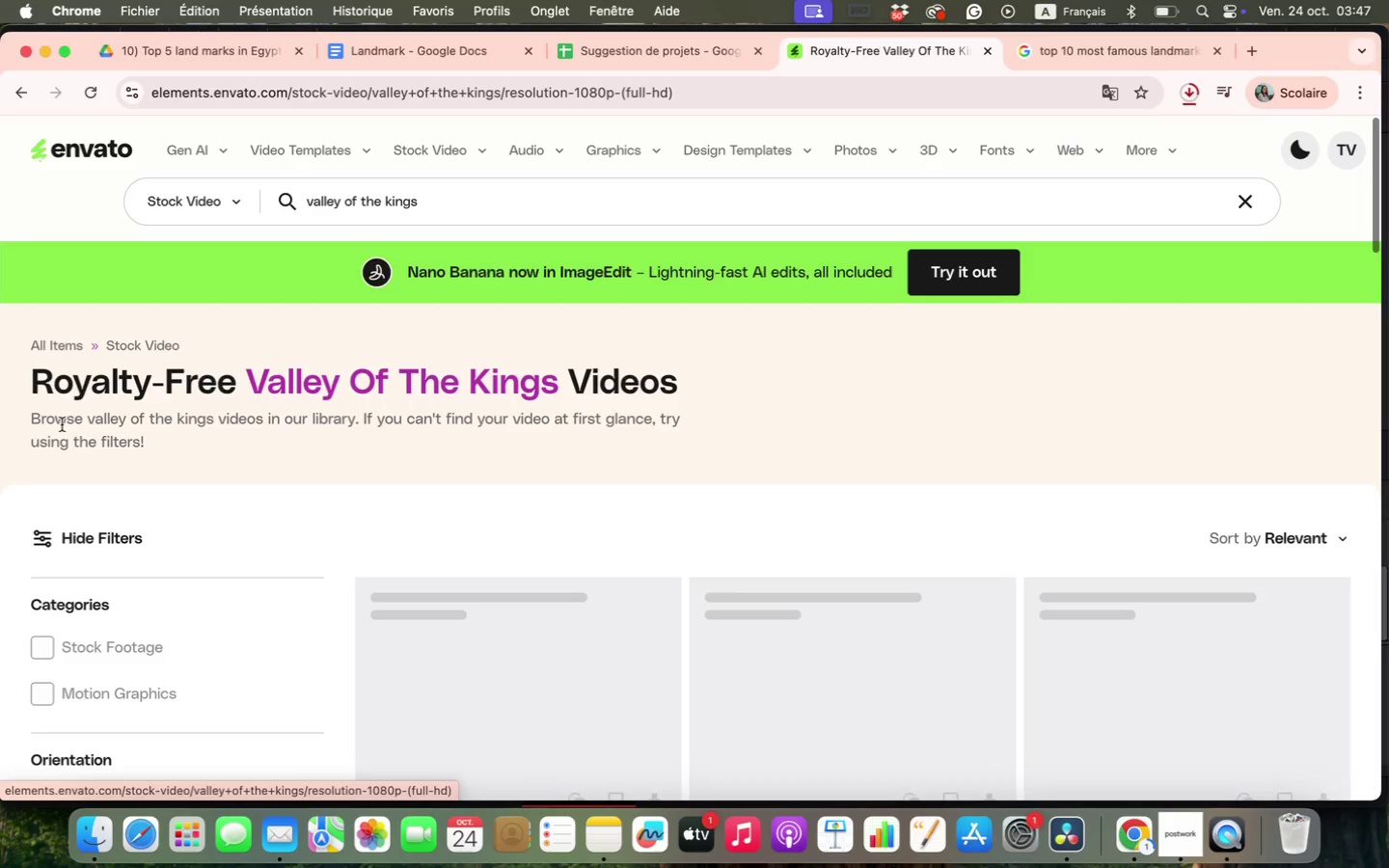 
scroll: coordinate [128, 461], scroll_direction: down, amount: 1.0
 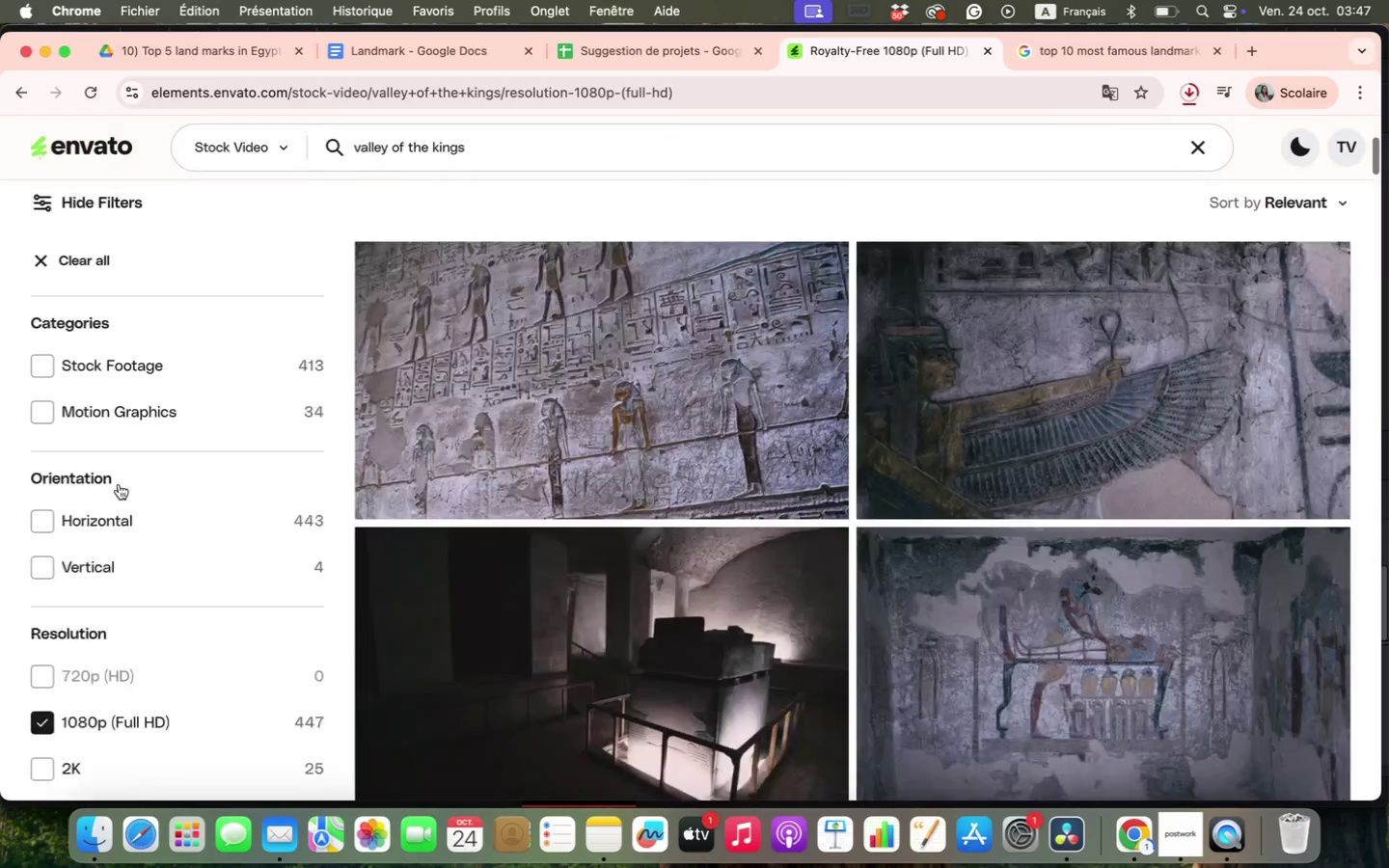 
left_click([73, 523])
 